 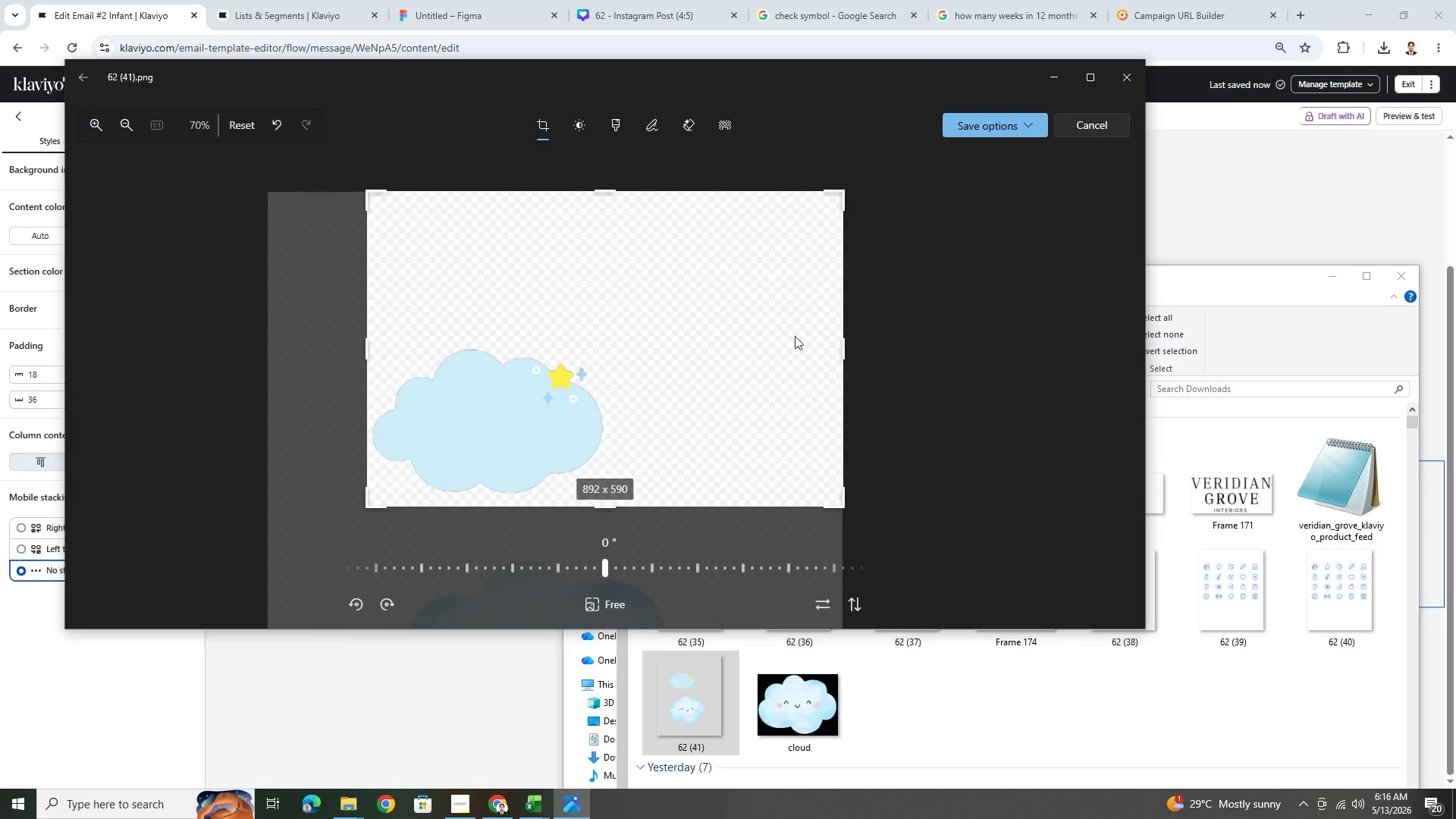 
left_click_drag(start_coordinate=[855, 332], to_coordinate=[620, 346])
 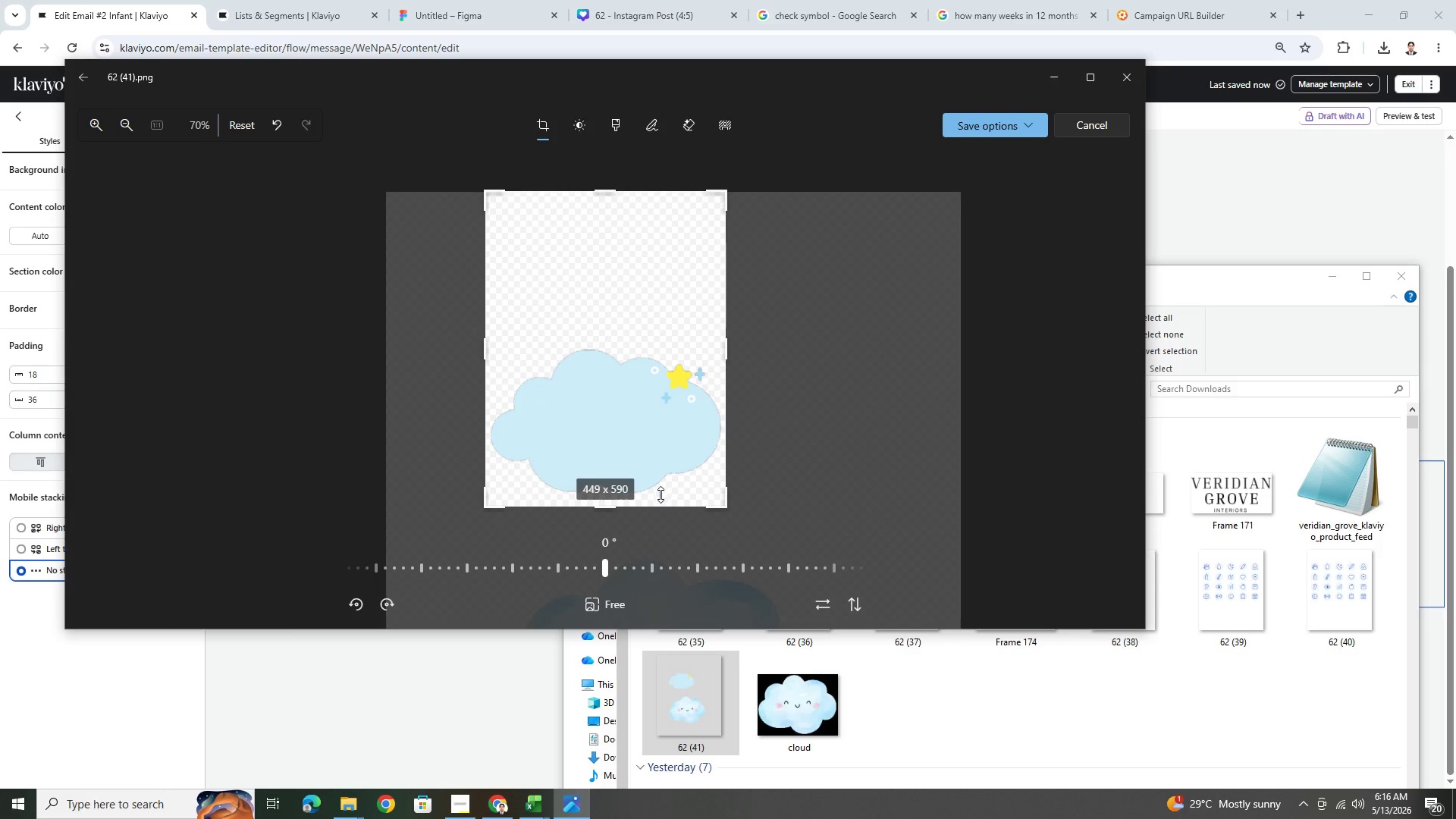 
left_click_drag(start_coordinate=[658, 497], to_coordinate=[660, 490])
 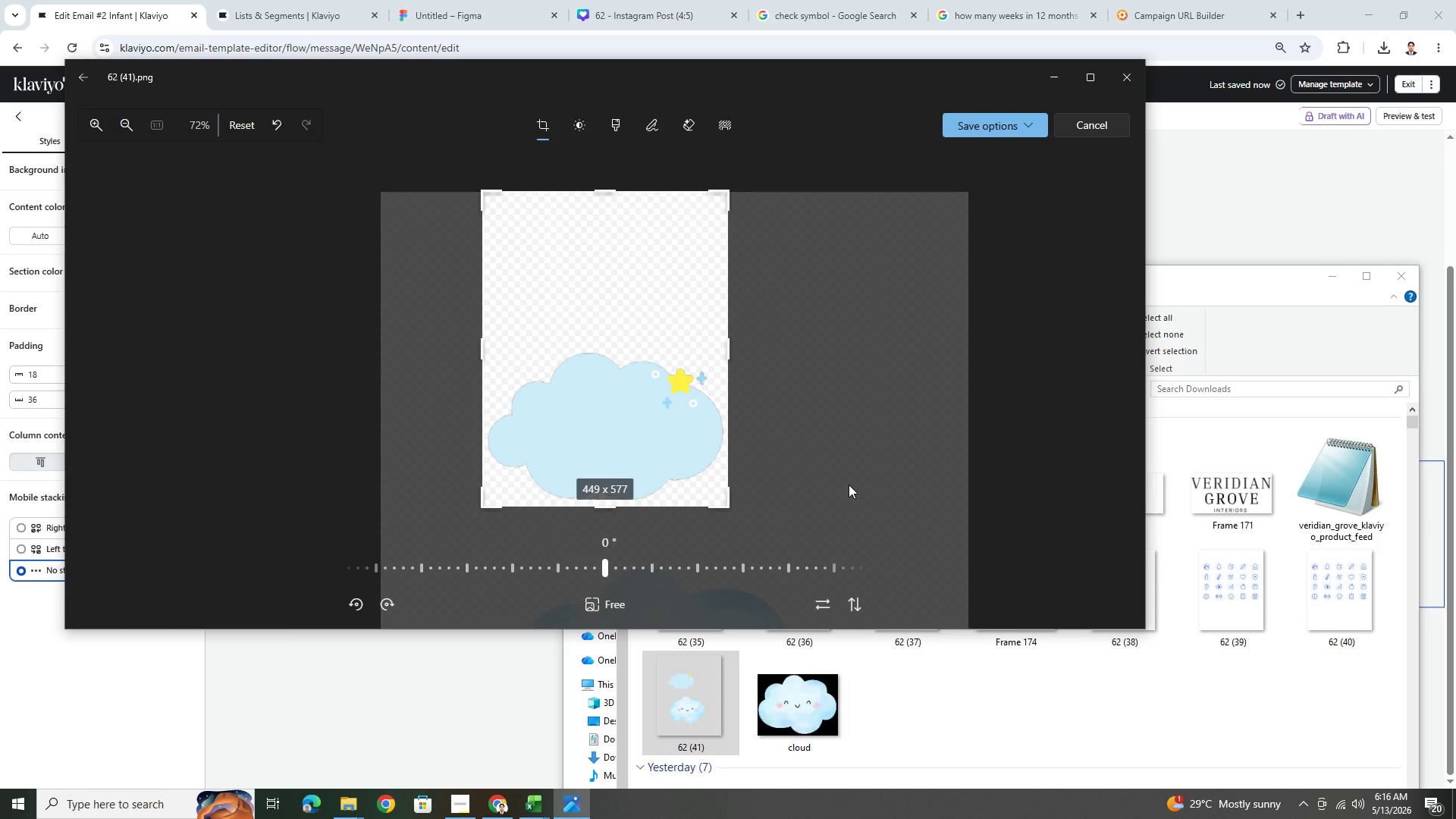 
left_click([849, 485])
 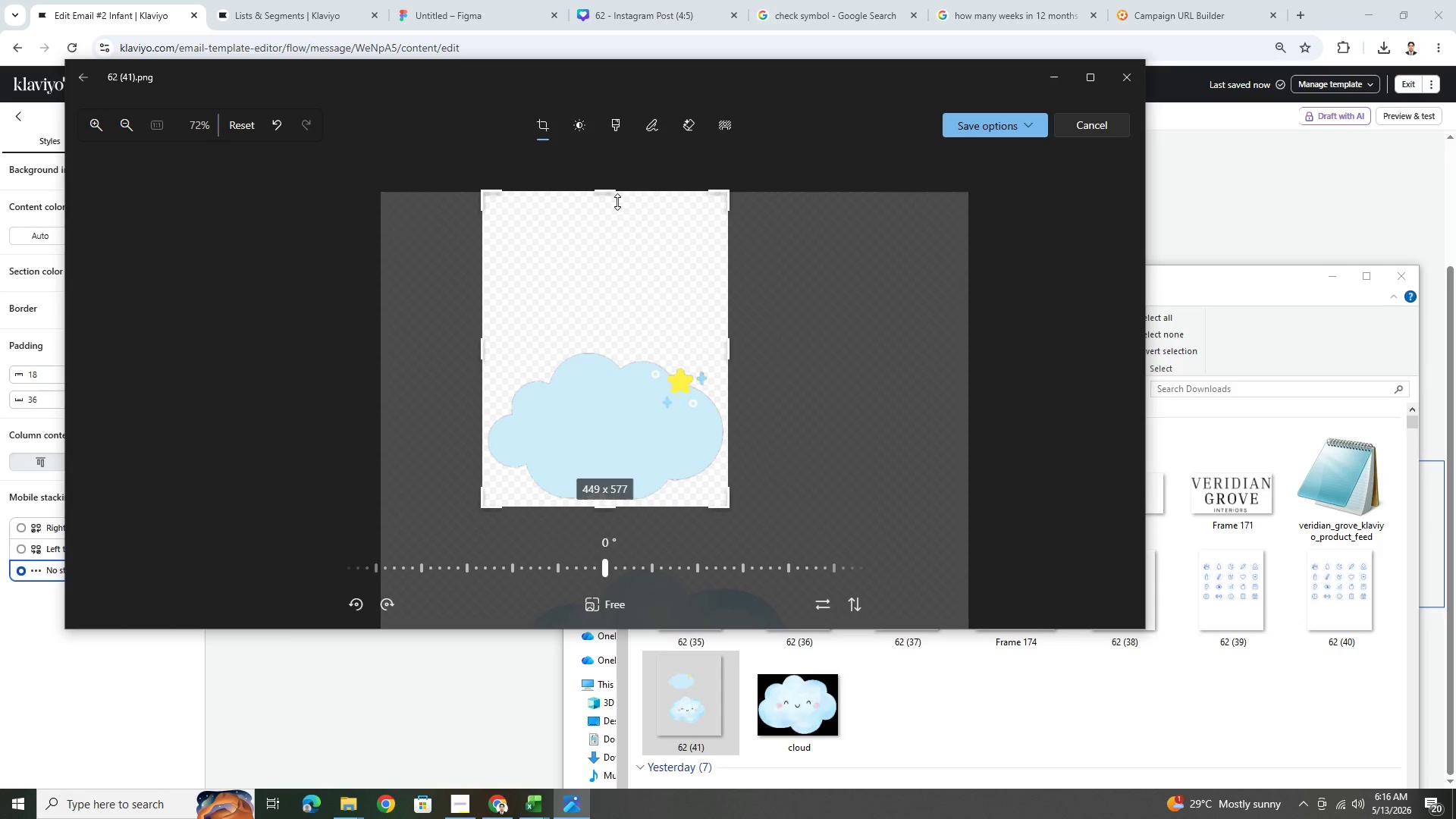 
left_click_drag(start_coordinate=[617, 192], to_coordinate=[662, 347])
 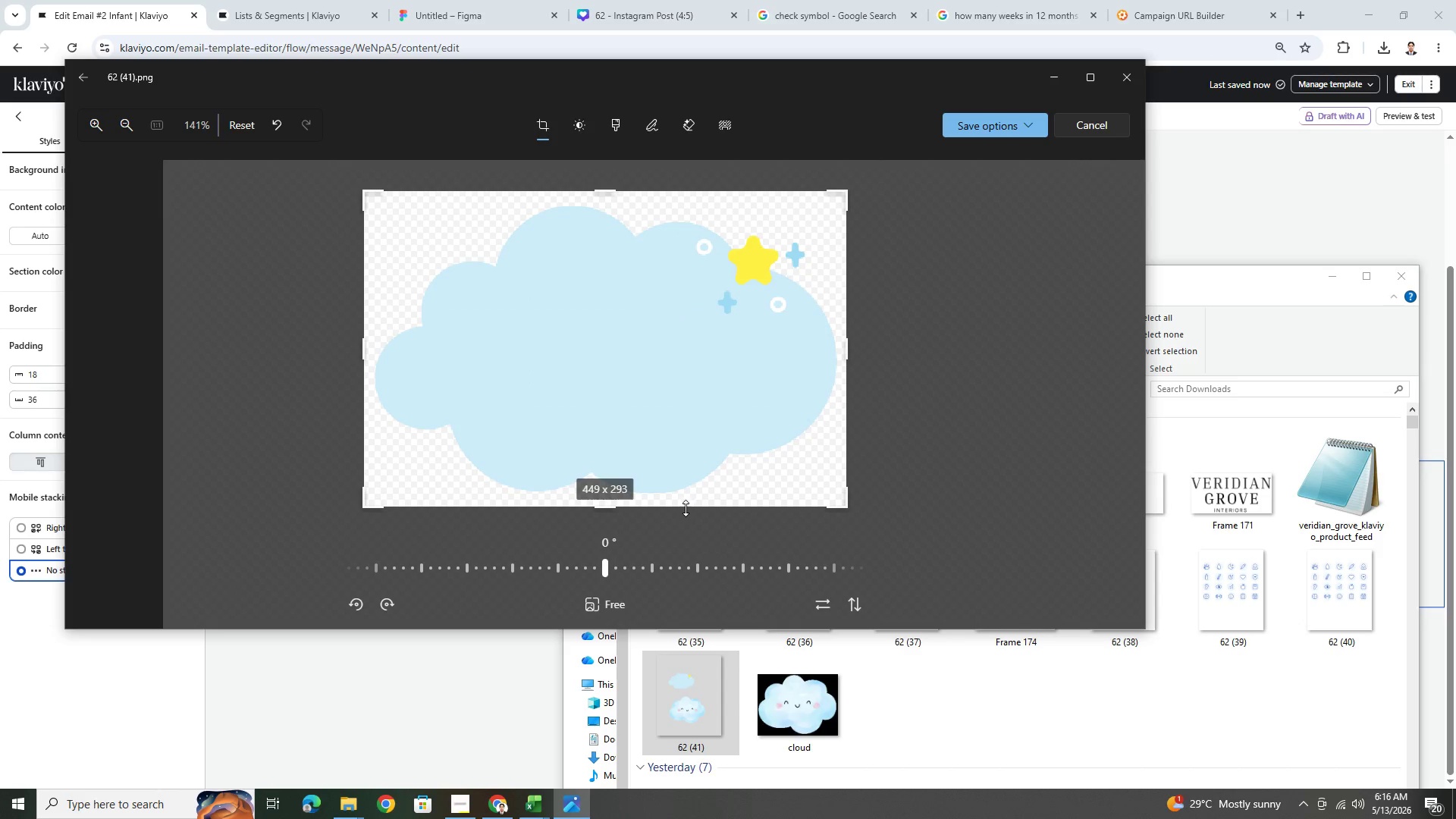 
left_click_drag(start_coordinate=[682, 507], to_coordinate=[683, 504])
 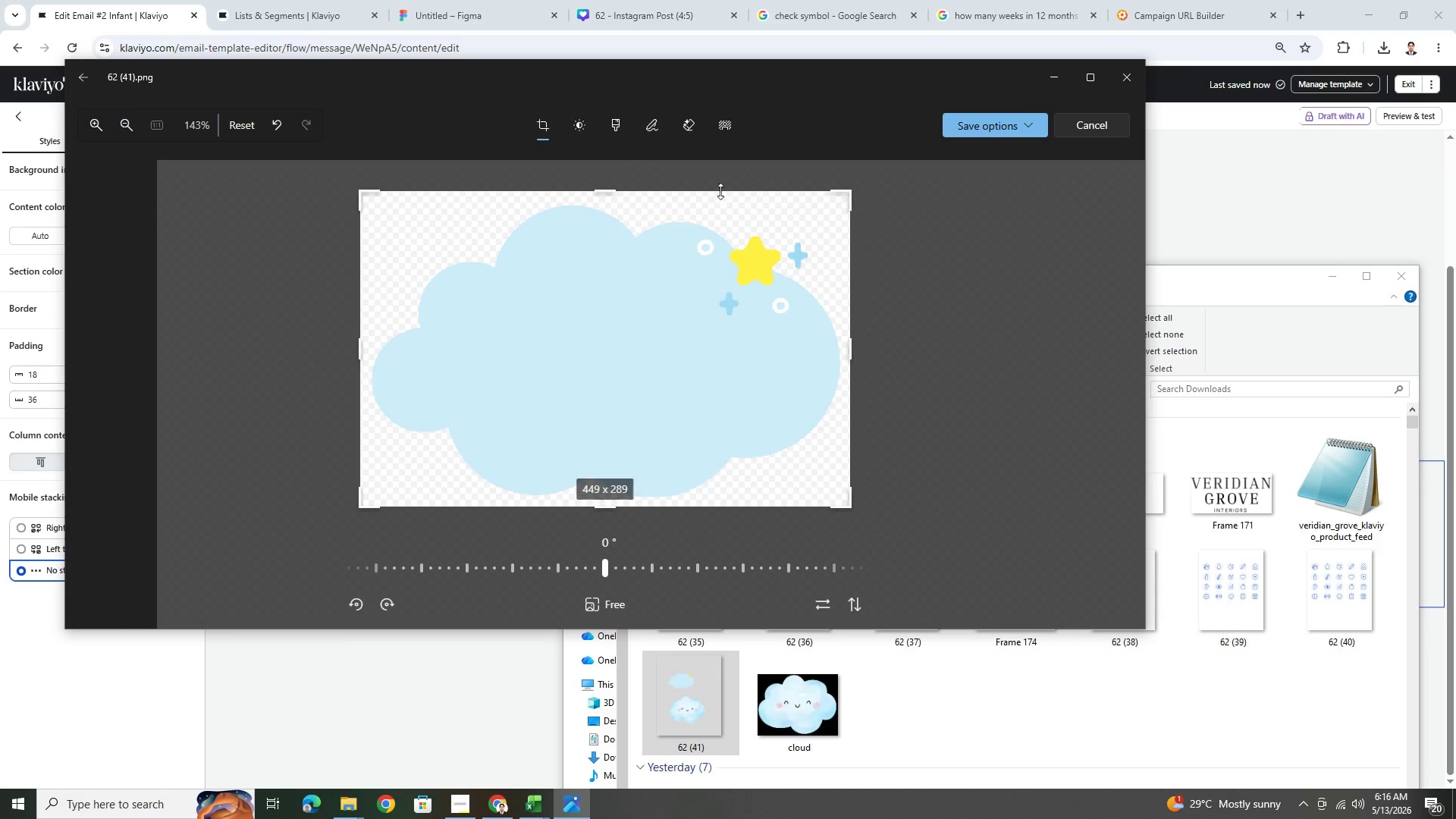 
left_click([1022, 121])
 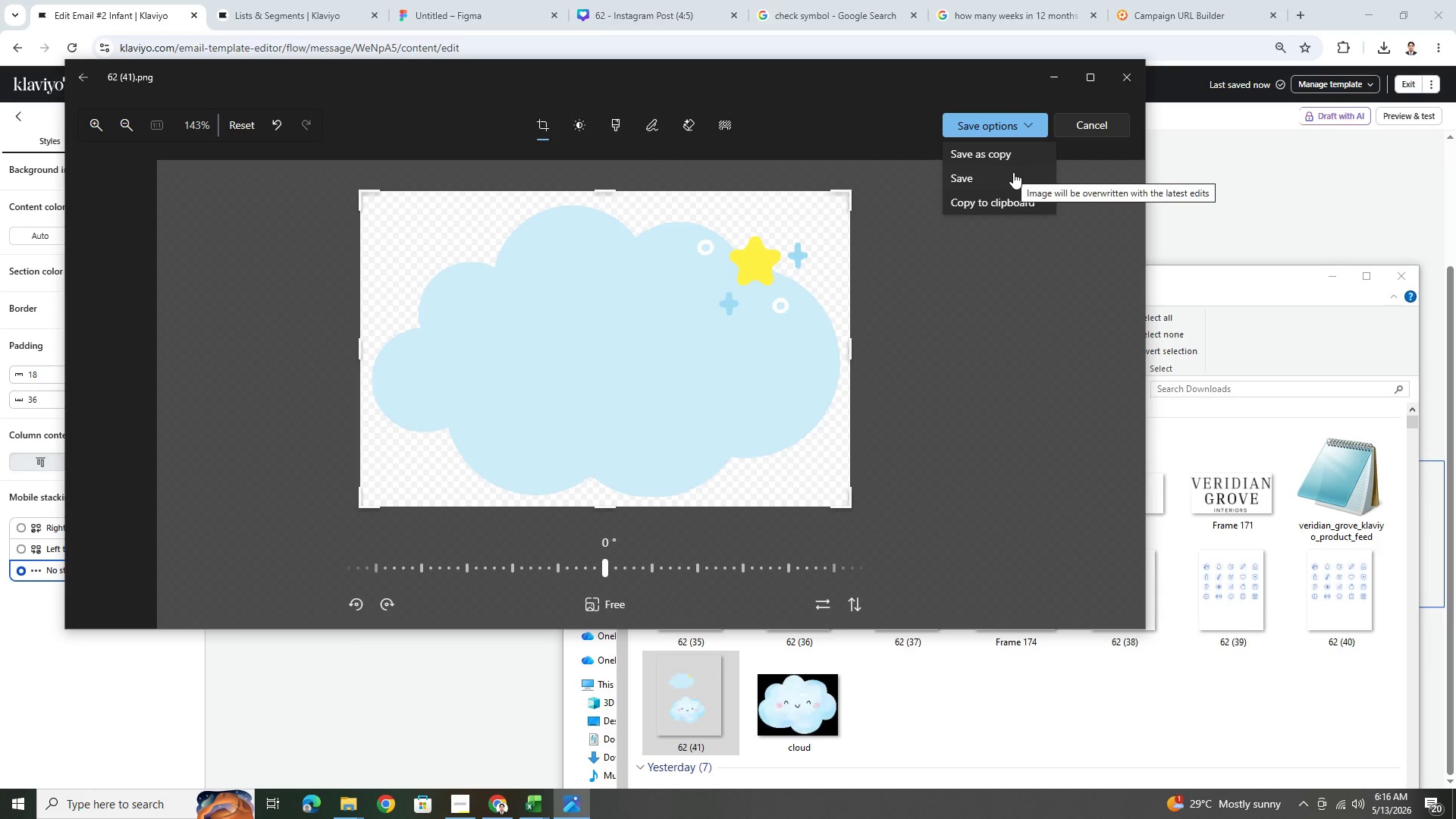 
left_click([1013, 172])
 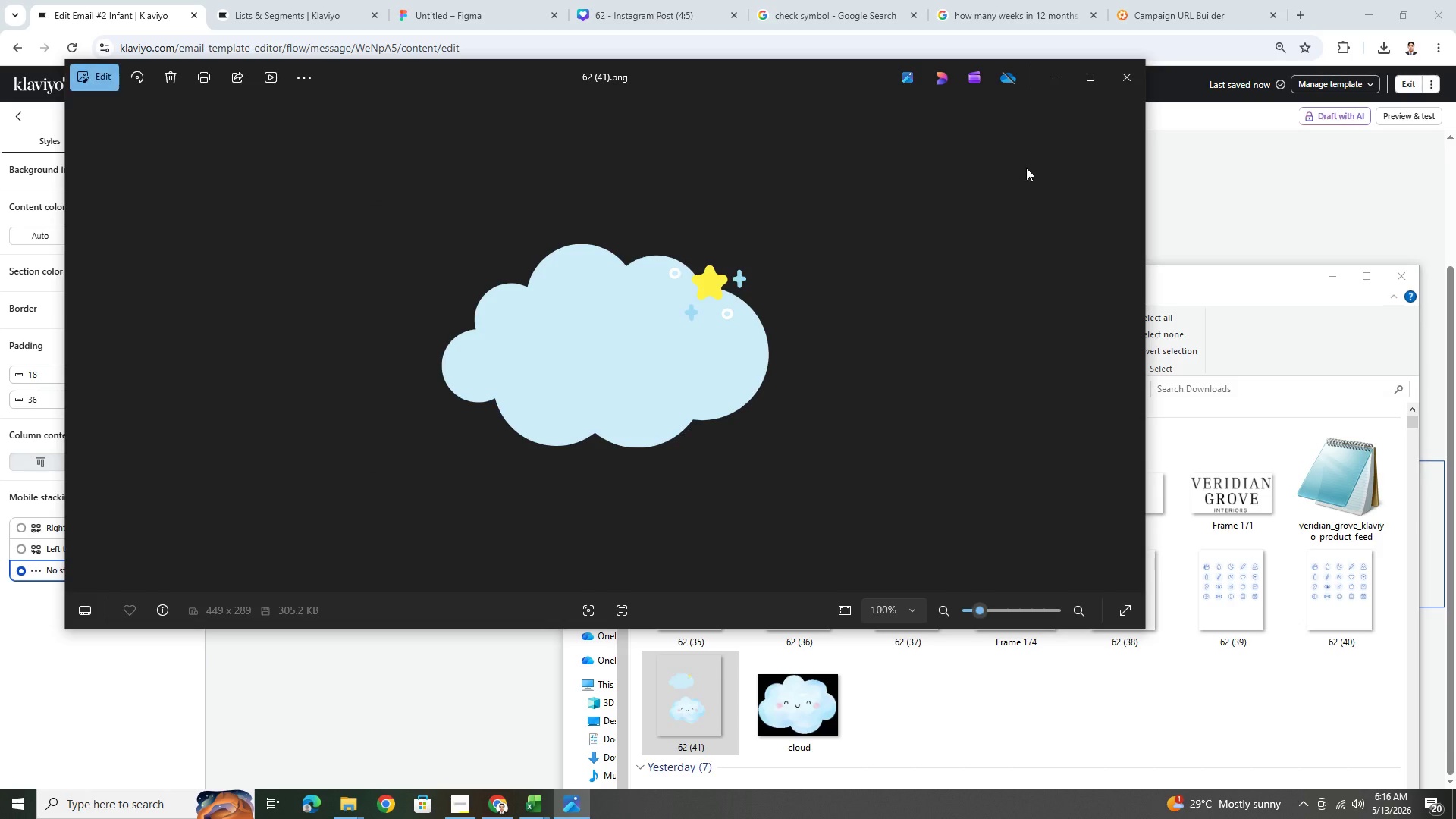 
left_click([1121, 78])
 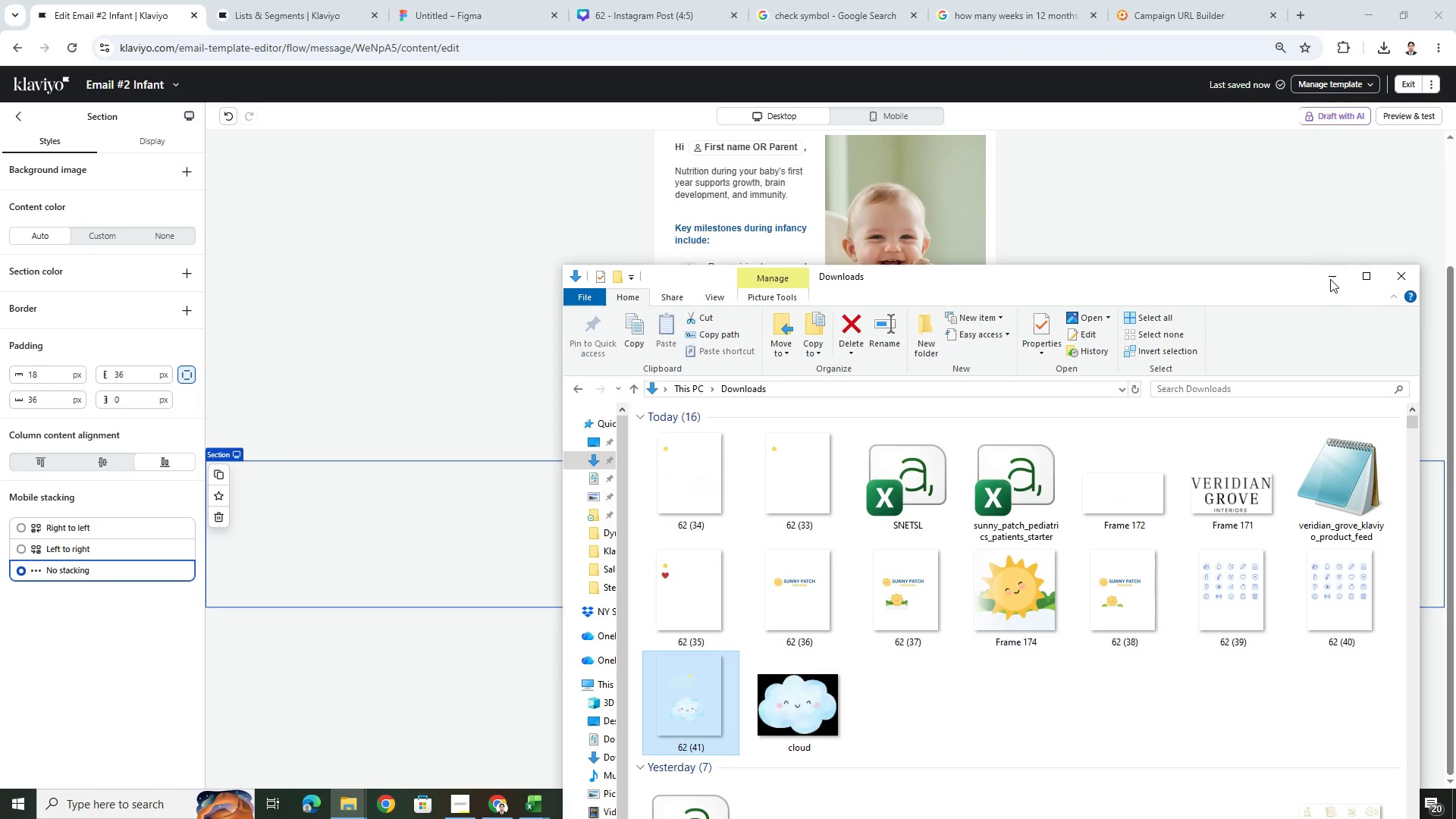 
left_click([1336, 275])
 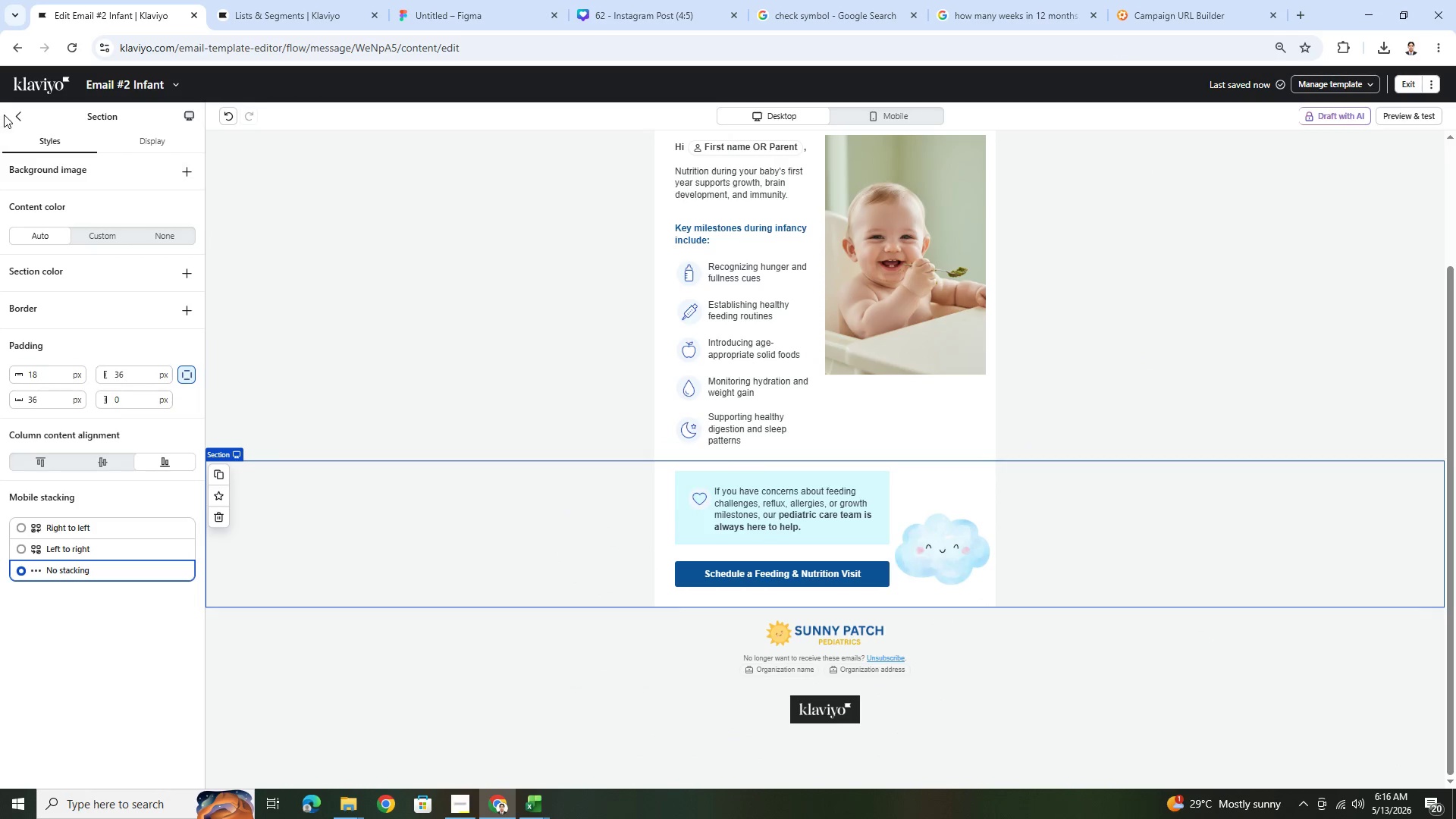 
left_click([17, 115])
 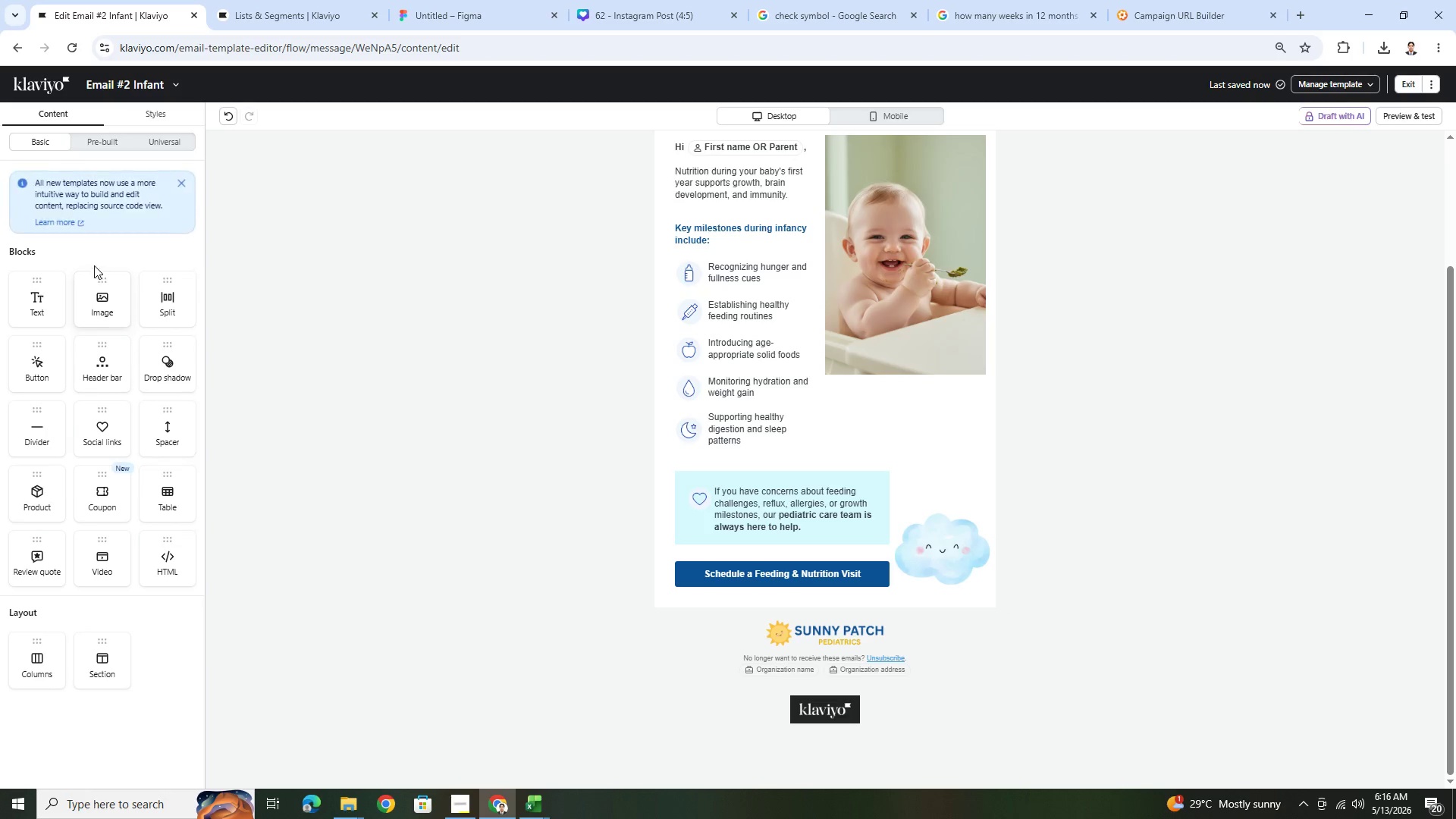 
left_click_drag(start_coordinate=[99, 292], to_coordinate=[927, 356])
 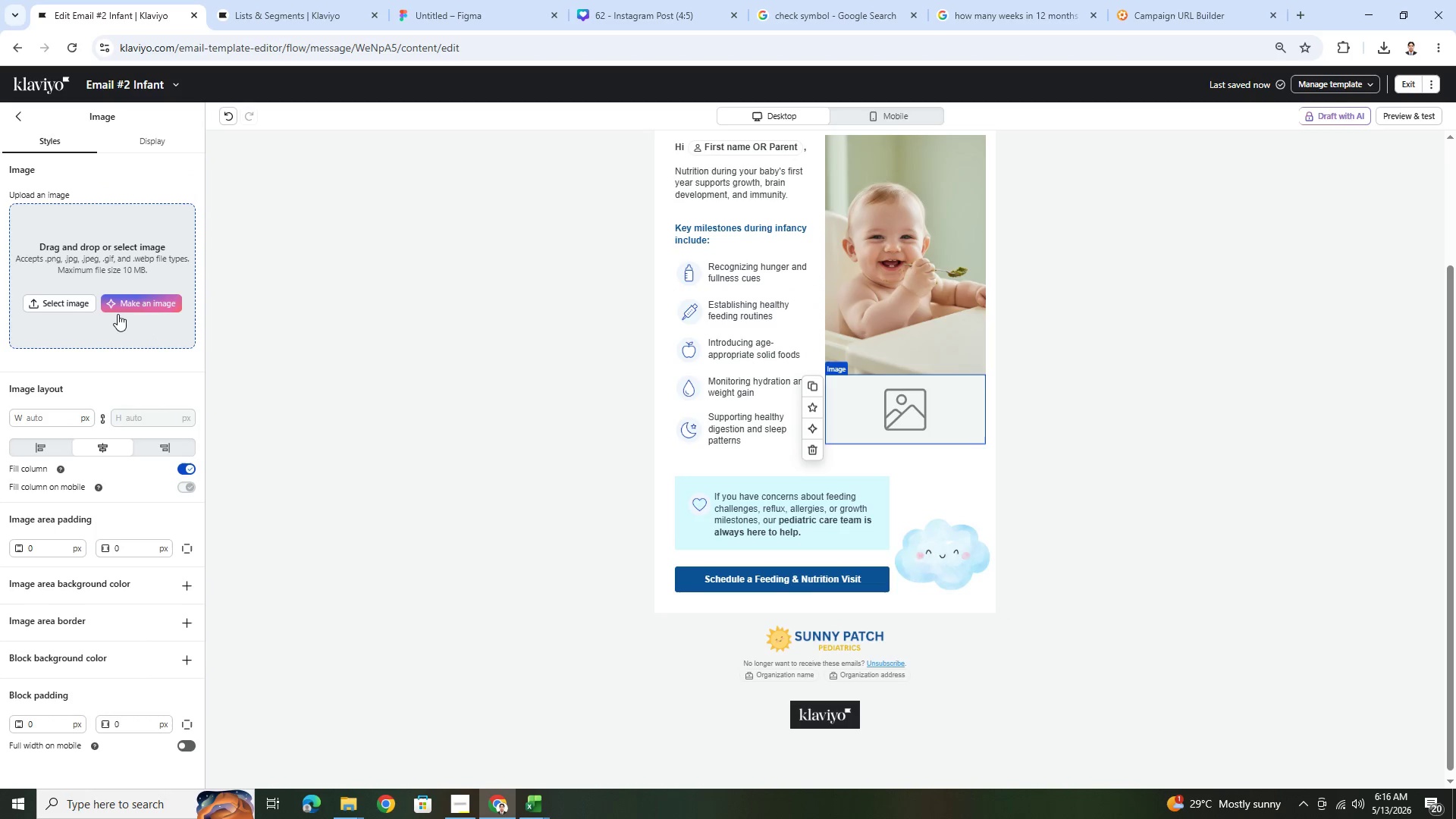 
left_click([67, 301])
 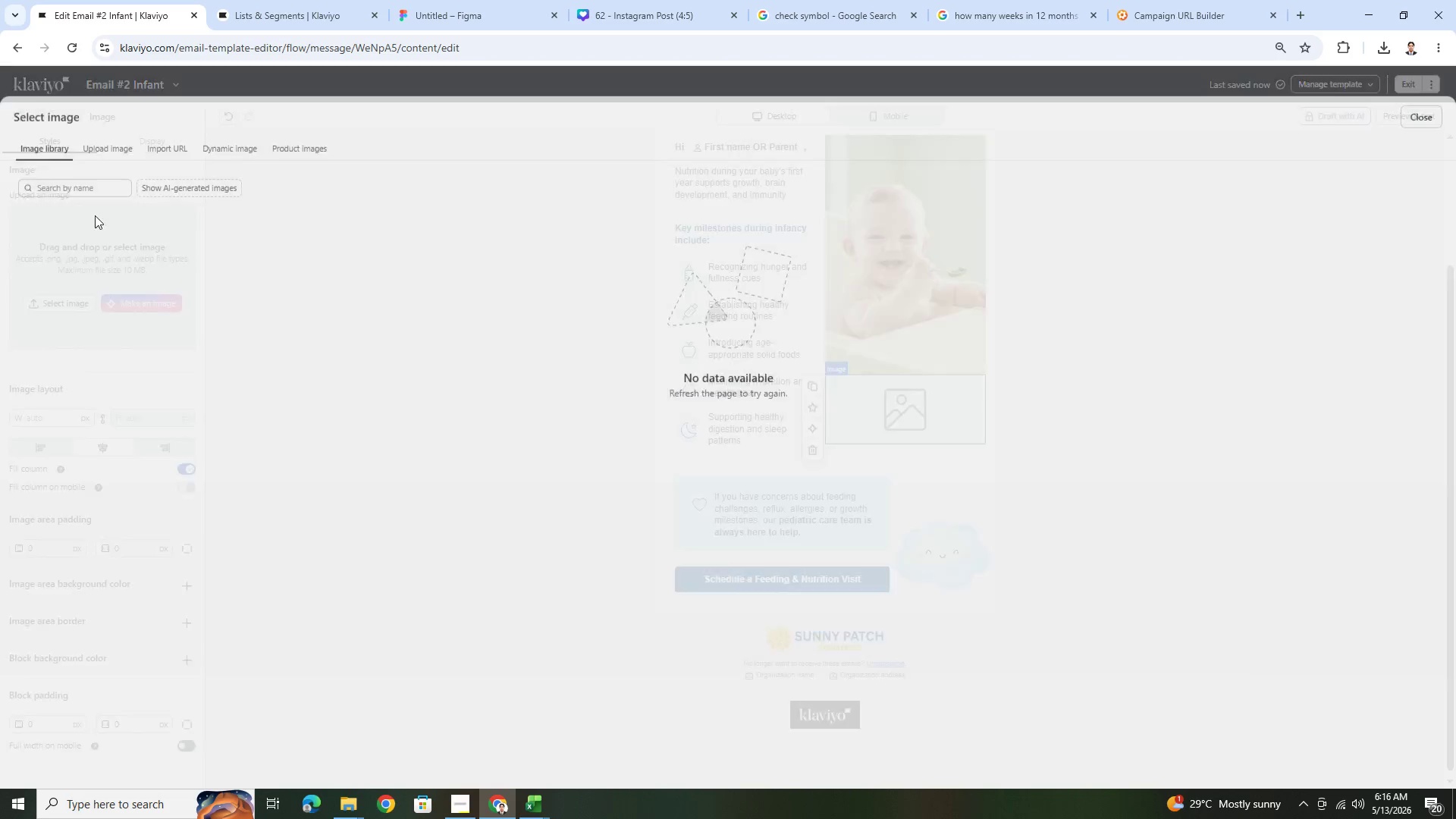 
mouse_move([125, 144])
 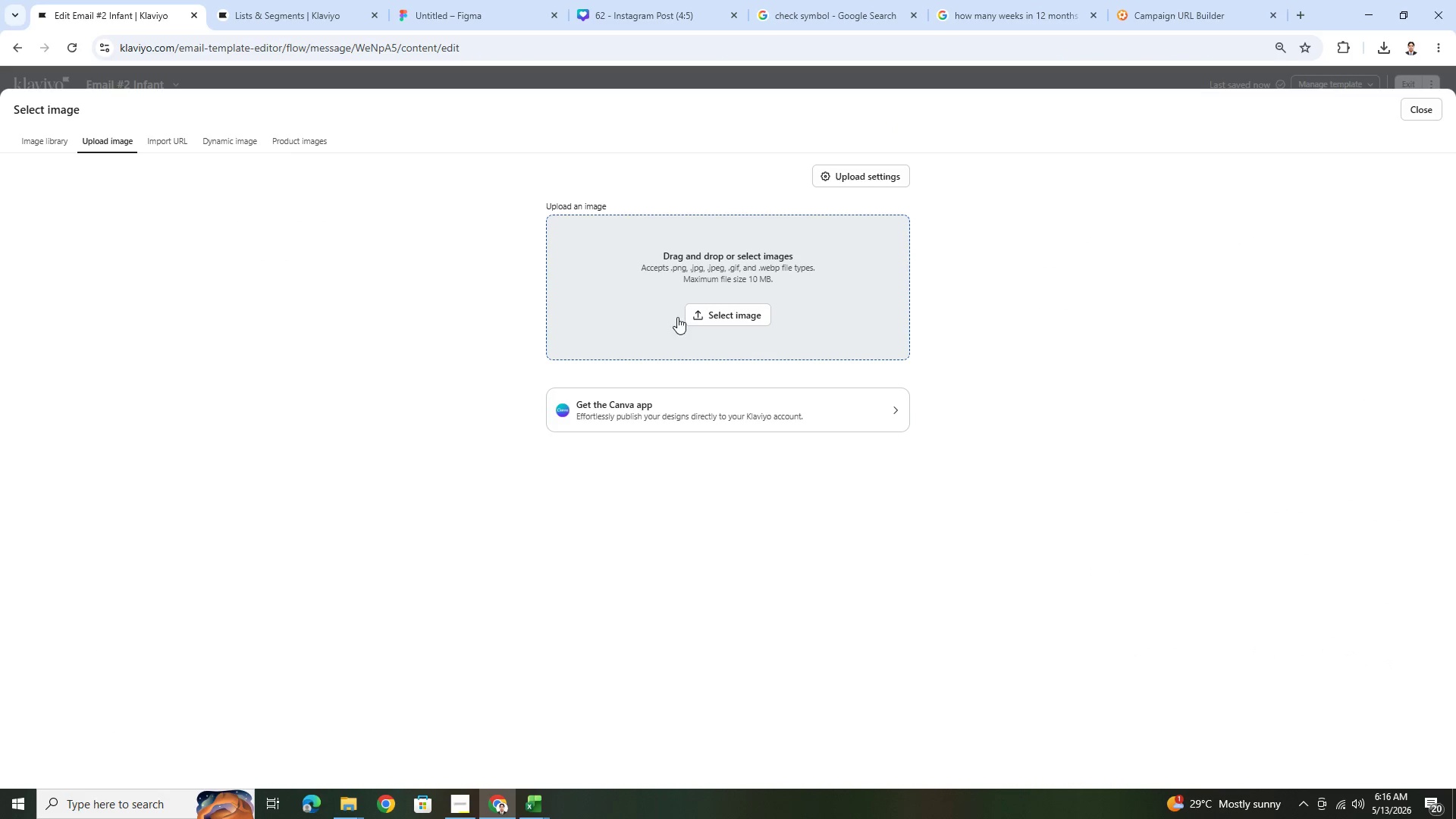 
left_click([714, 314])
 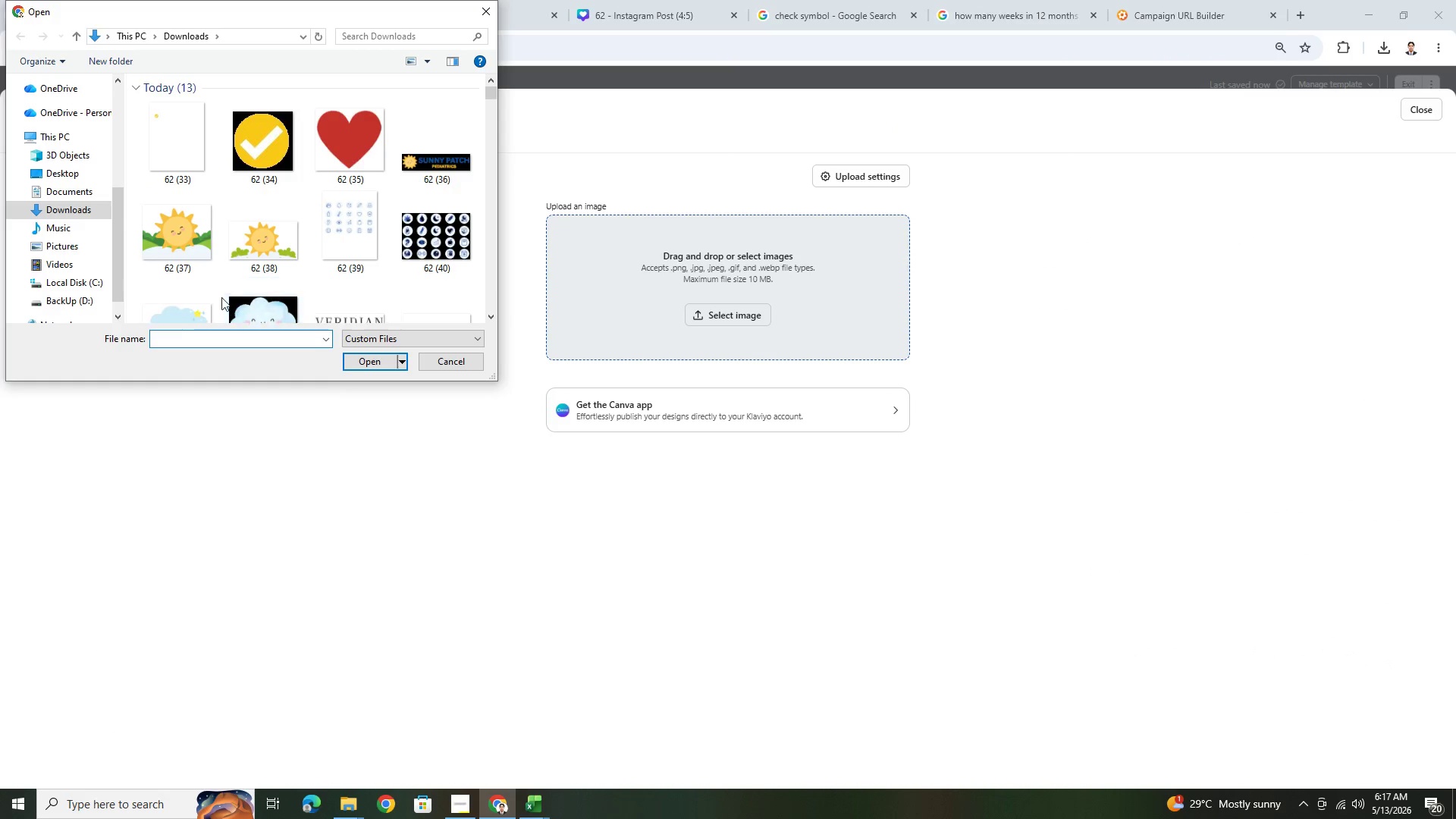 
double_click([198, 300])
 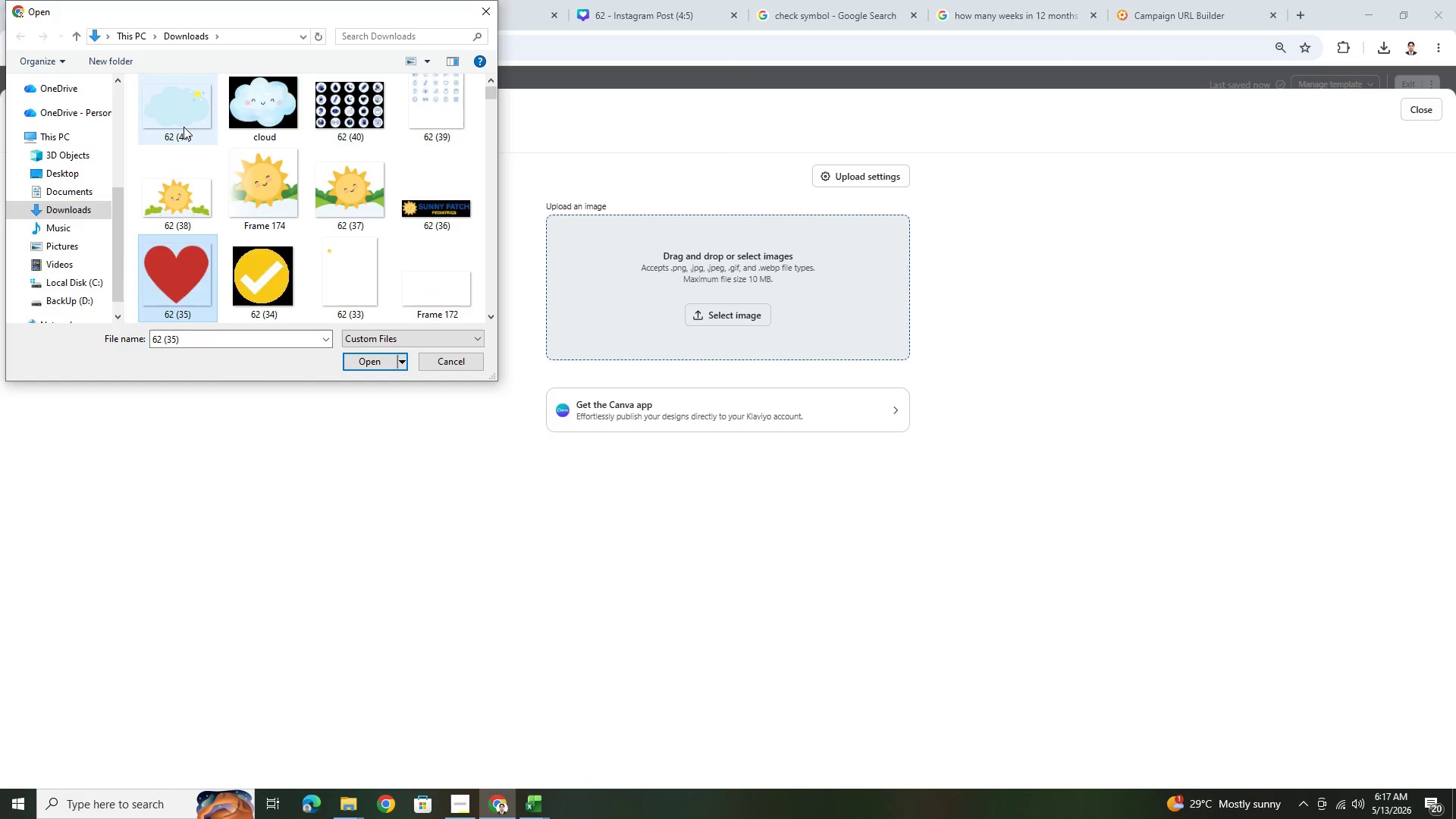 
double_click([184, 120])
 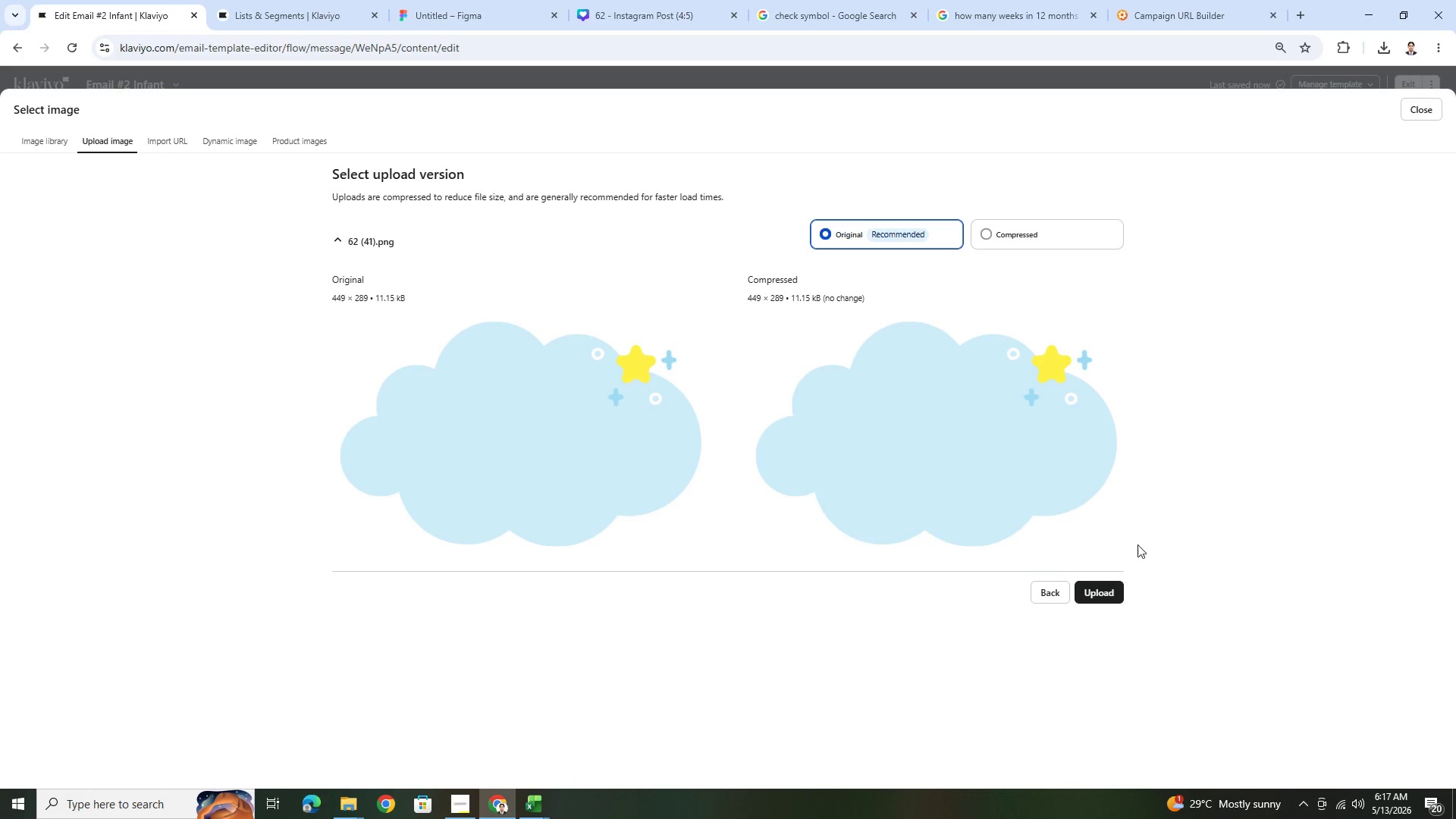 
left_click([1108, 576])
 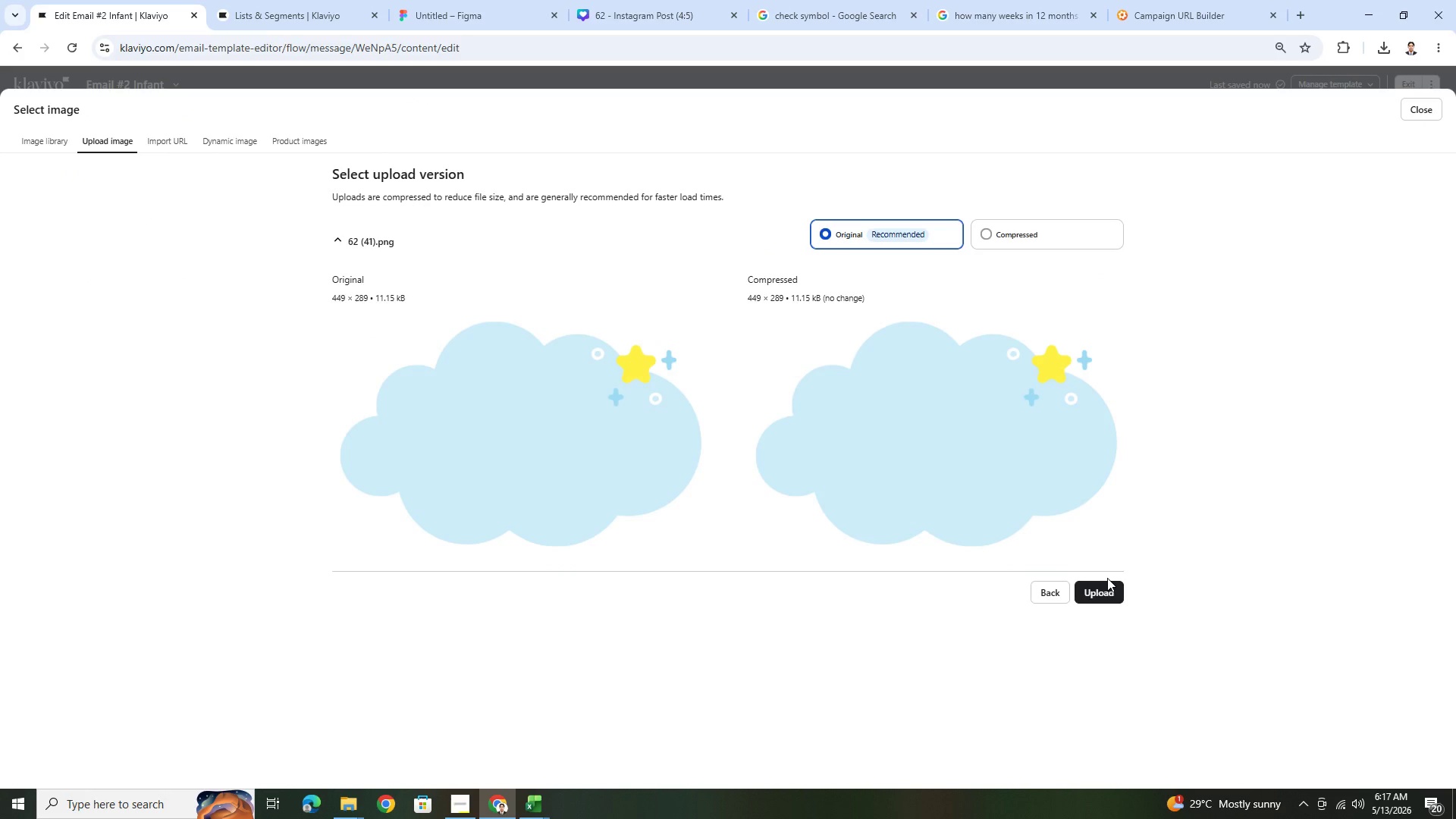 
left_click([1107, 578])
 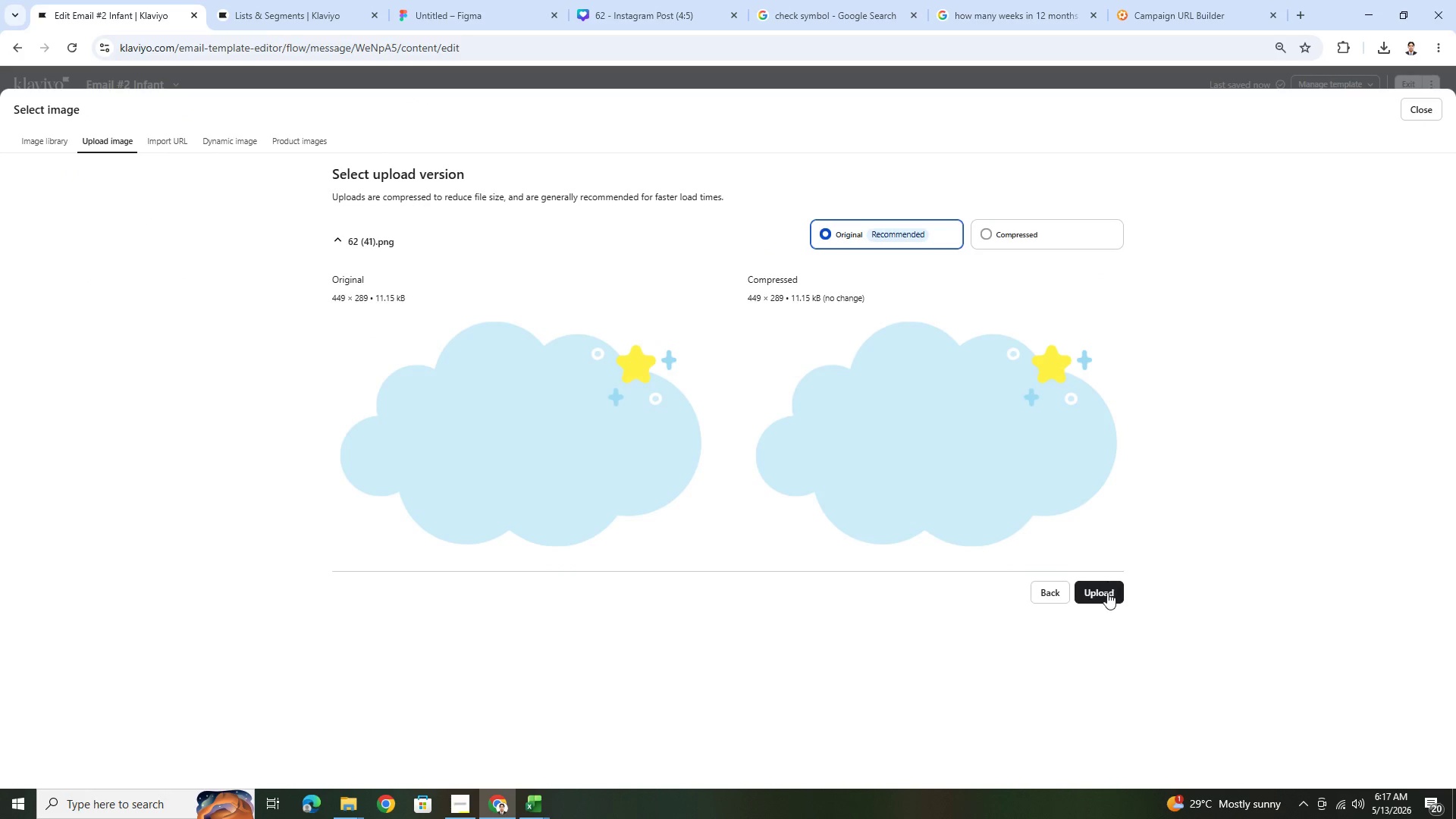 
double_click([1107, 592])
 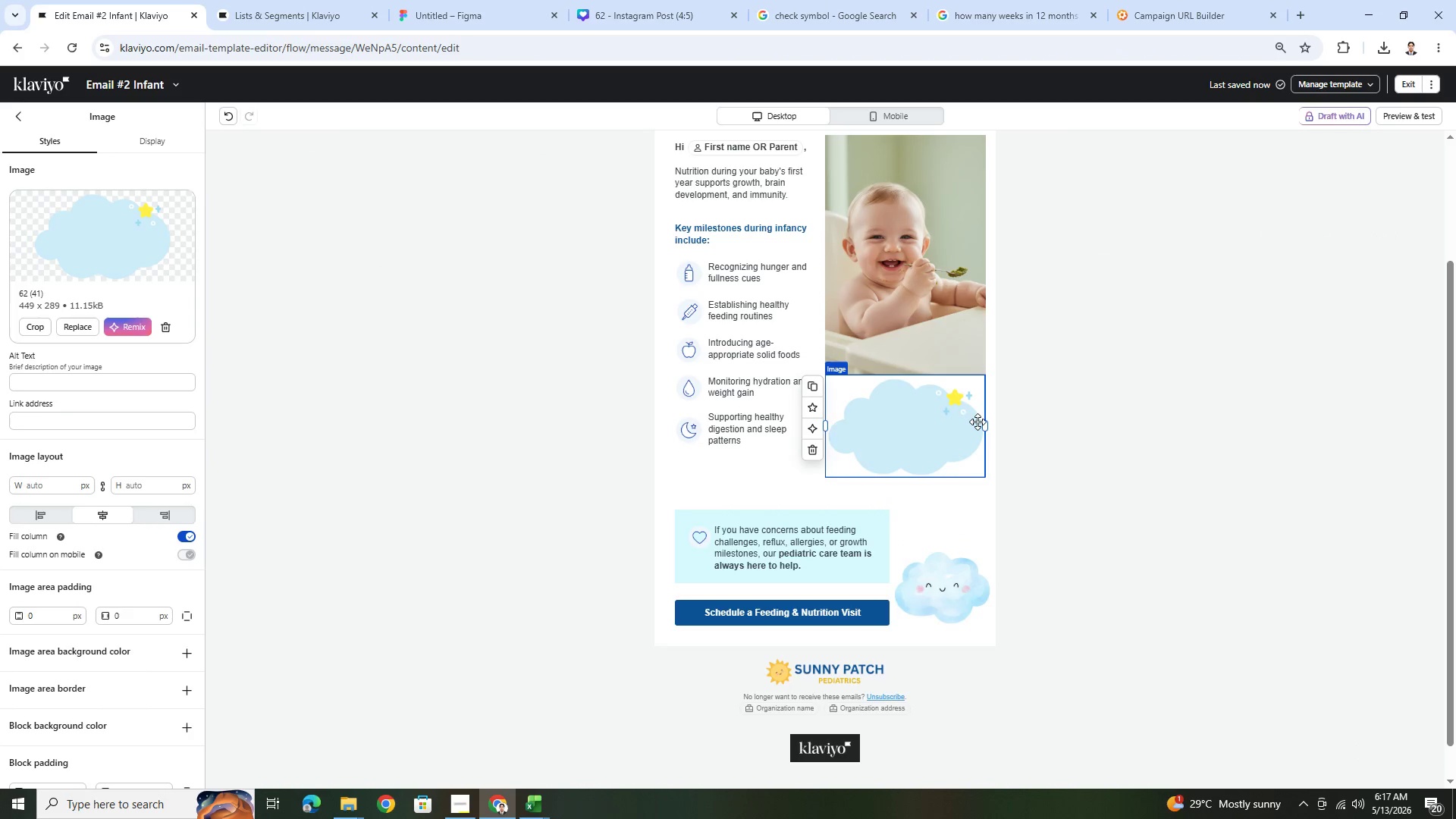 
left_click_drag(start_coordinate=[984, 423], to_coordinate=[946, 413])
 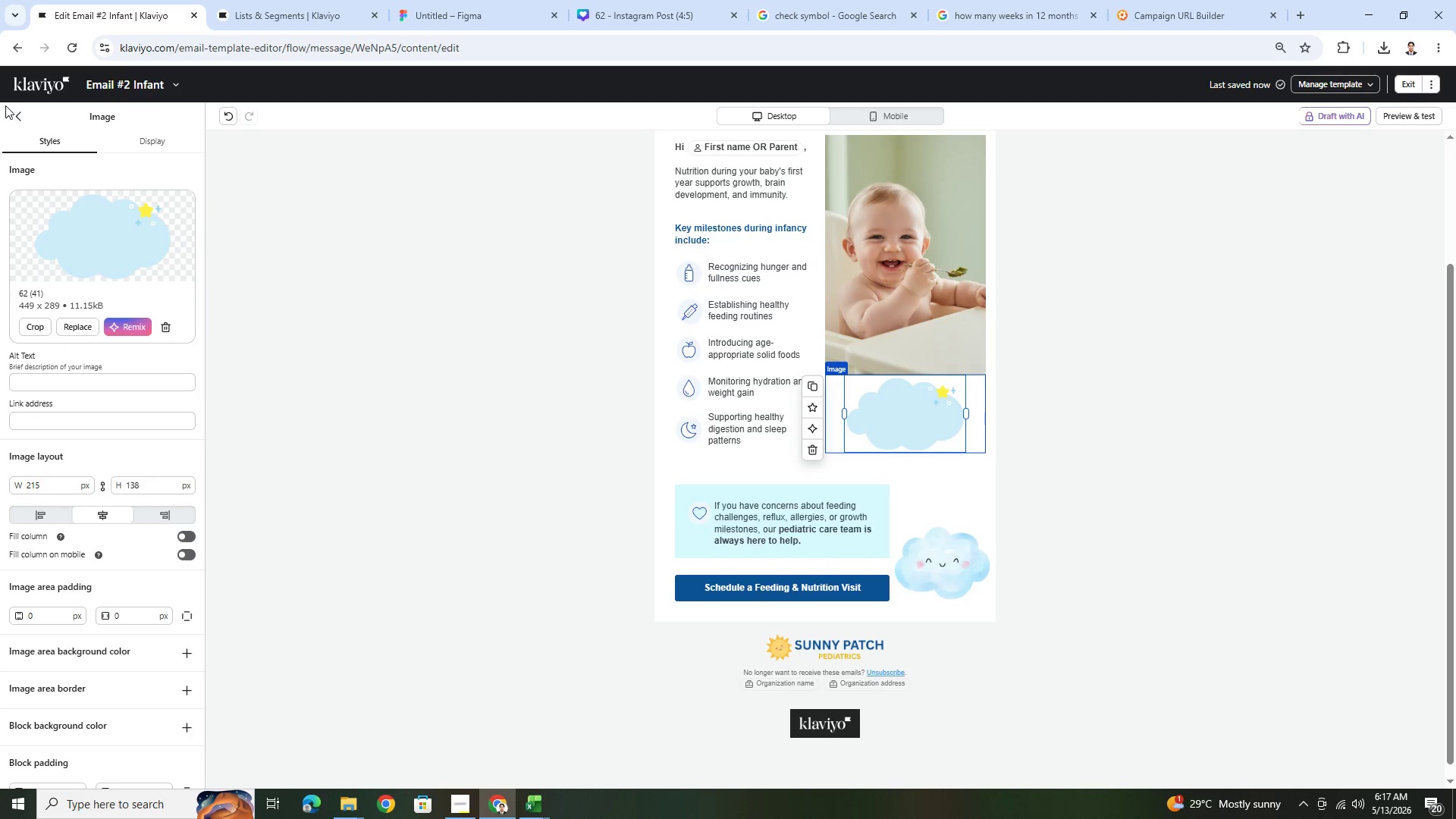 
left_click([17, 115])
 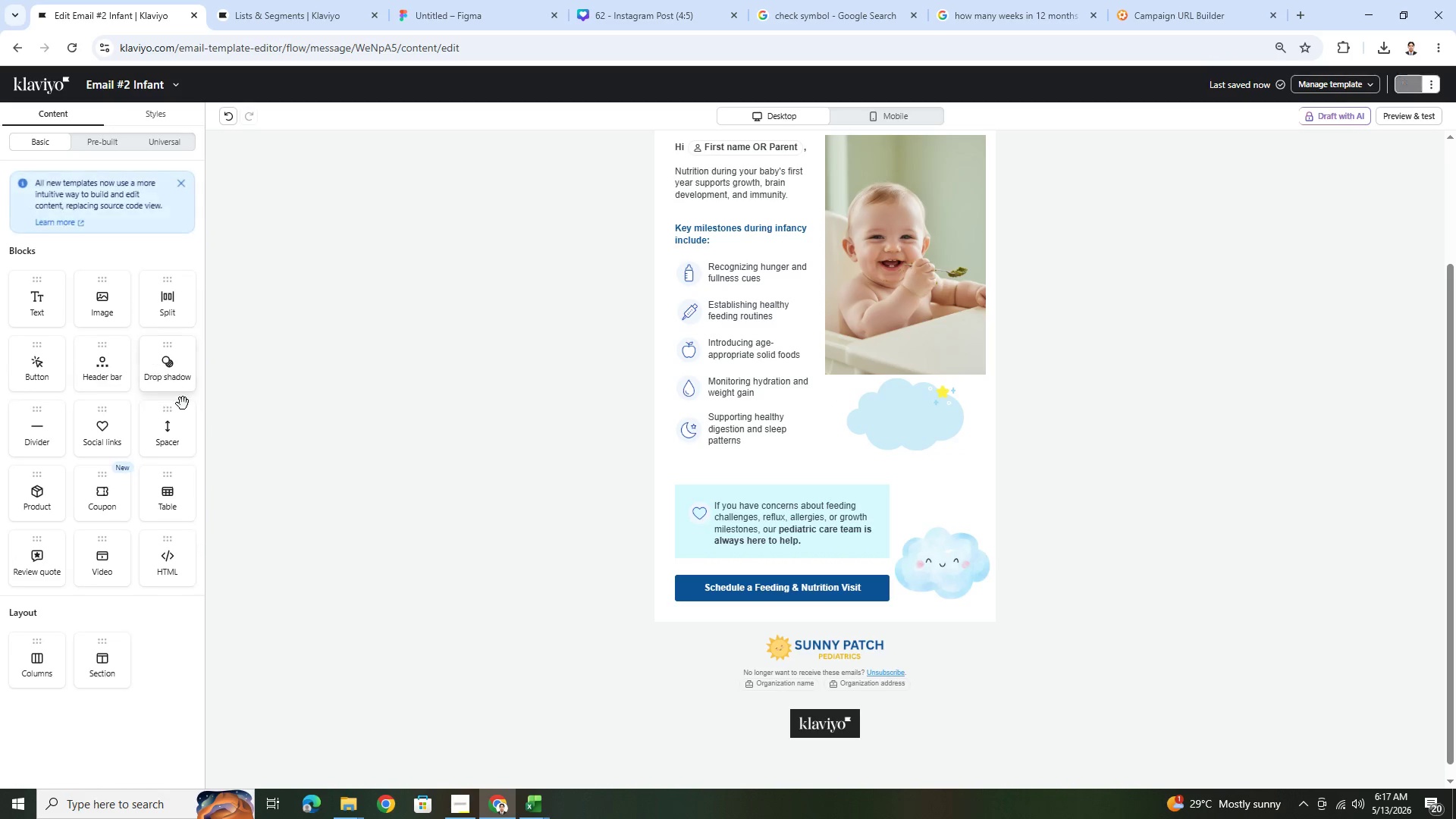 
left_click([180, 429])
 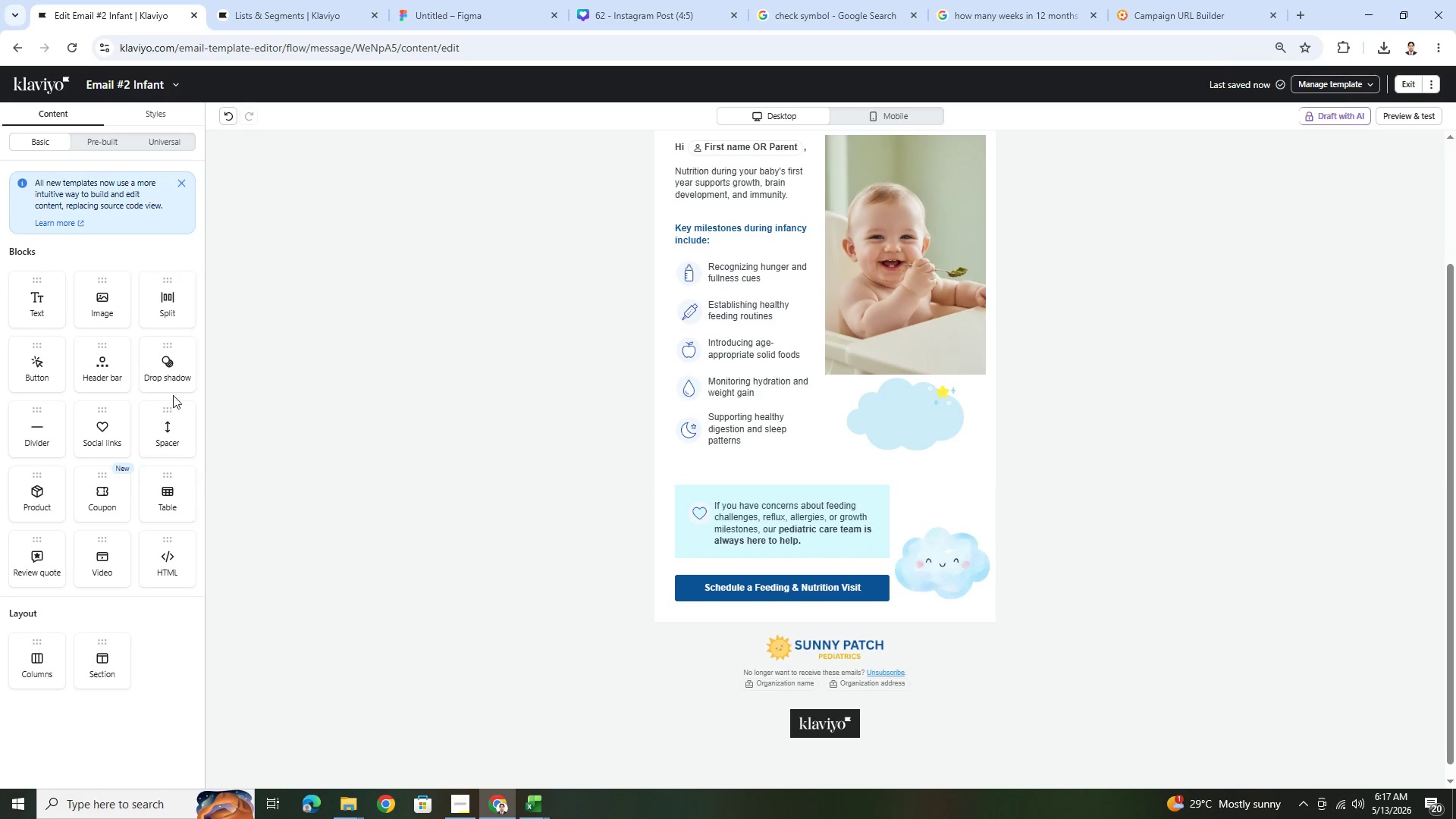 
left_click_drag(start_coordinate=[174, 432], to_coordinate=[881, 394])
 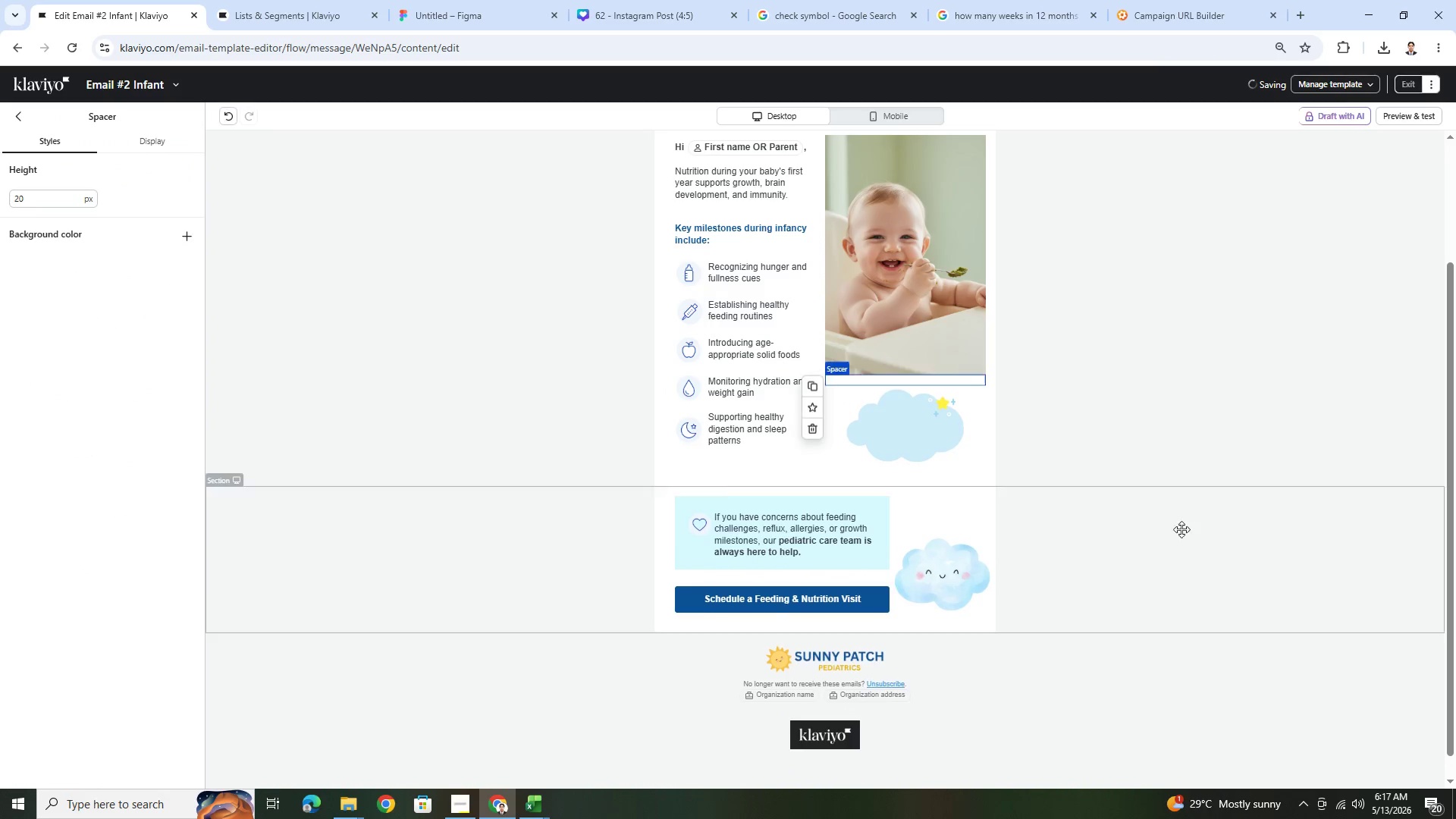 
left_click([1181, 548])
 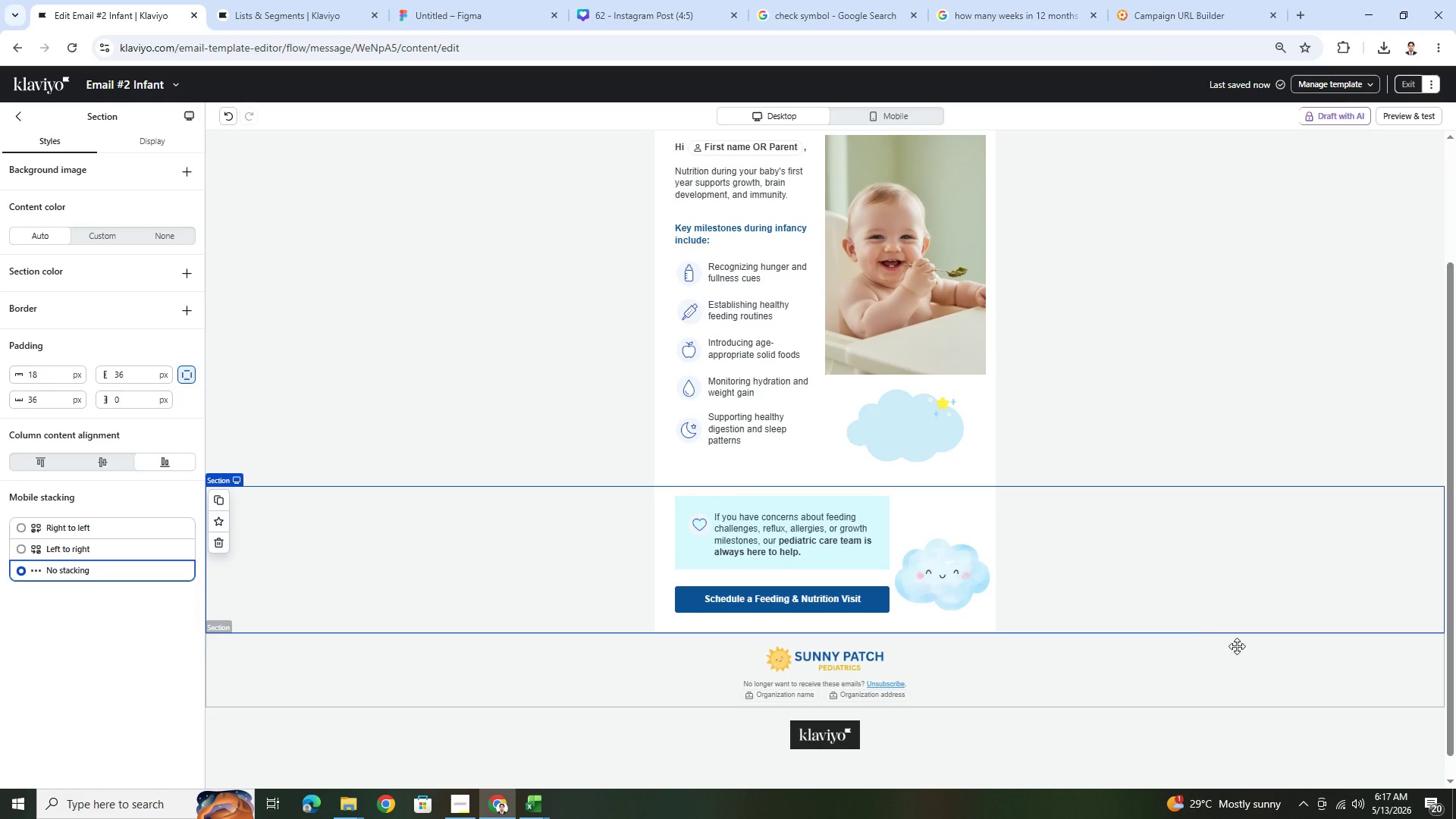 
scroll: coordinate [1224, 638], scroll_direction: up, amount: 2.0
 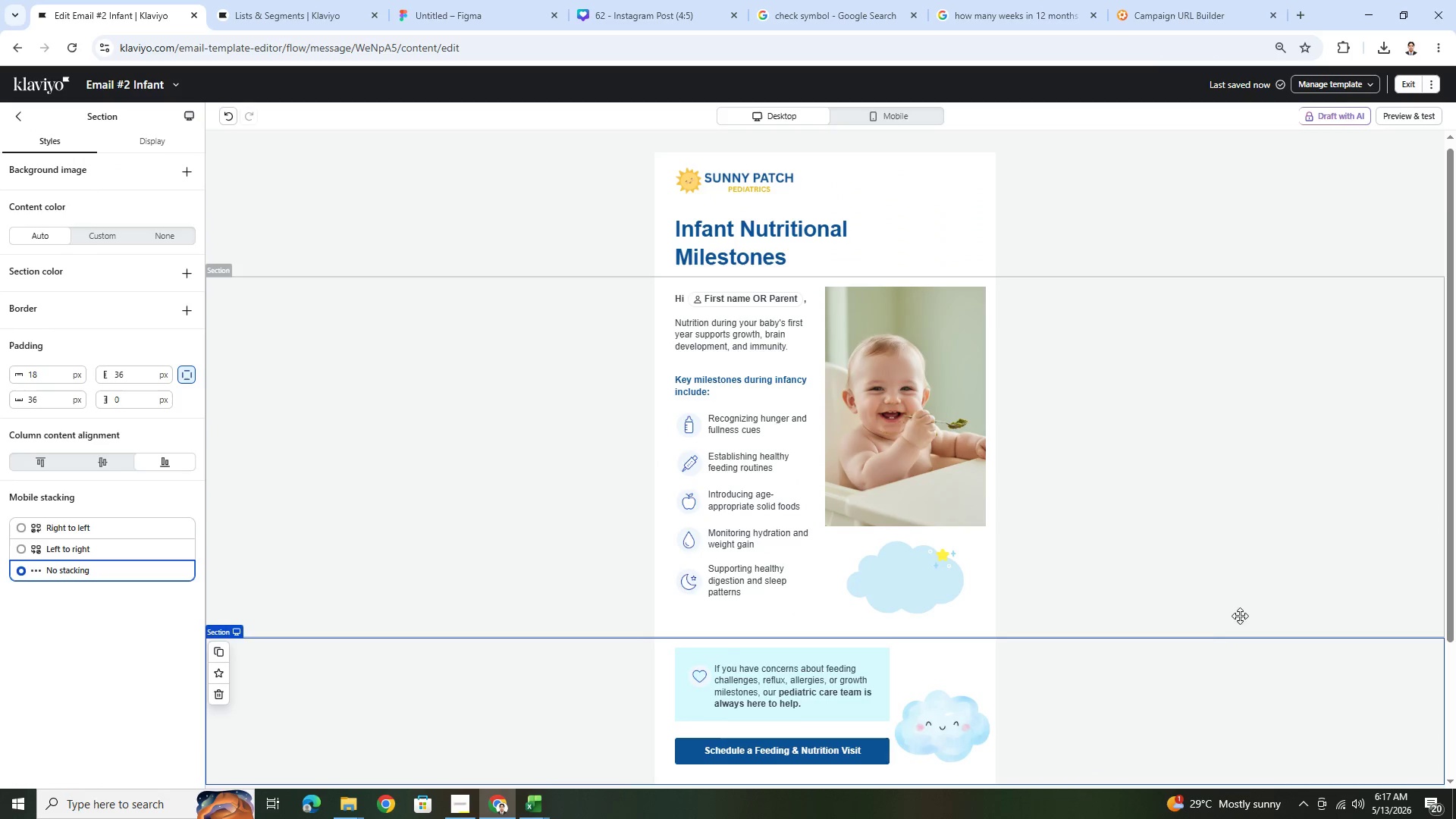 
left_click([1259, 581])
 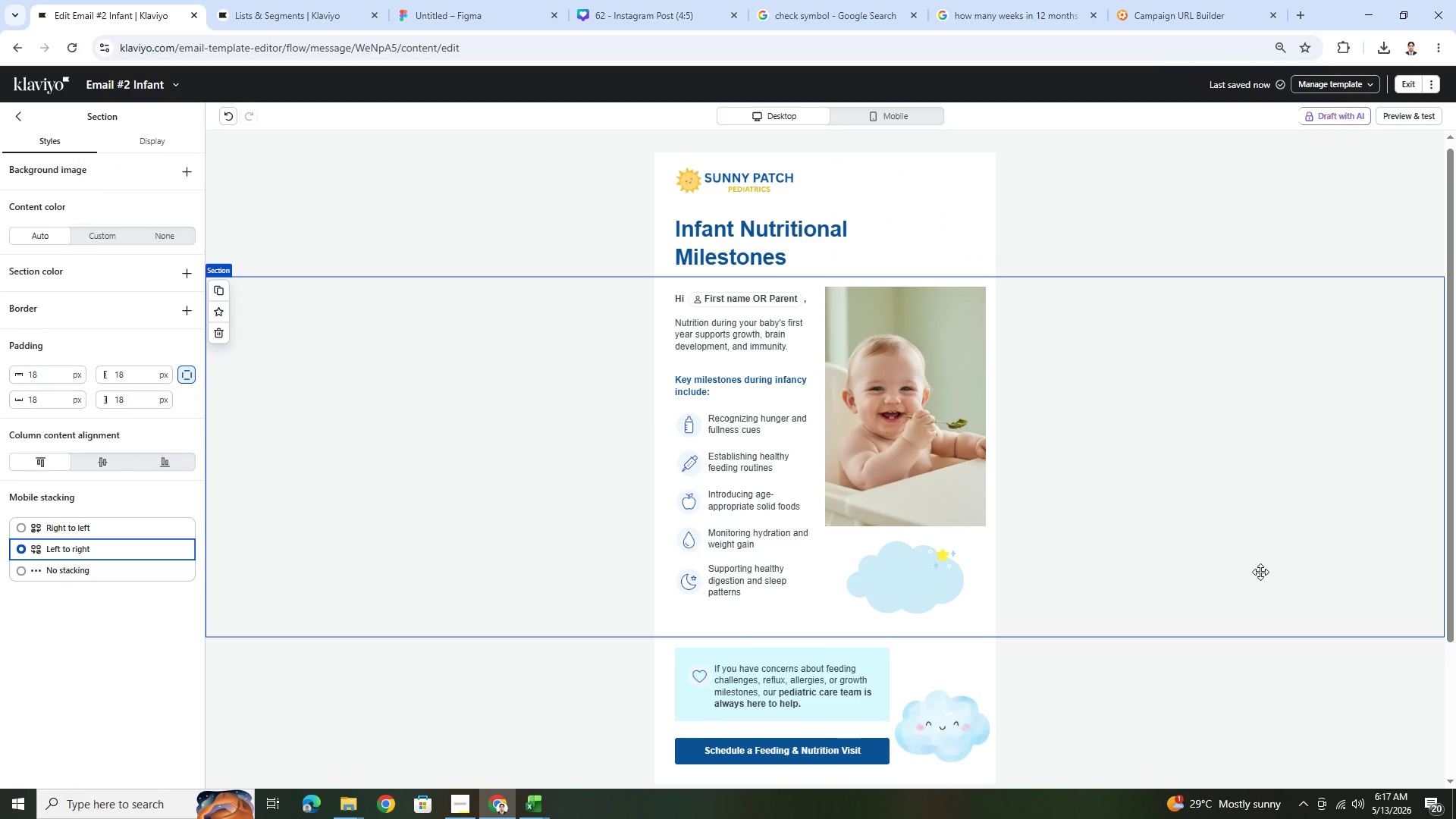 
scroll: coordinate [1260, 572], scroll_direction: down, amount: 3.0
 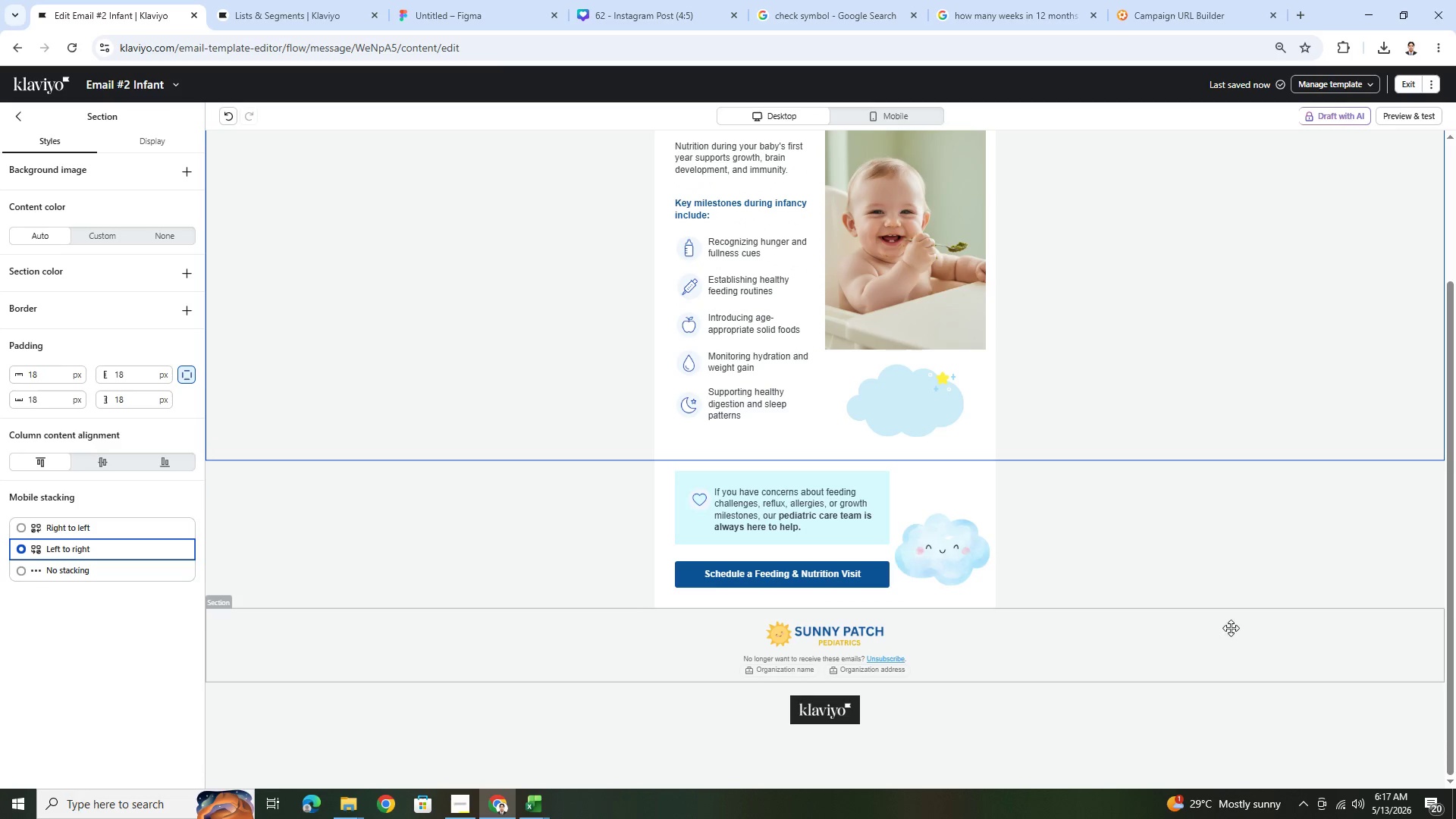 
left_click([1136, 718])
 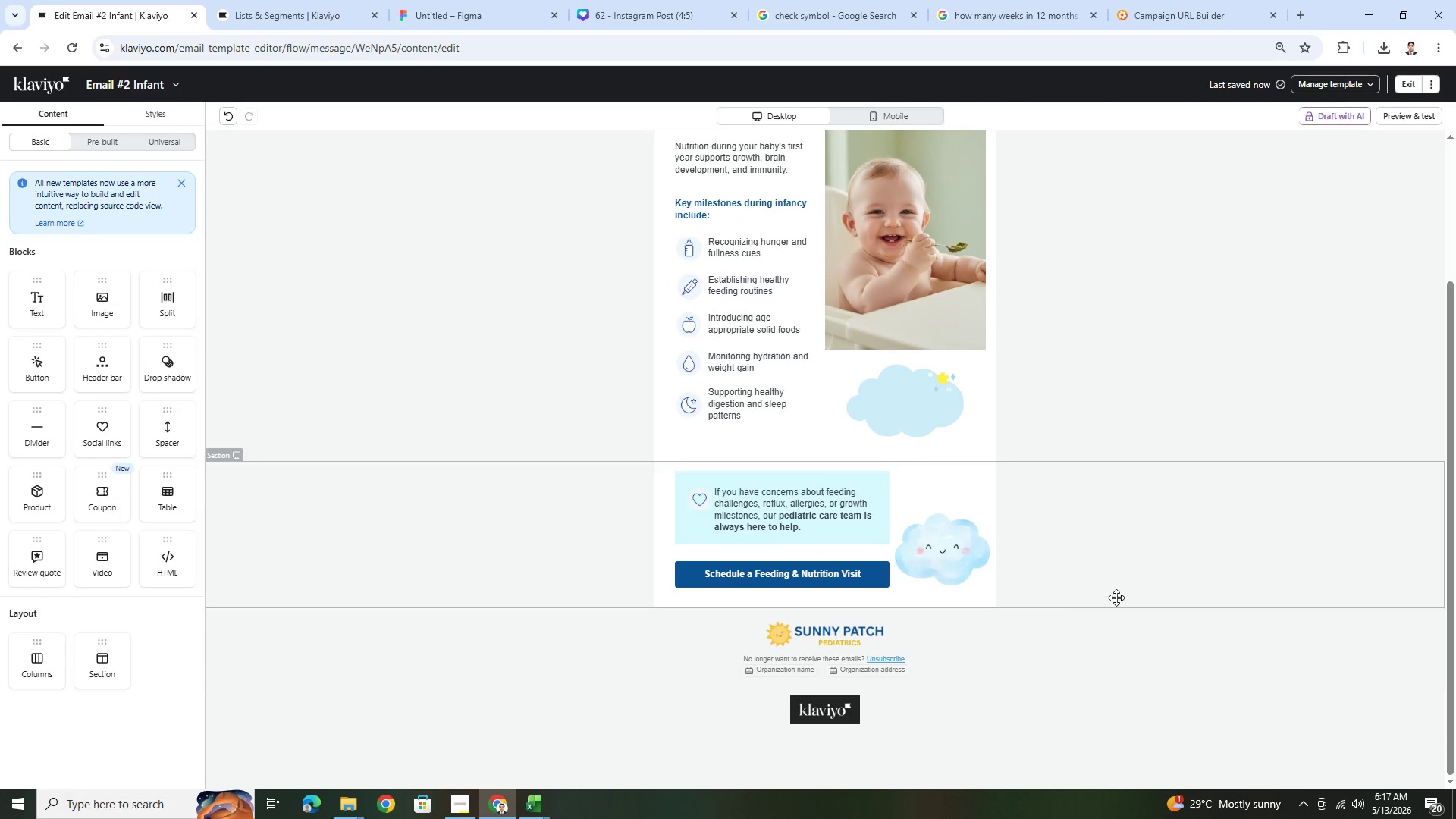 
left_click([924, 410])
 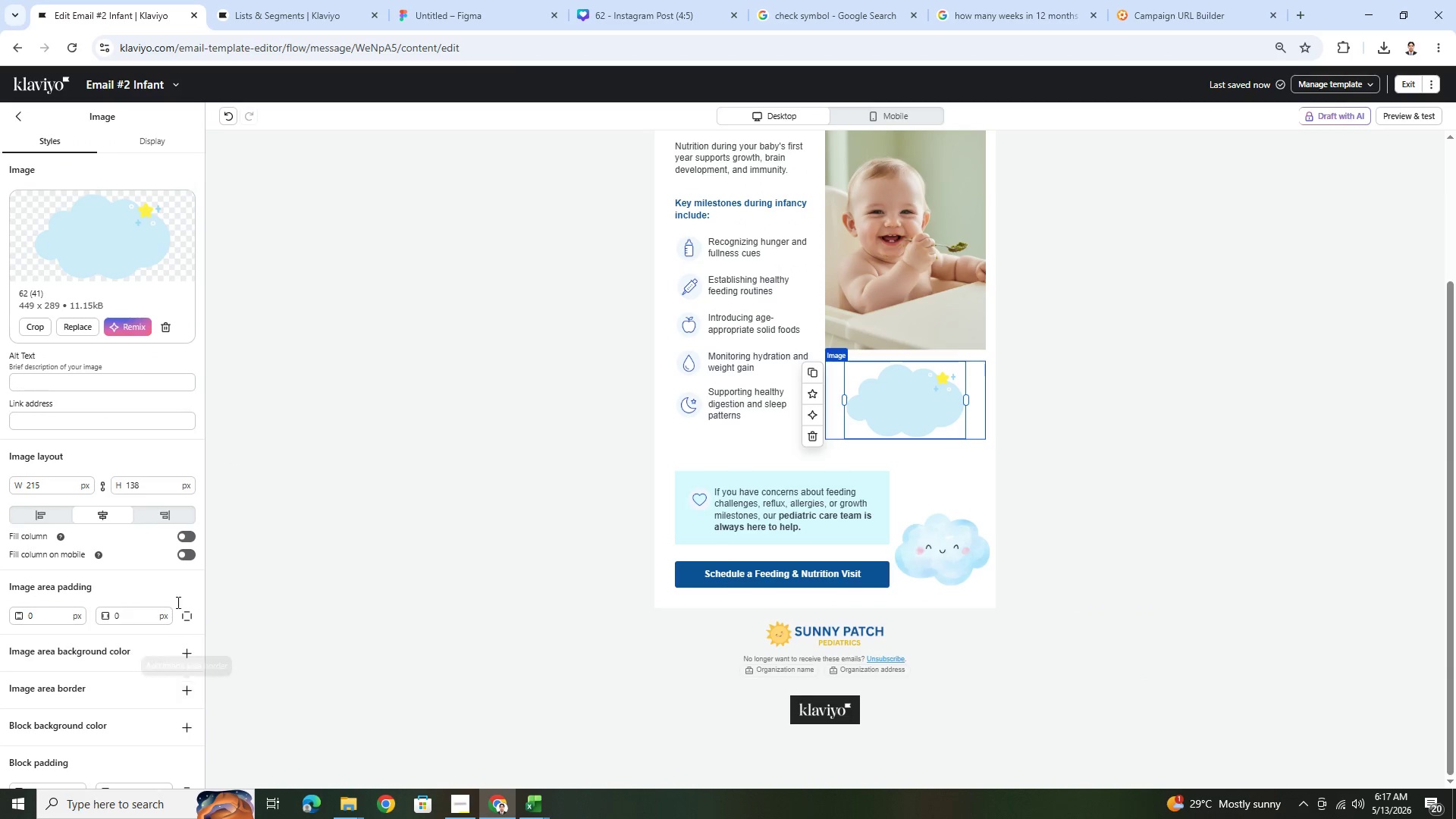 
left_click([171, 513])
 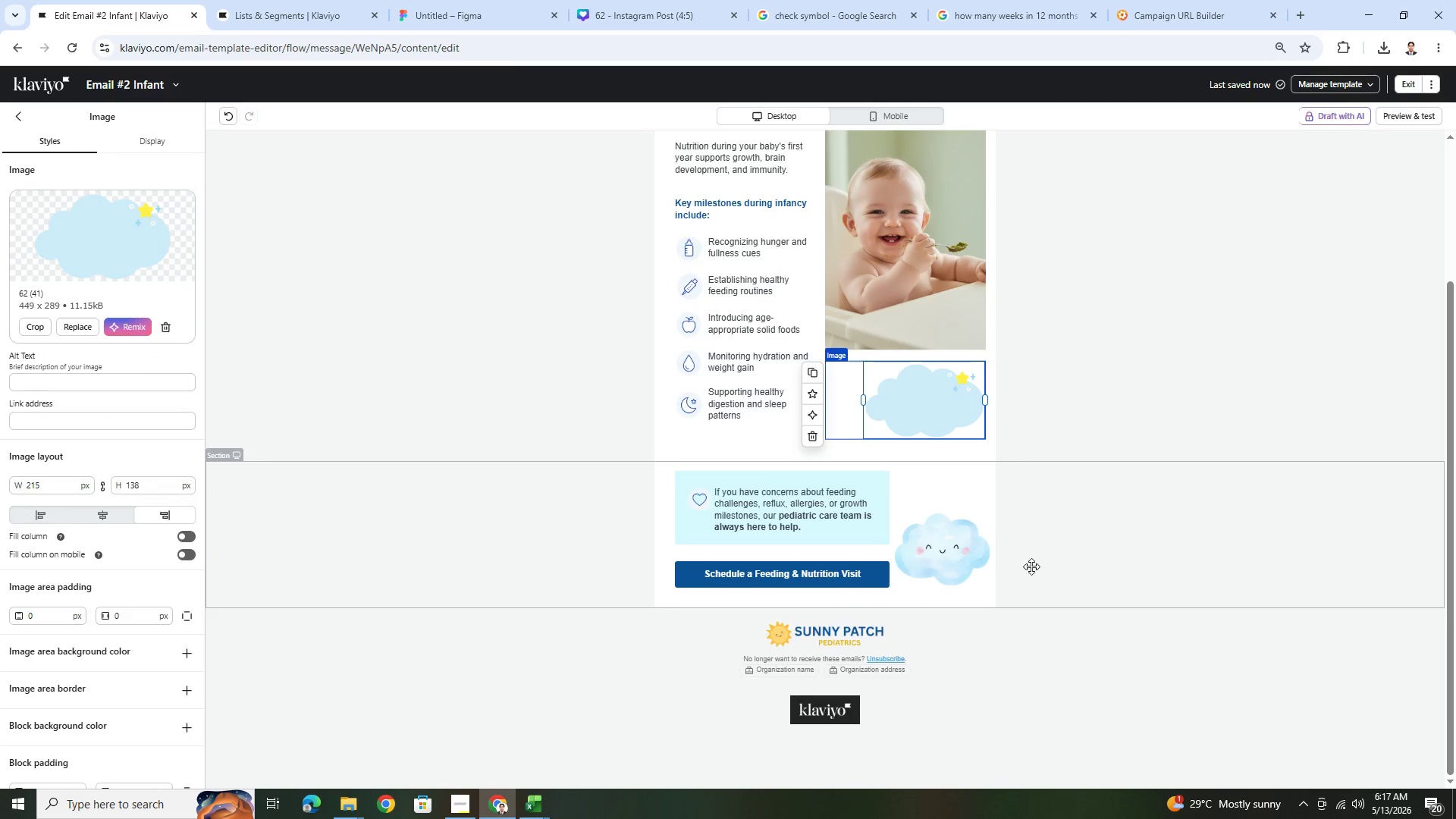 
left_click([1146, 601])
 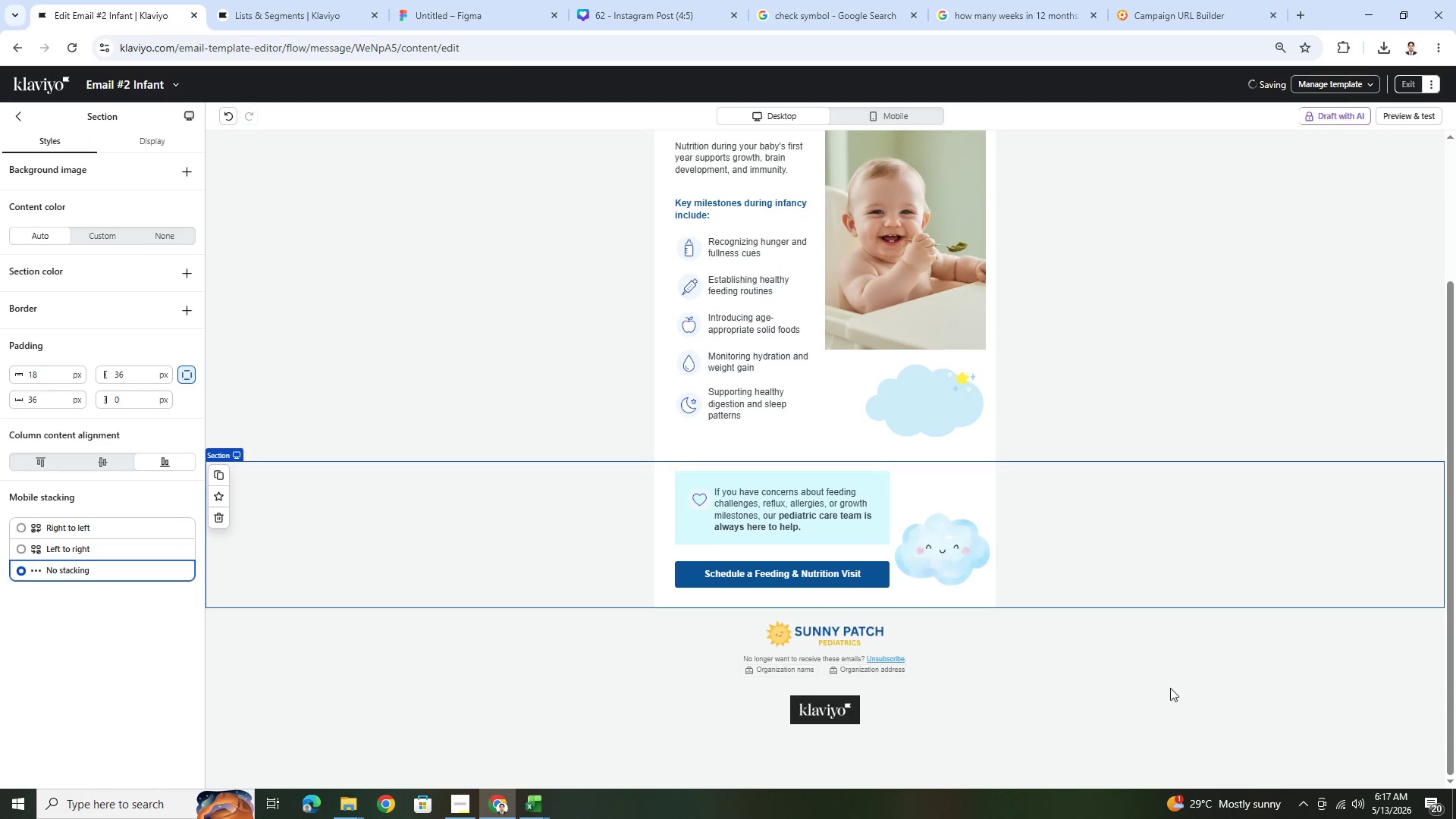 
scroll: coordinate [1171, 686], scroll_direction: up, amount: 2.0
 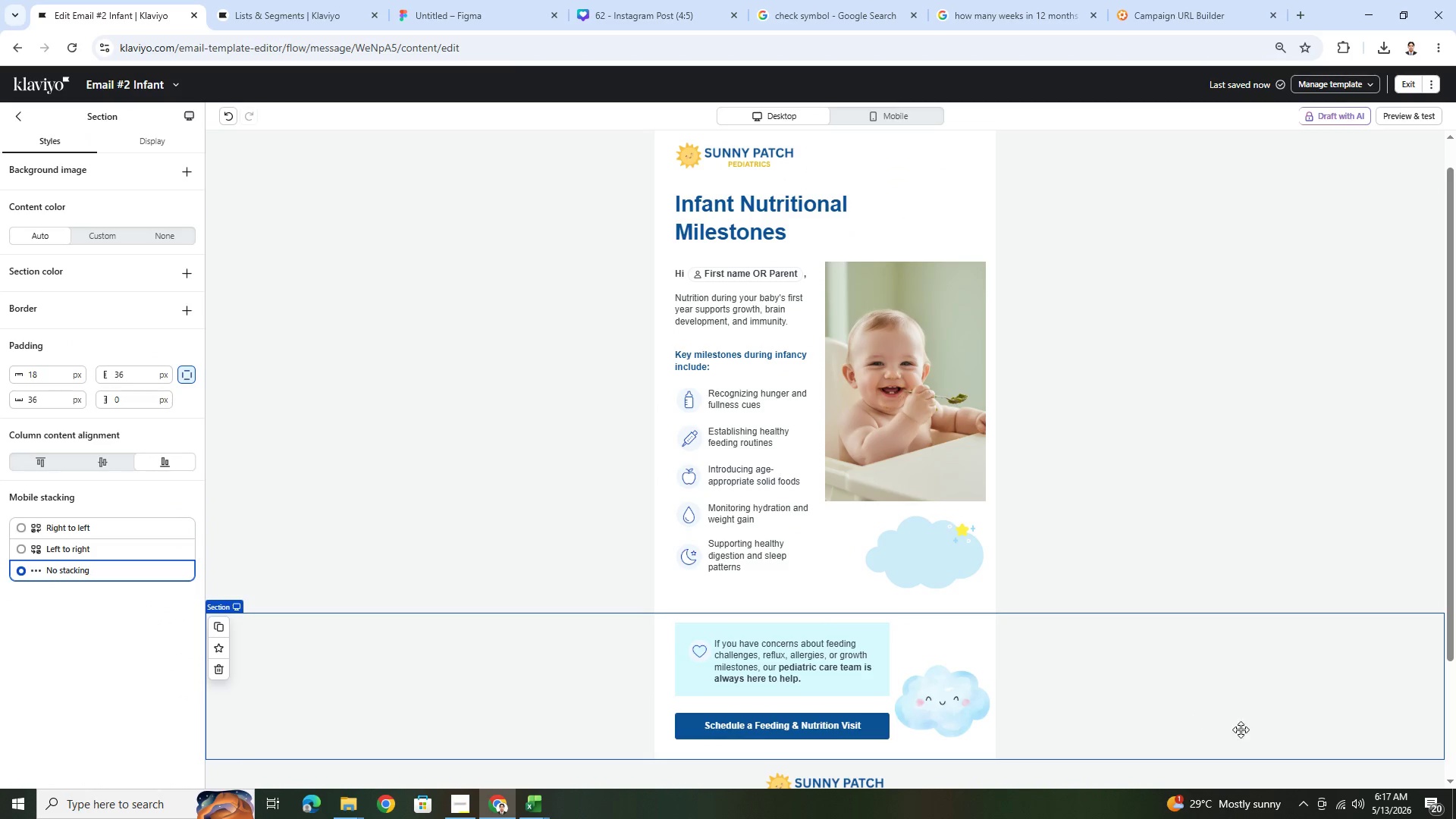 
left_click([1256, 722])
 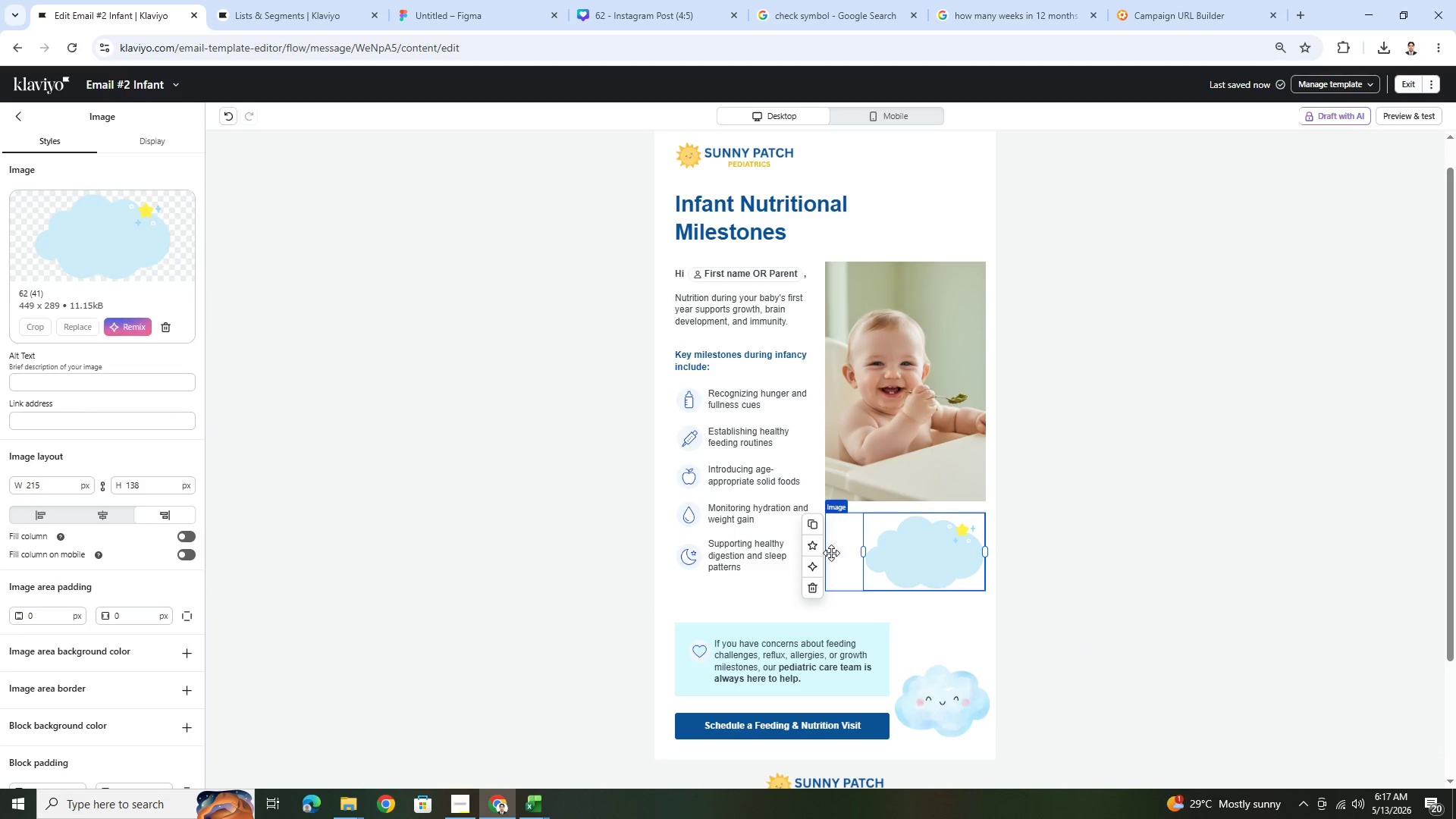 
left_click_drag(start_coordinate=[861, 550], to_coordinate=[898, 542])
 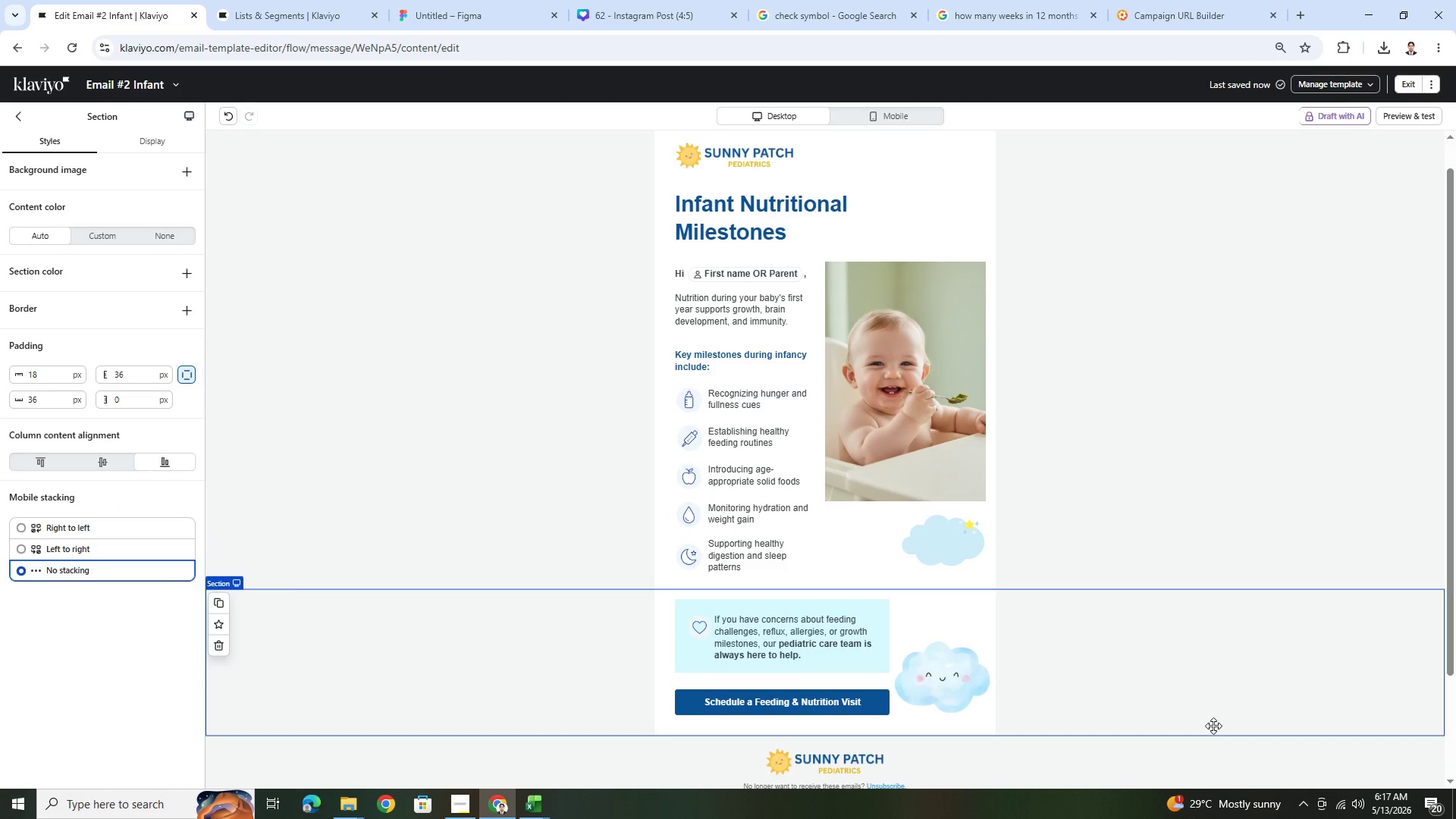 
scroll: coordinate [1131, 672], scroll_direction: down, amount: 1.0
 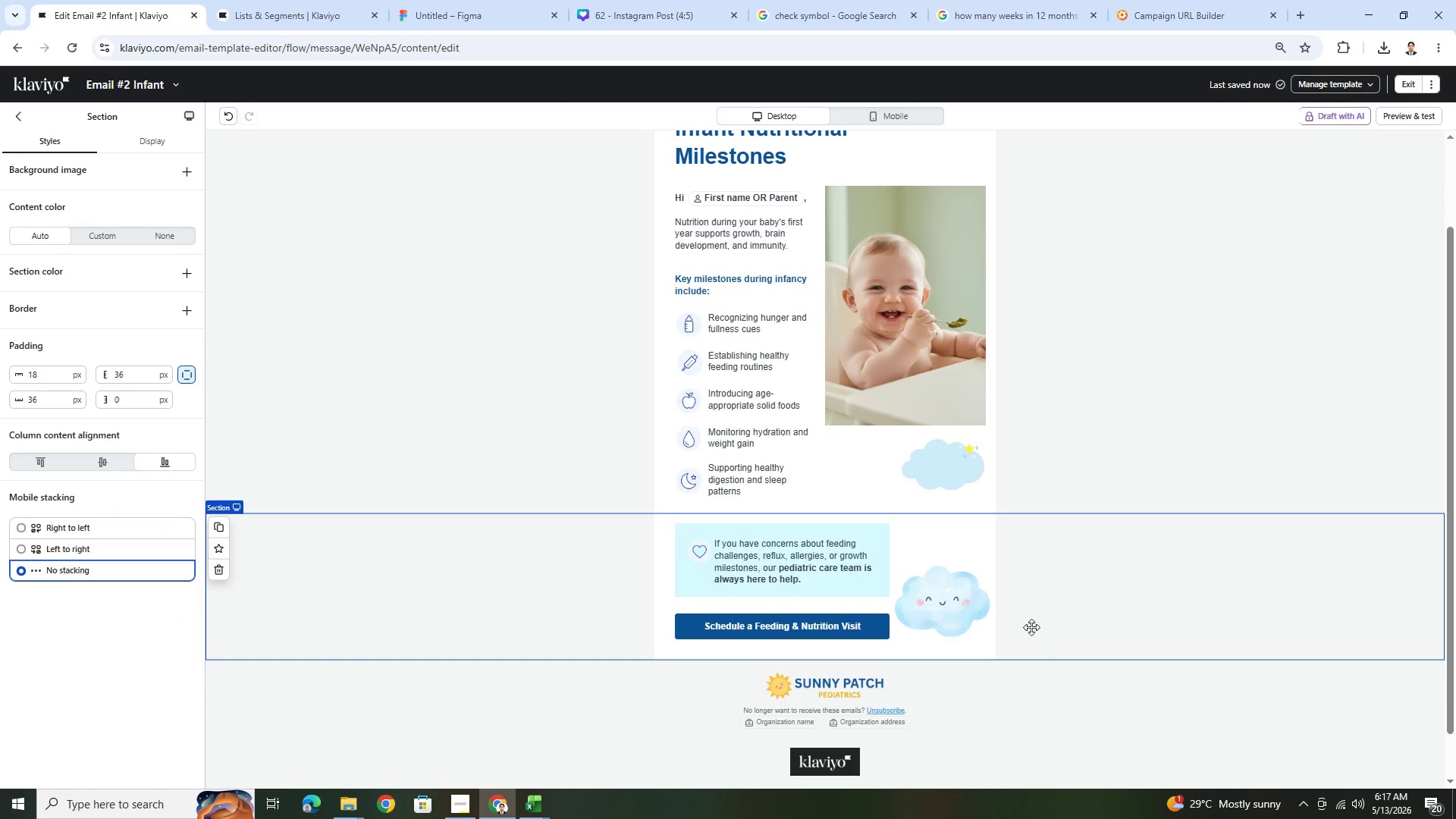 
left_click([976, 607])
 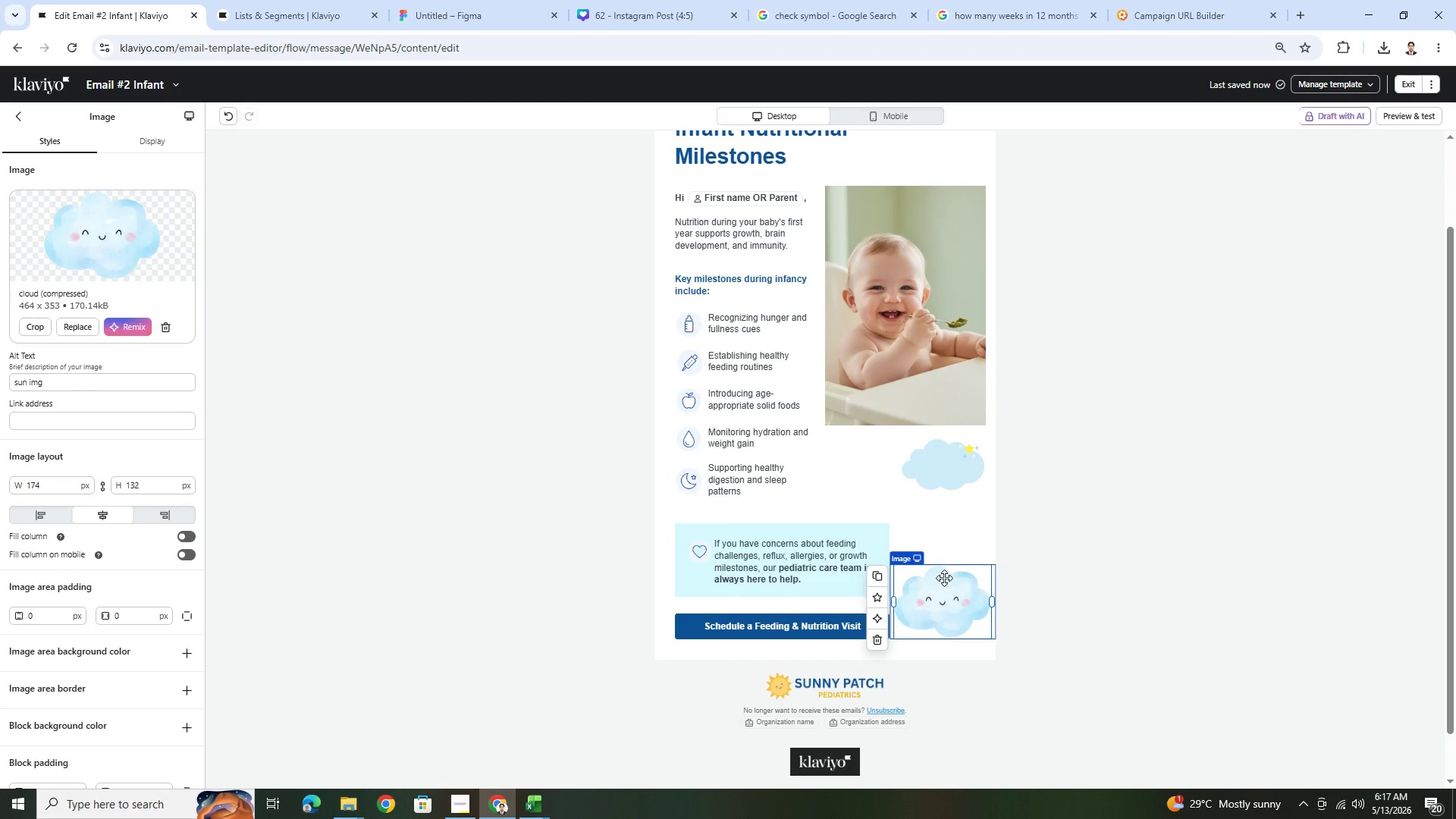 
scroll: coordinate [979, 610], scroll_direction: down, amount: 1.0
 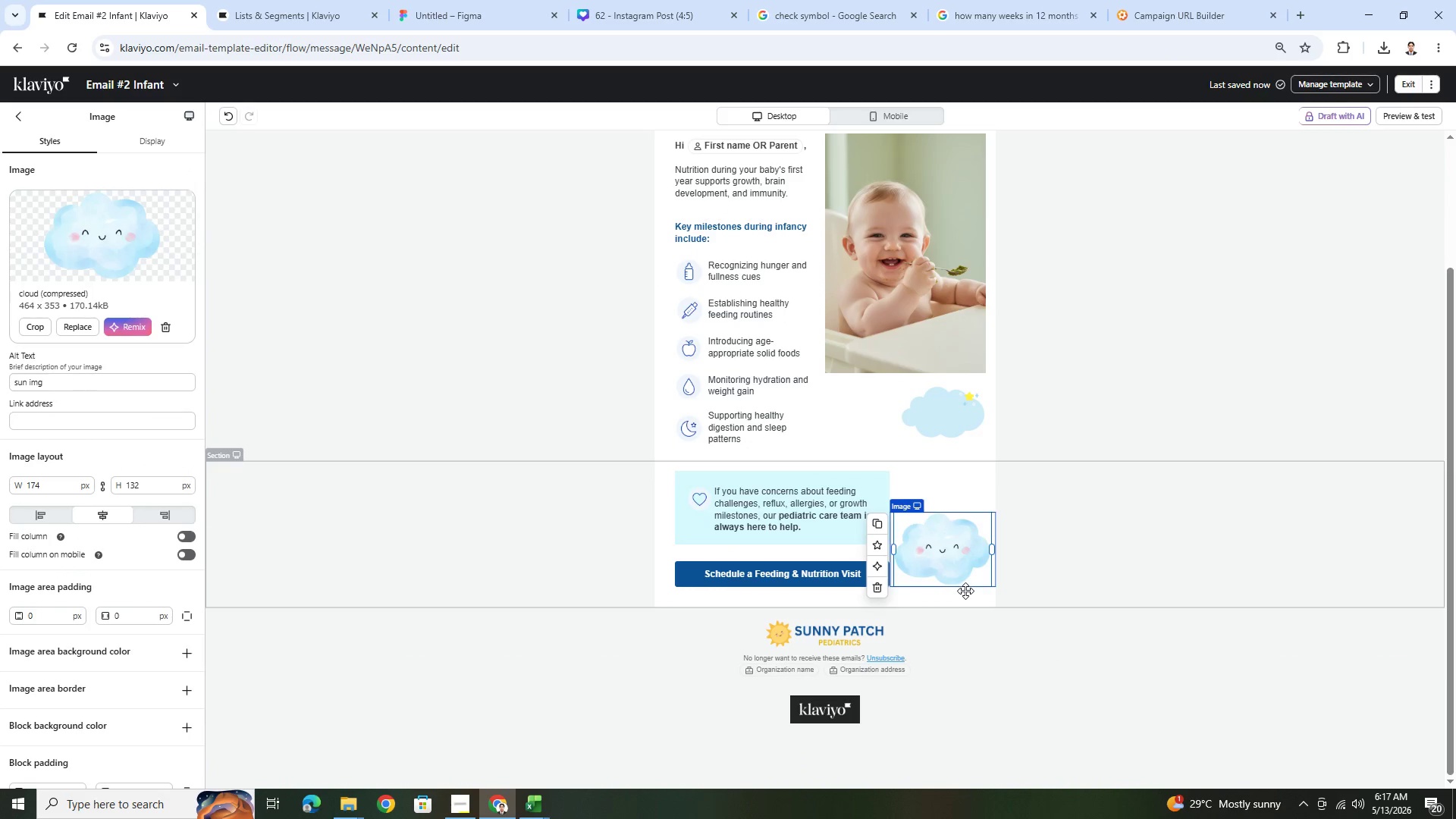 
left_click([1055, 590])
 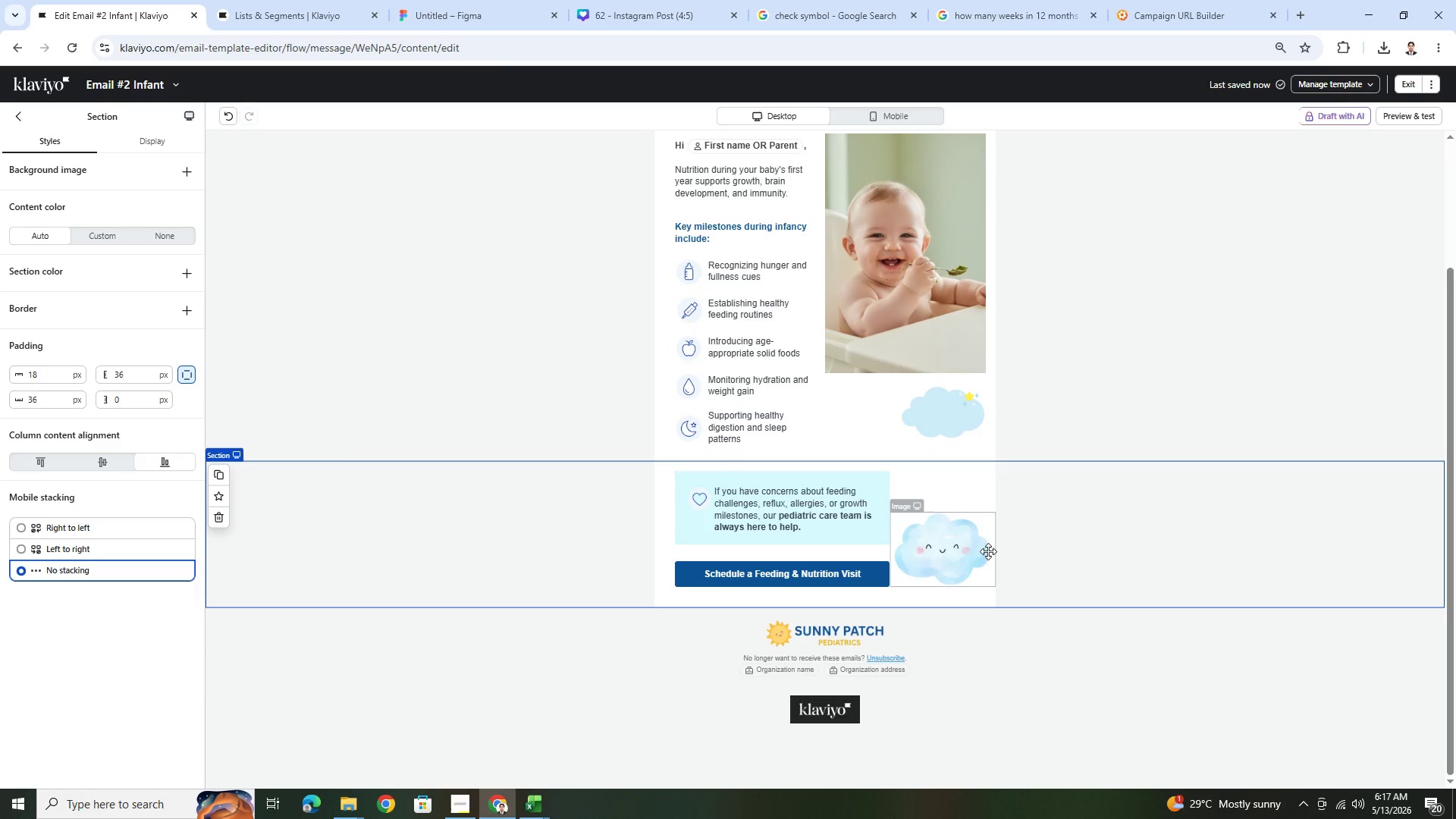 
wait(7.02)
 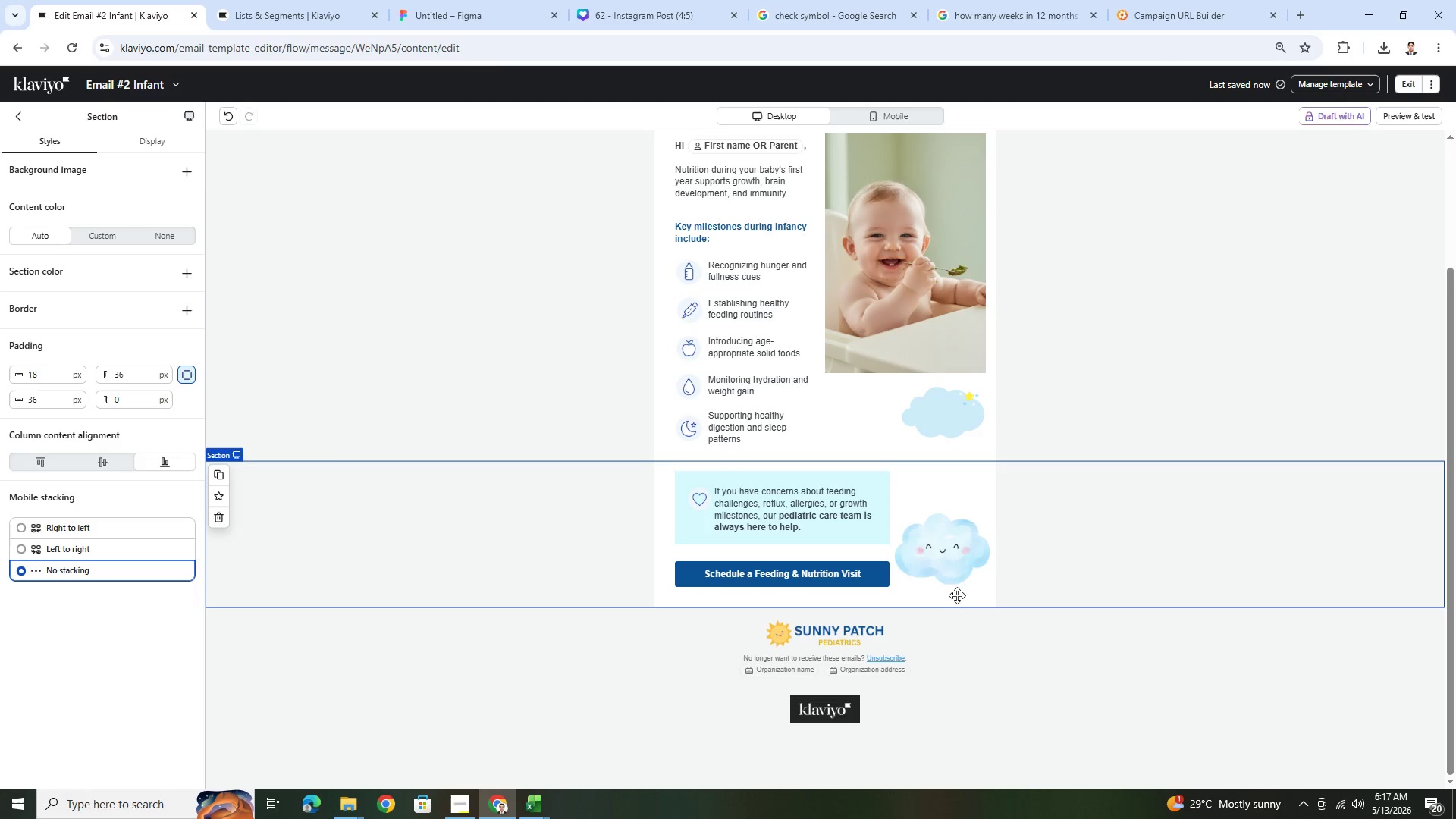 
left_click_drag(start_coordinate=[895, 546], to_coordinate=[908, 538])
 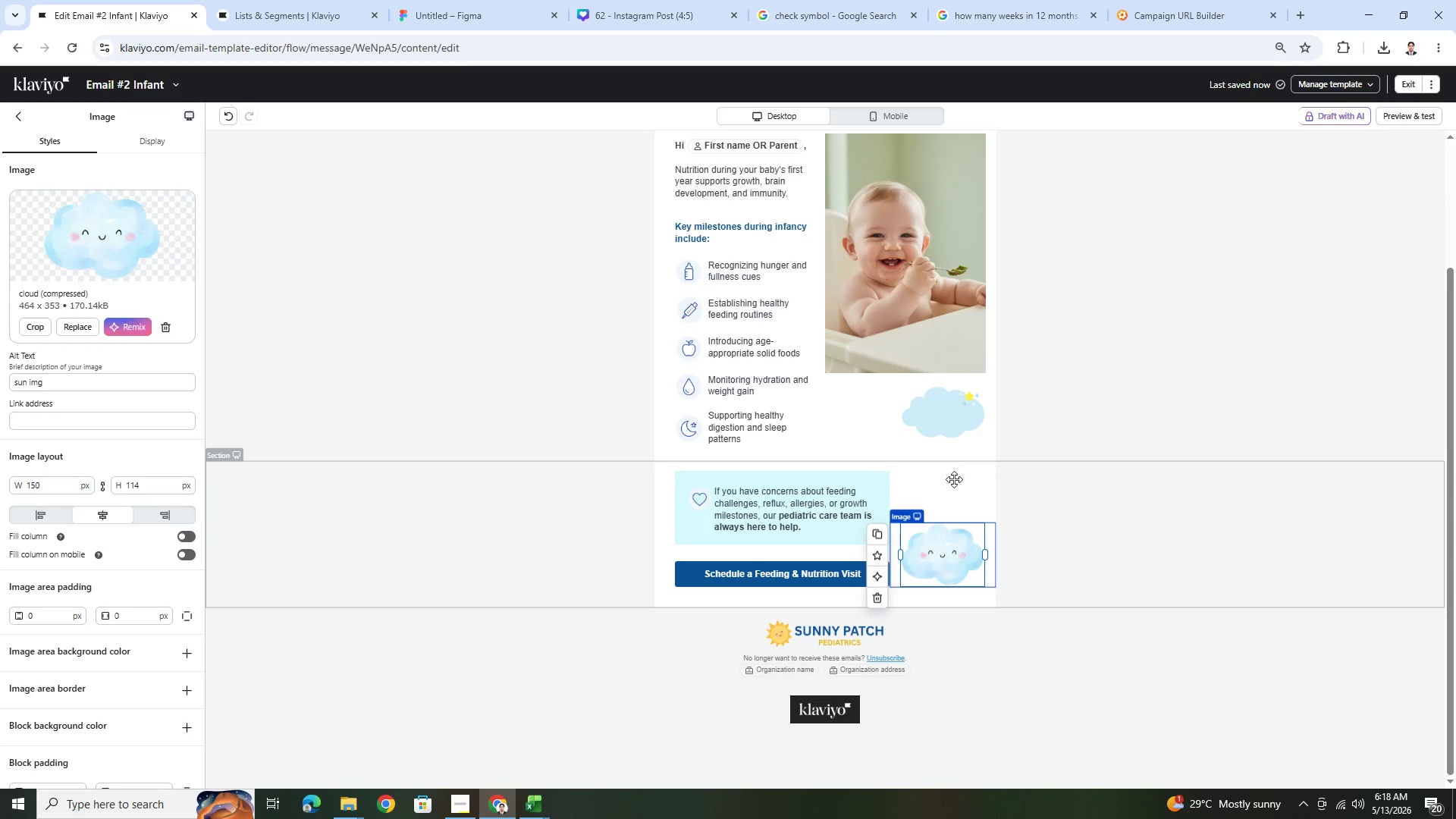 
left_click([954, 479])
 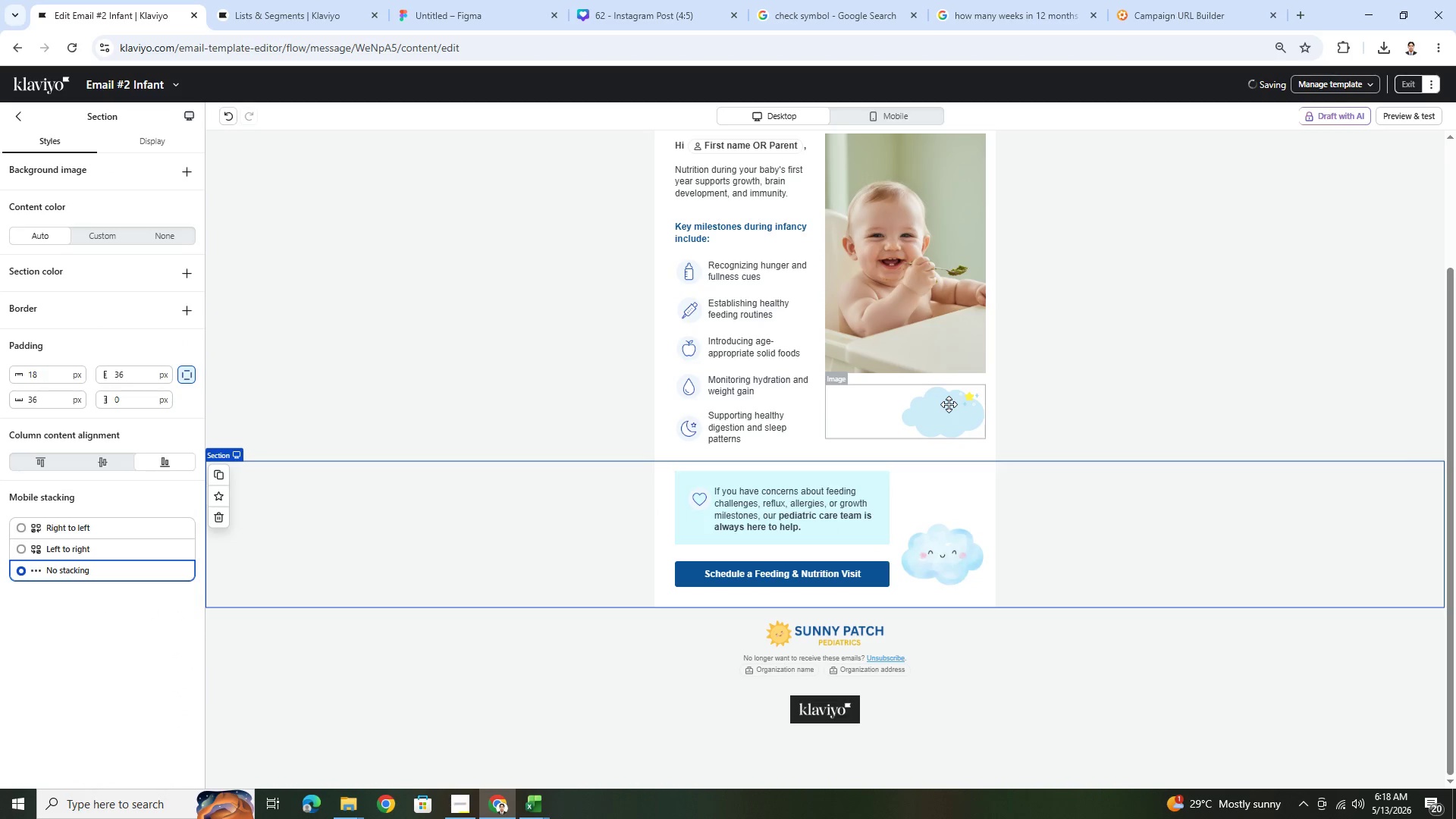 
left_click([949, 404])
 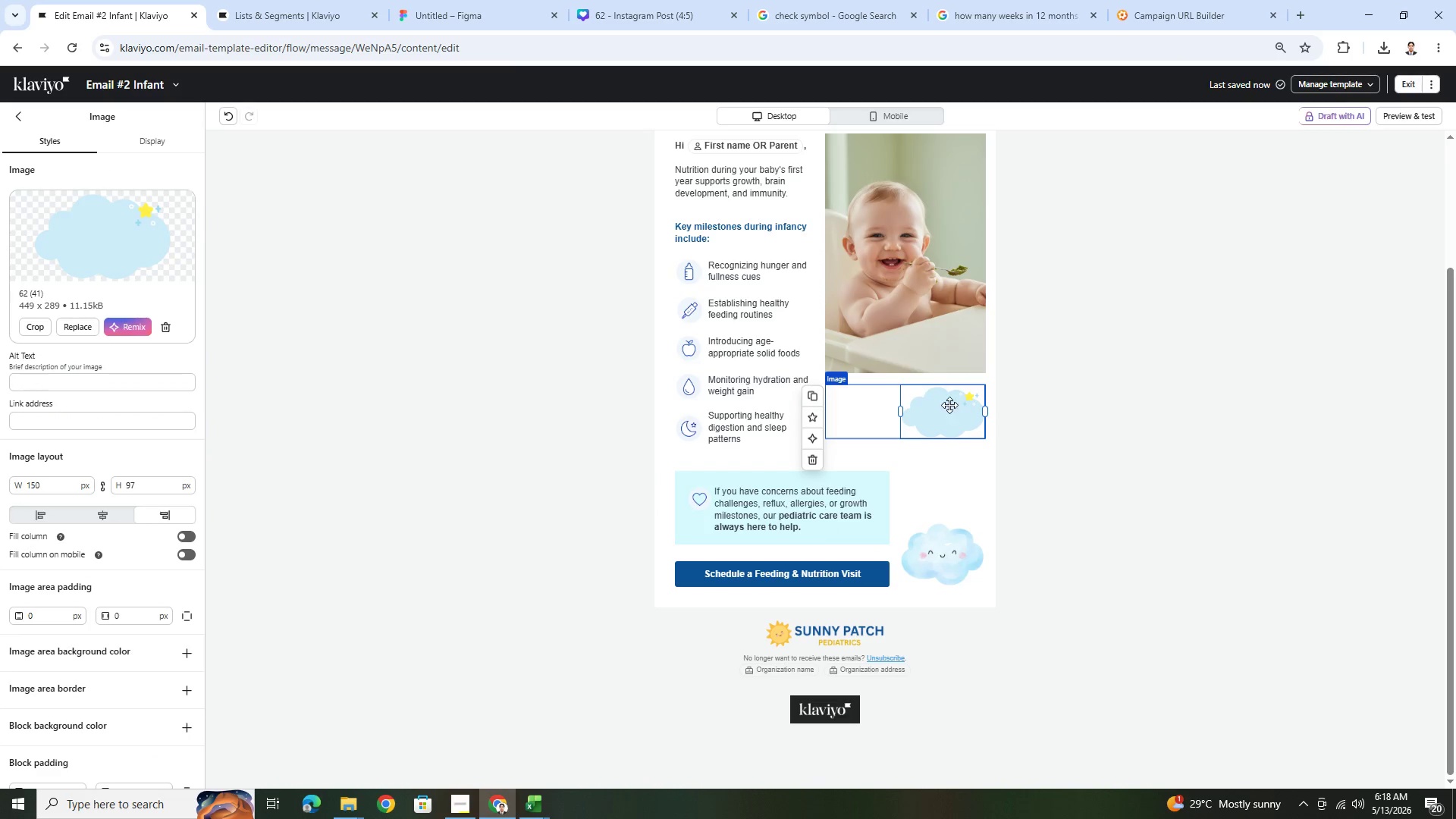 
left_click_drag(start_coordinate=[949, 403], to_coordinate=[954, 529])
 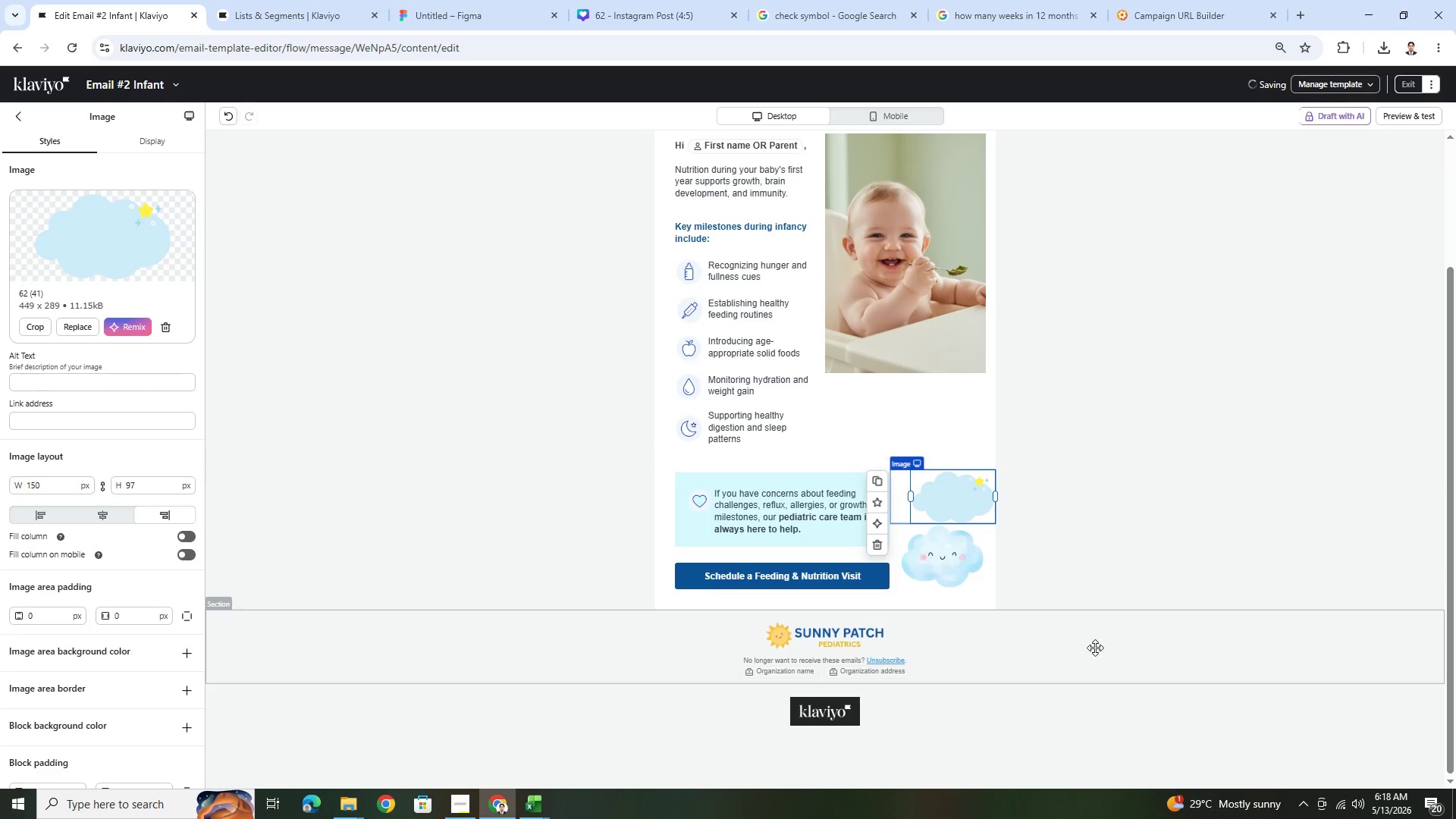 
left_click([1099, 682])
 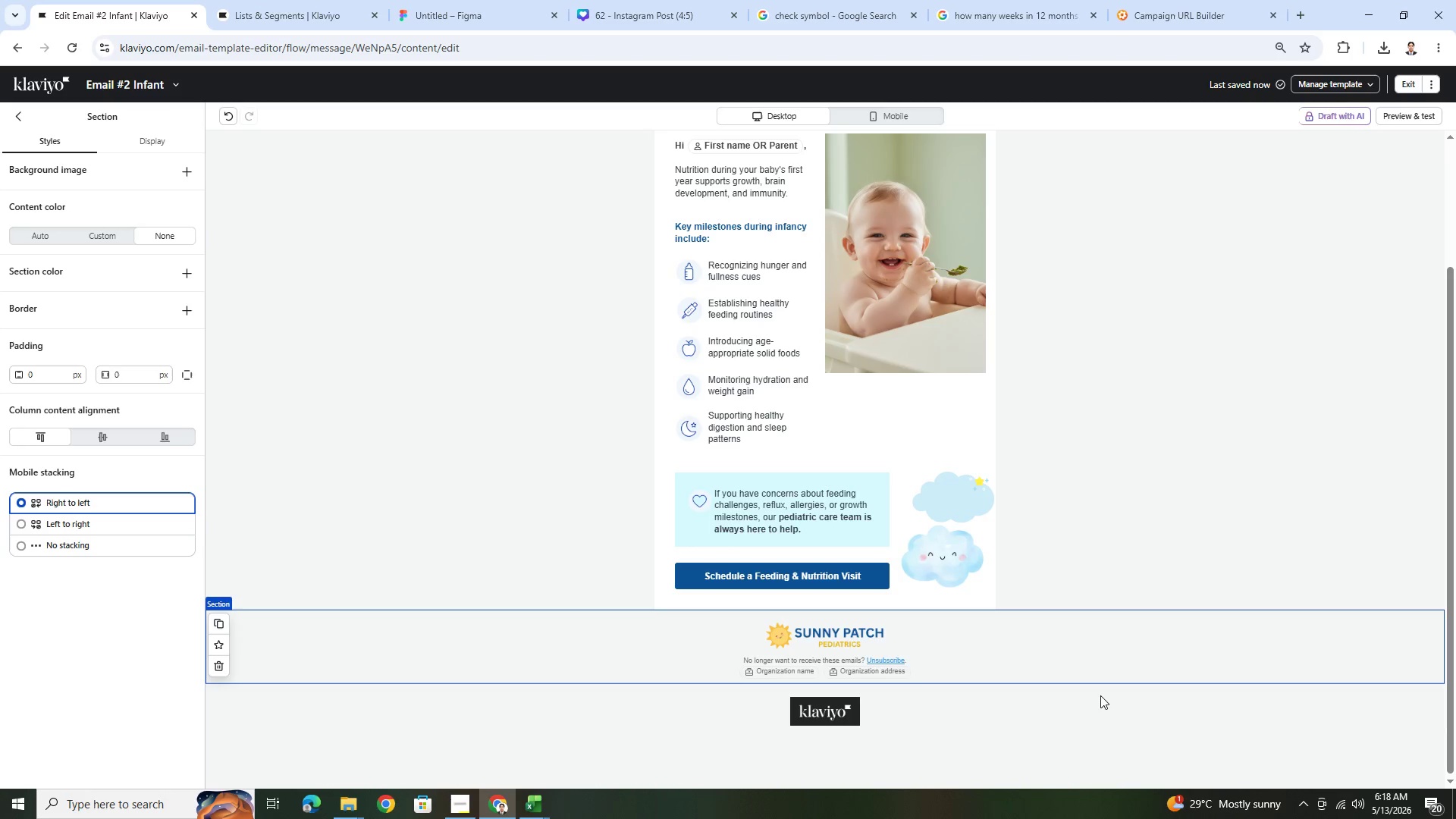 
wait(5.34)
 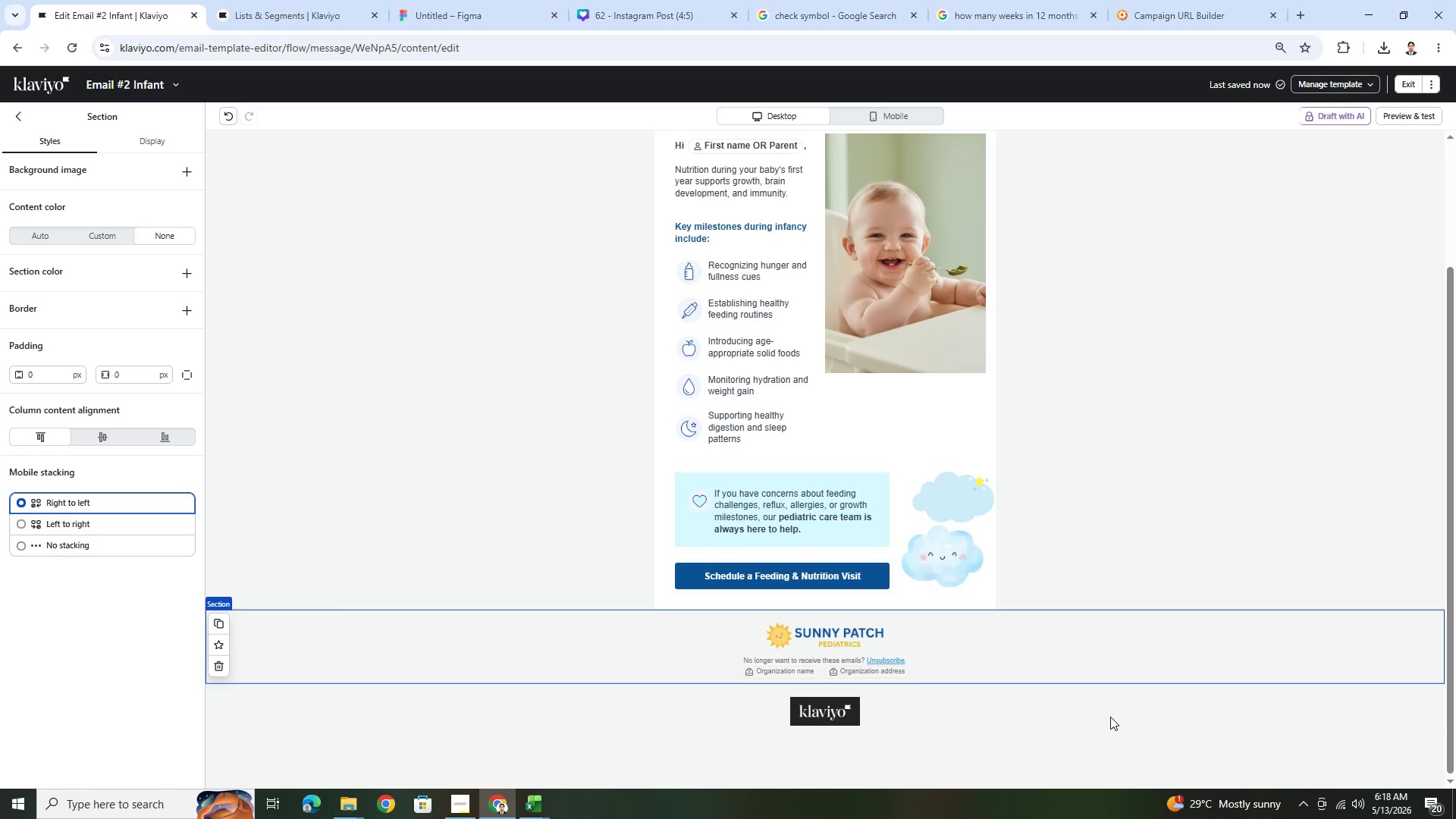 
left_click([957, 492])
 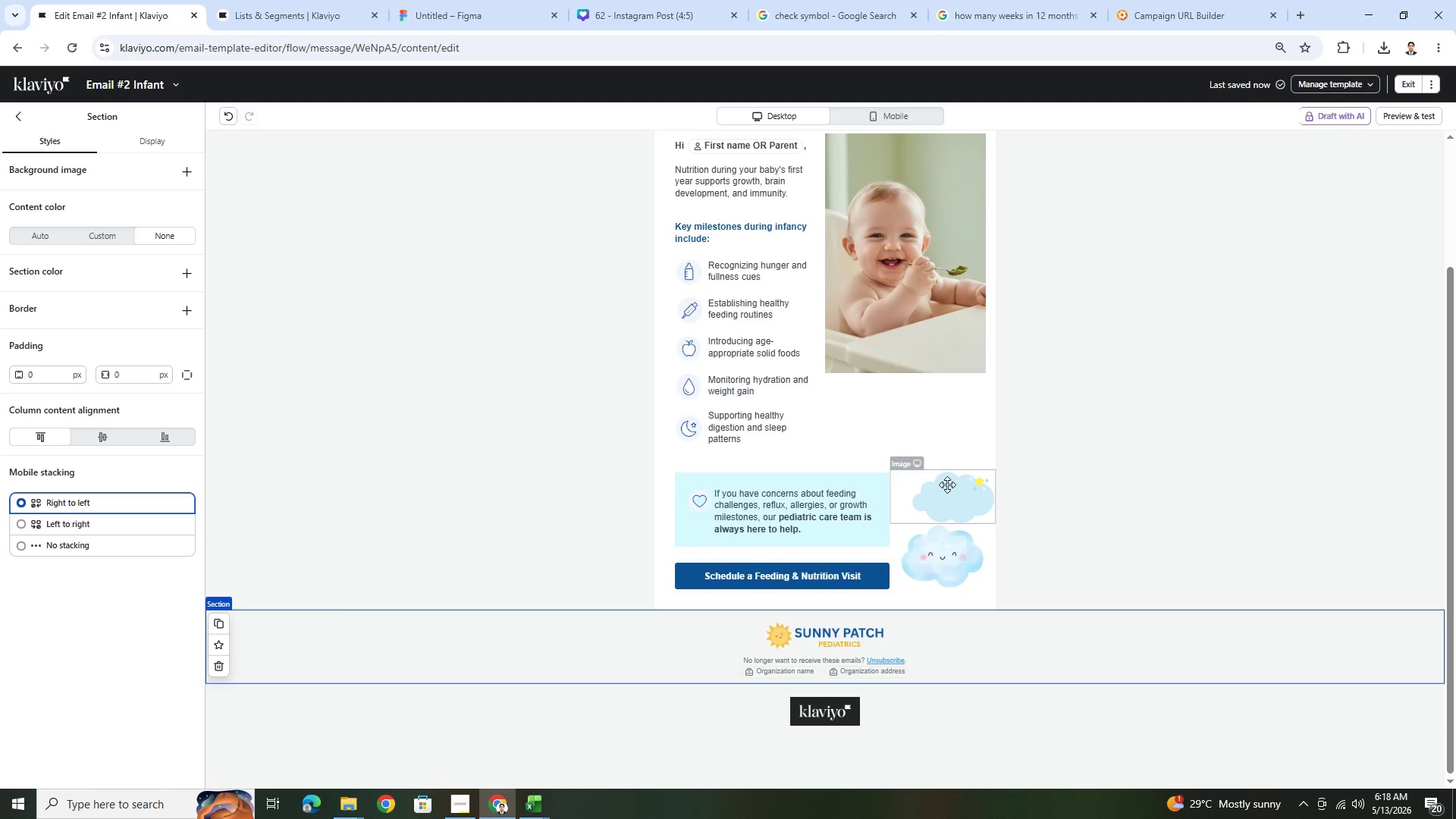 
mouse_move([905, 487])
 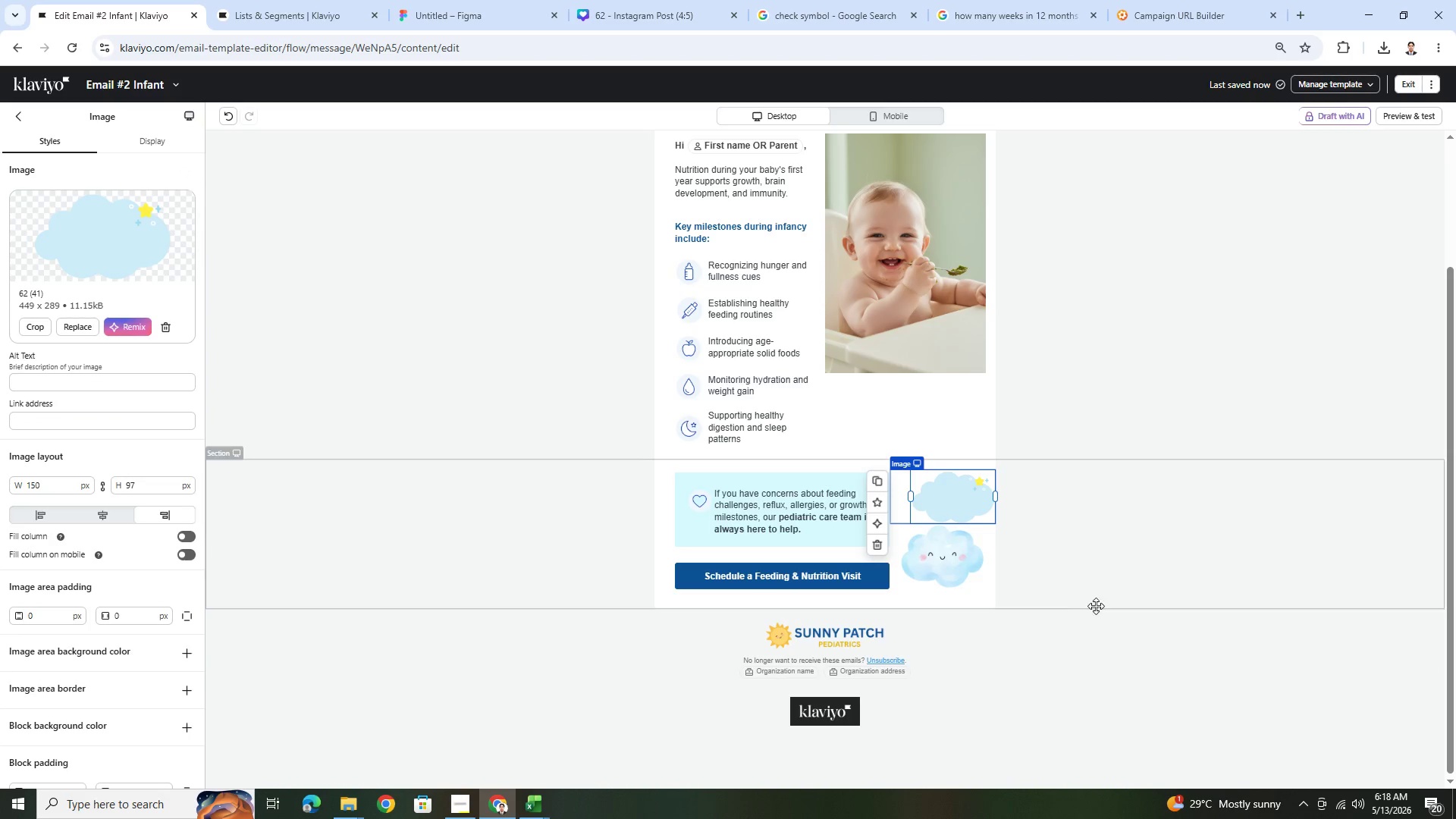 
left_click([1097, 606])
 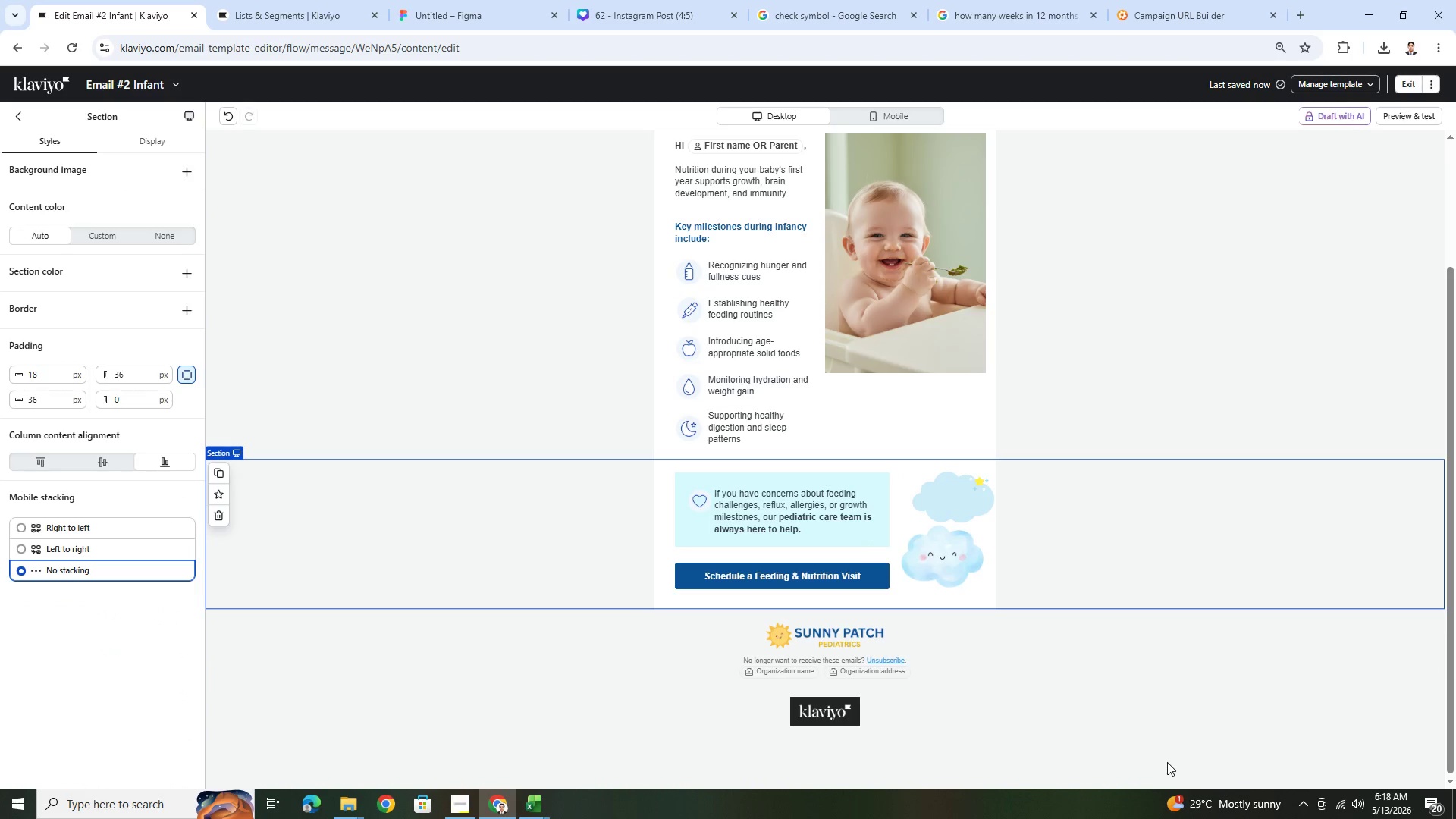 
scroll: coordinate [1141, 746], scroll_direction: up, amount: 2.0
 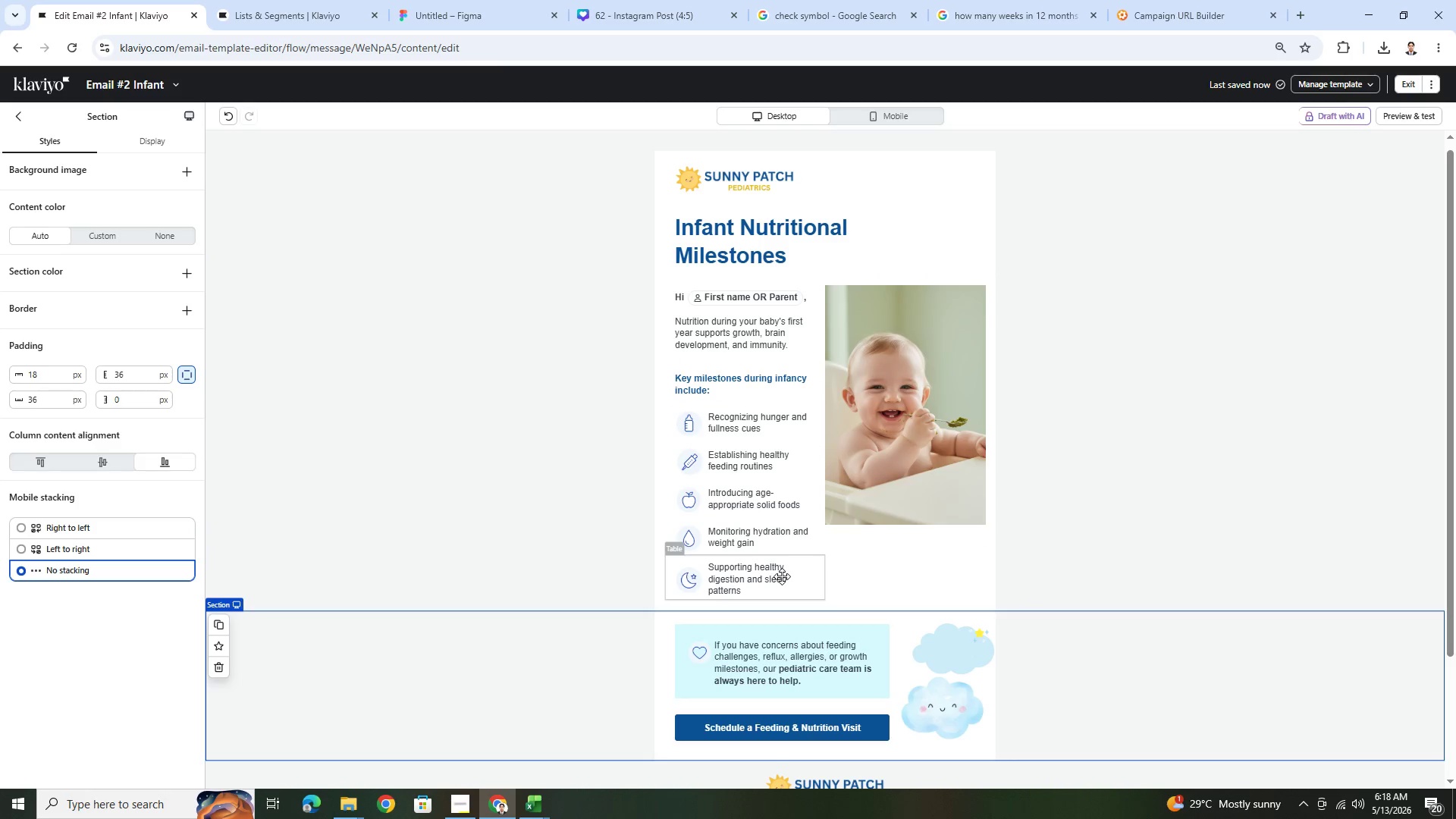 
wait(6.57)
 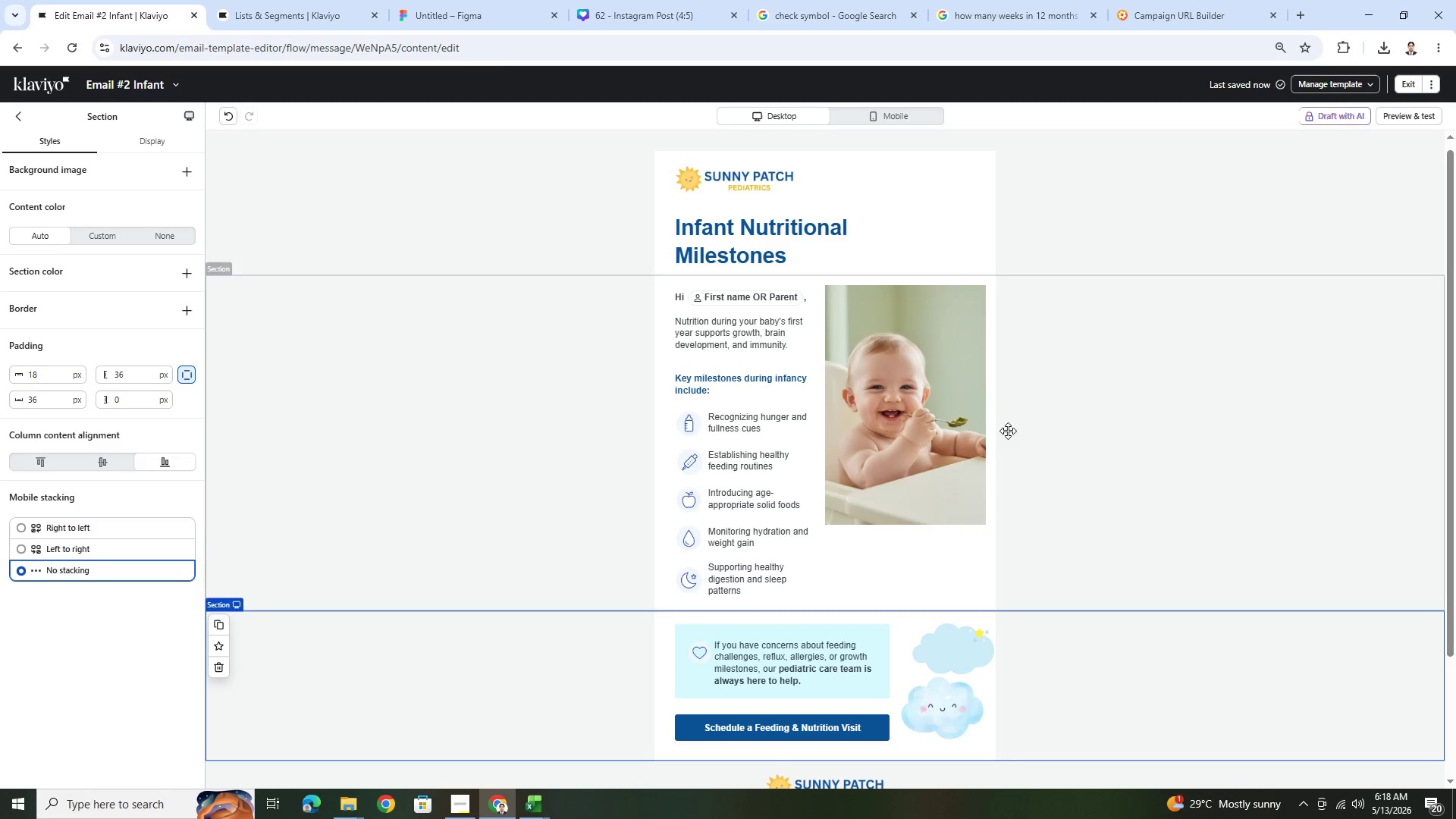 
left_click([312, 420])
 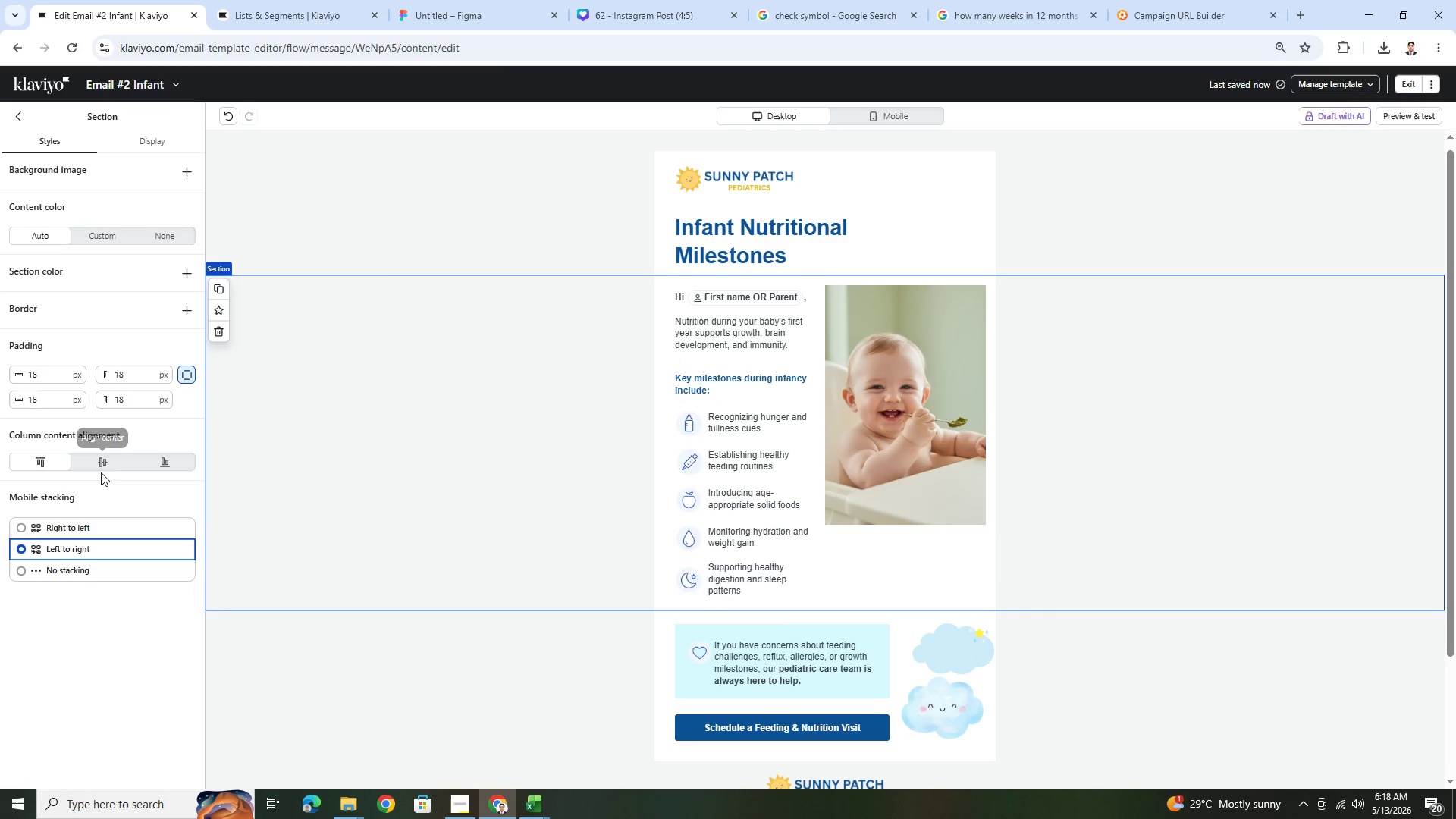 
double_click([103, 458])
 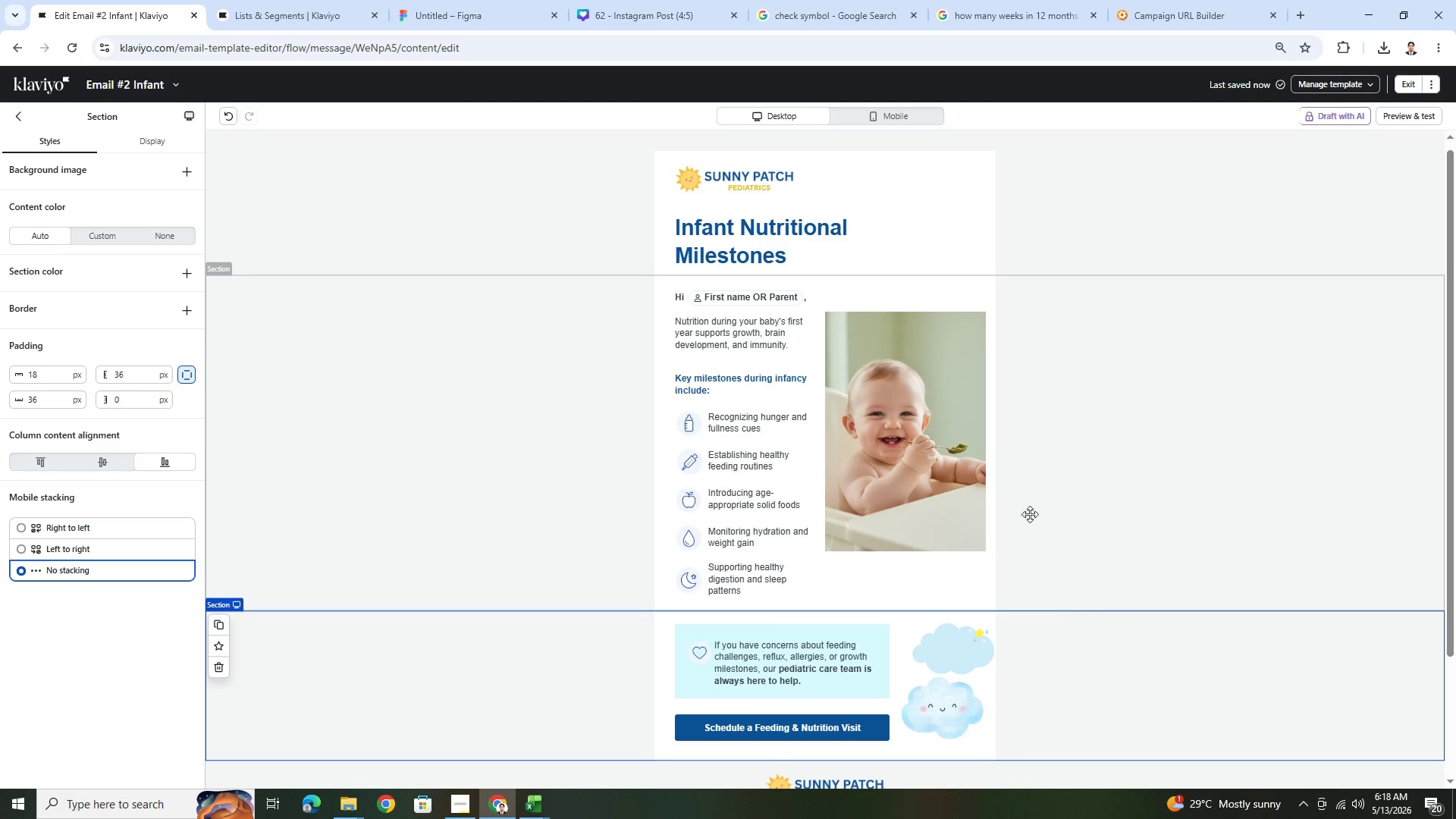 
wait(6.86)
 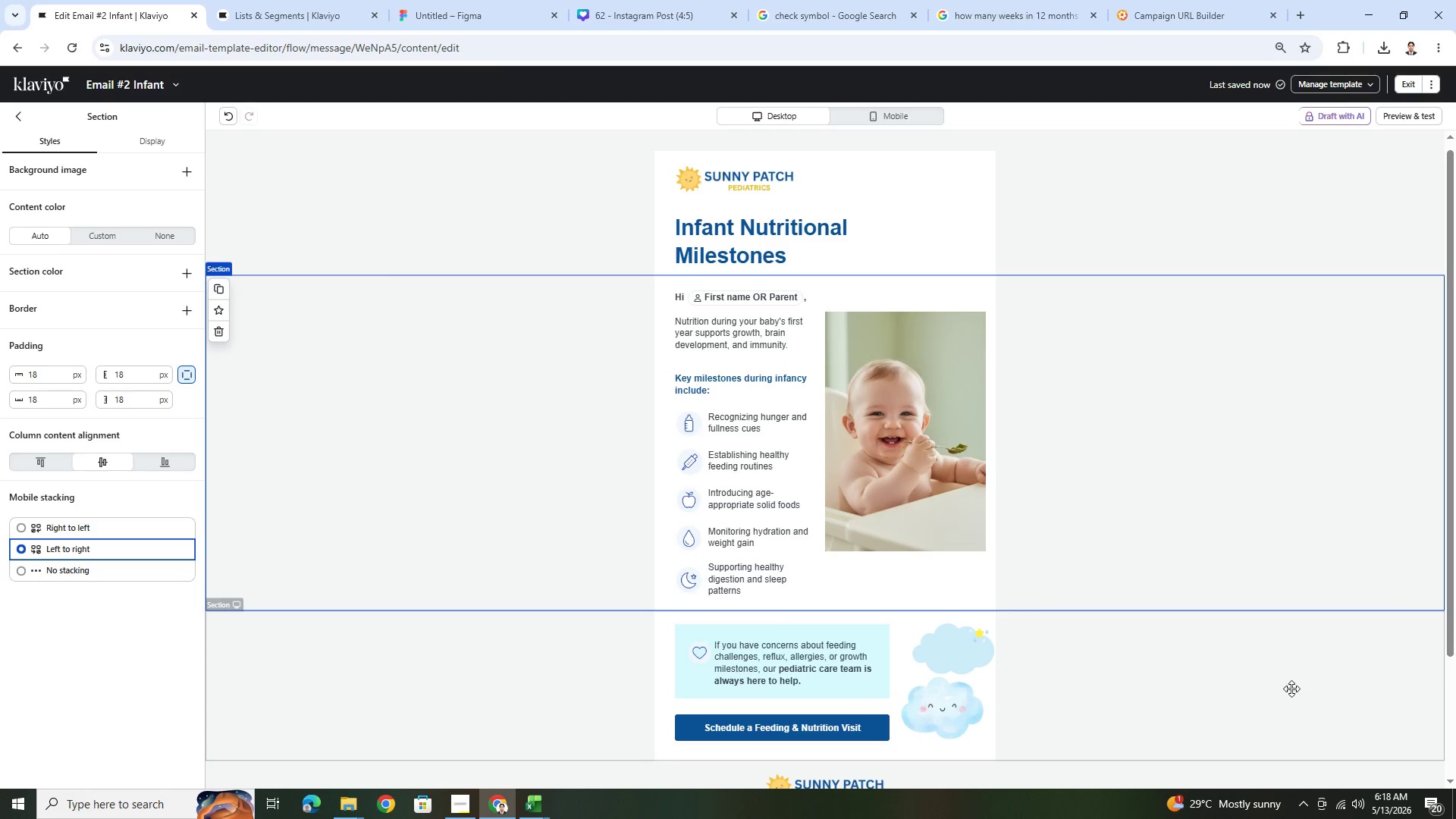 
left_click([913, 397])
 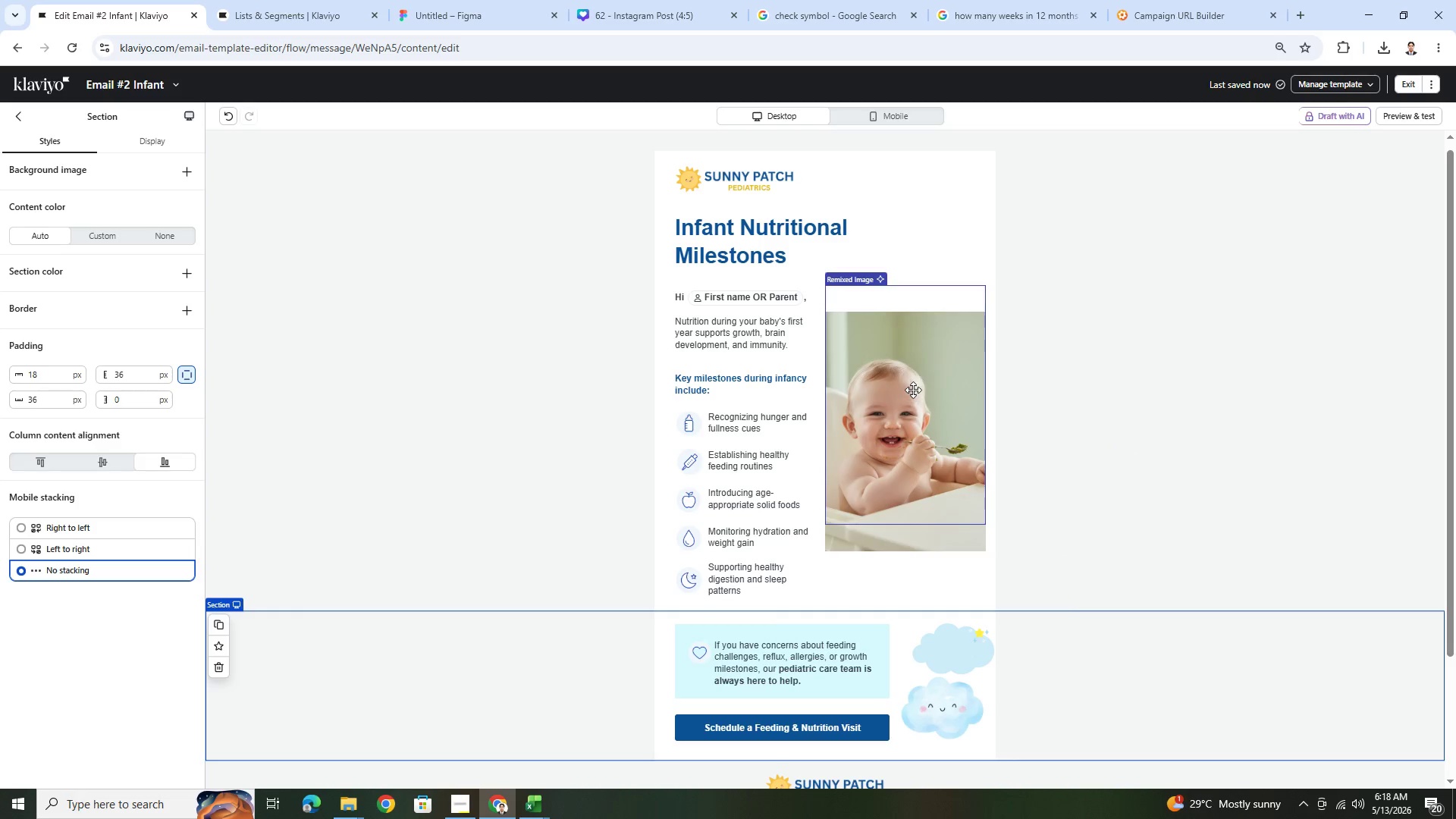 
mouse_move([931, 362])
 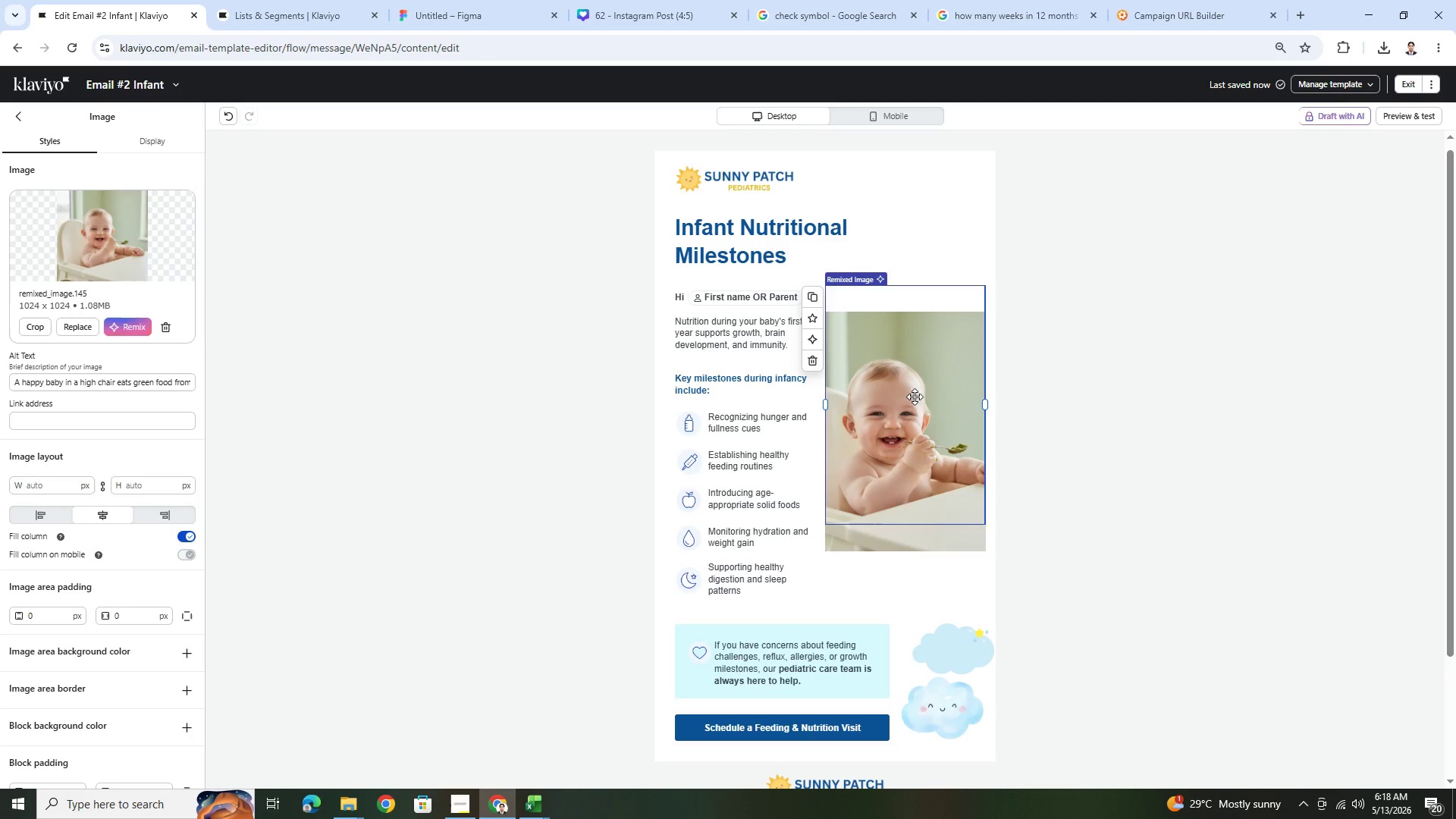 
wait(7.65)
 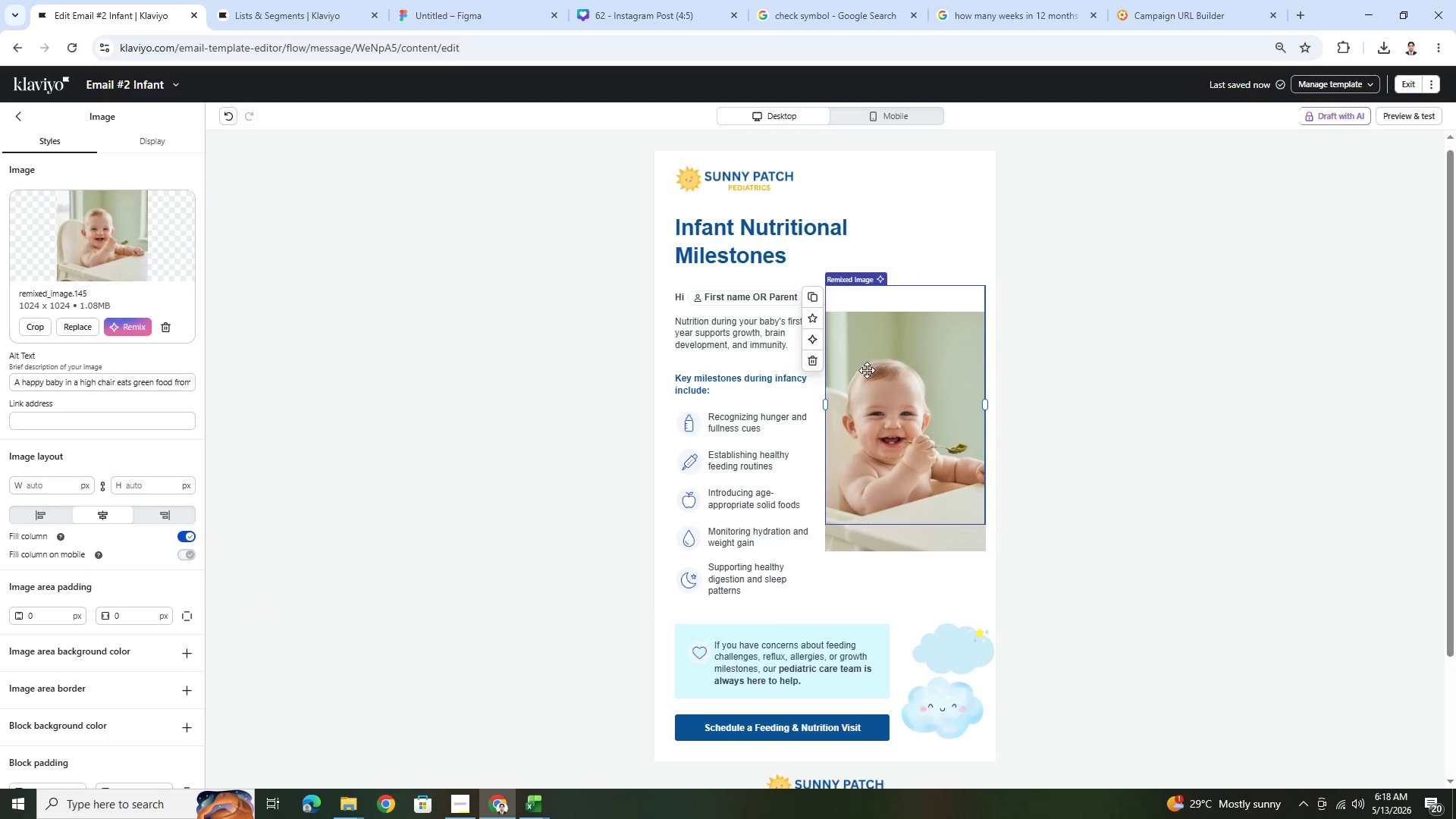 
left_click([49, 516])
 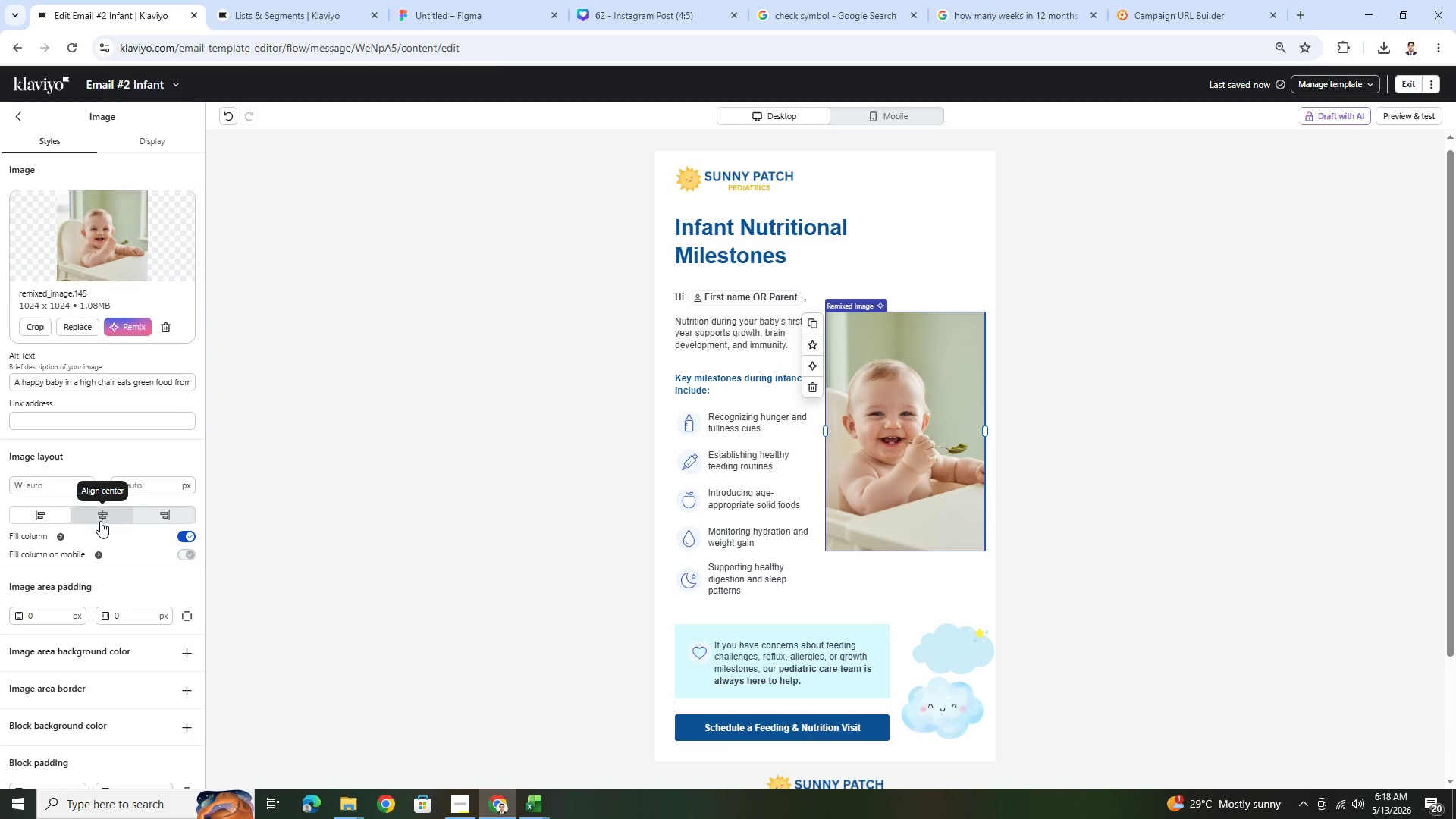 
wait(5.01)
 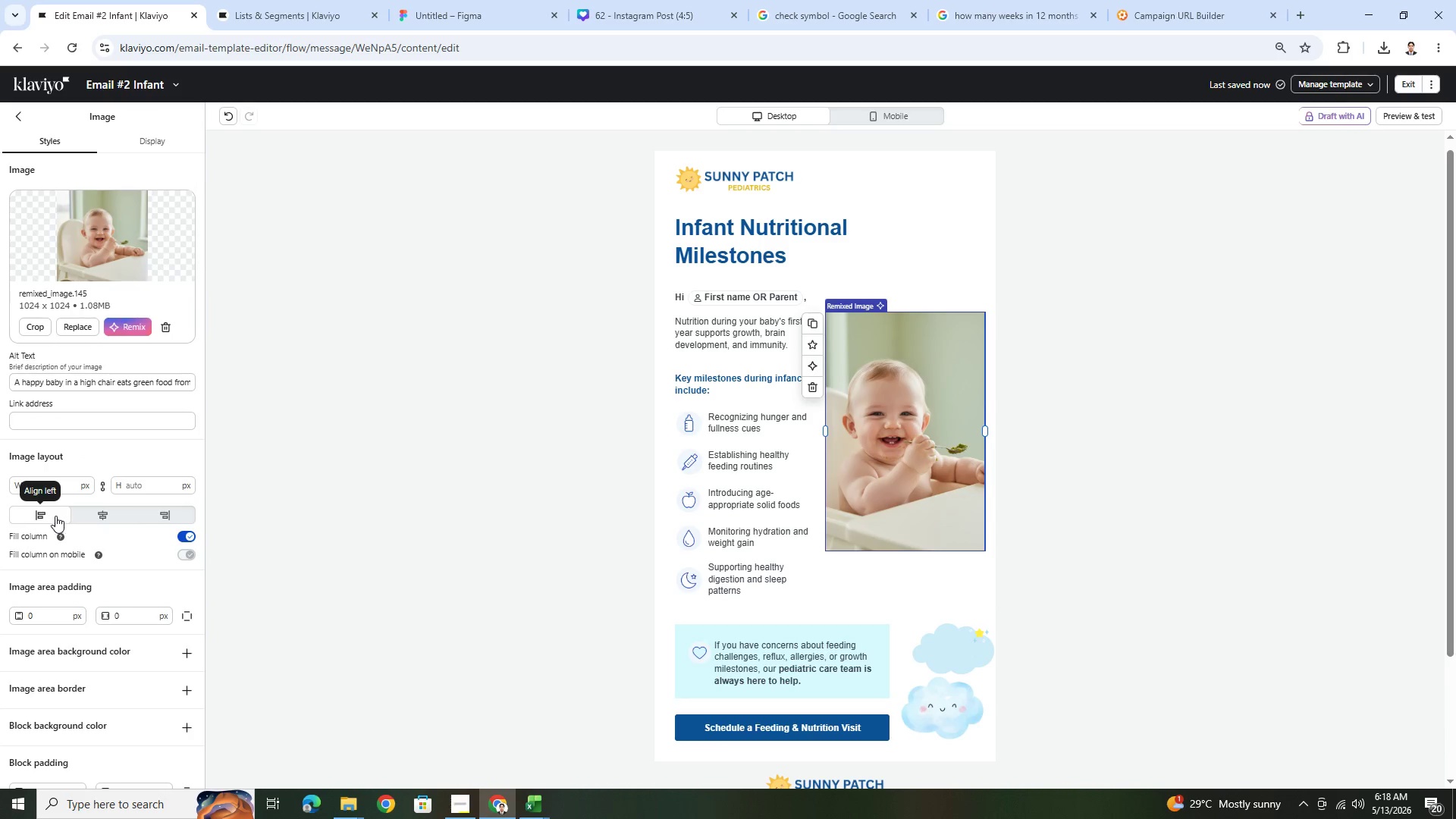 
left_click([38, 515])
 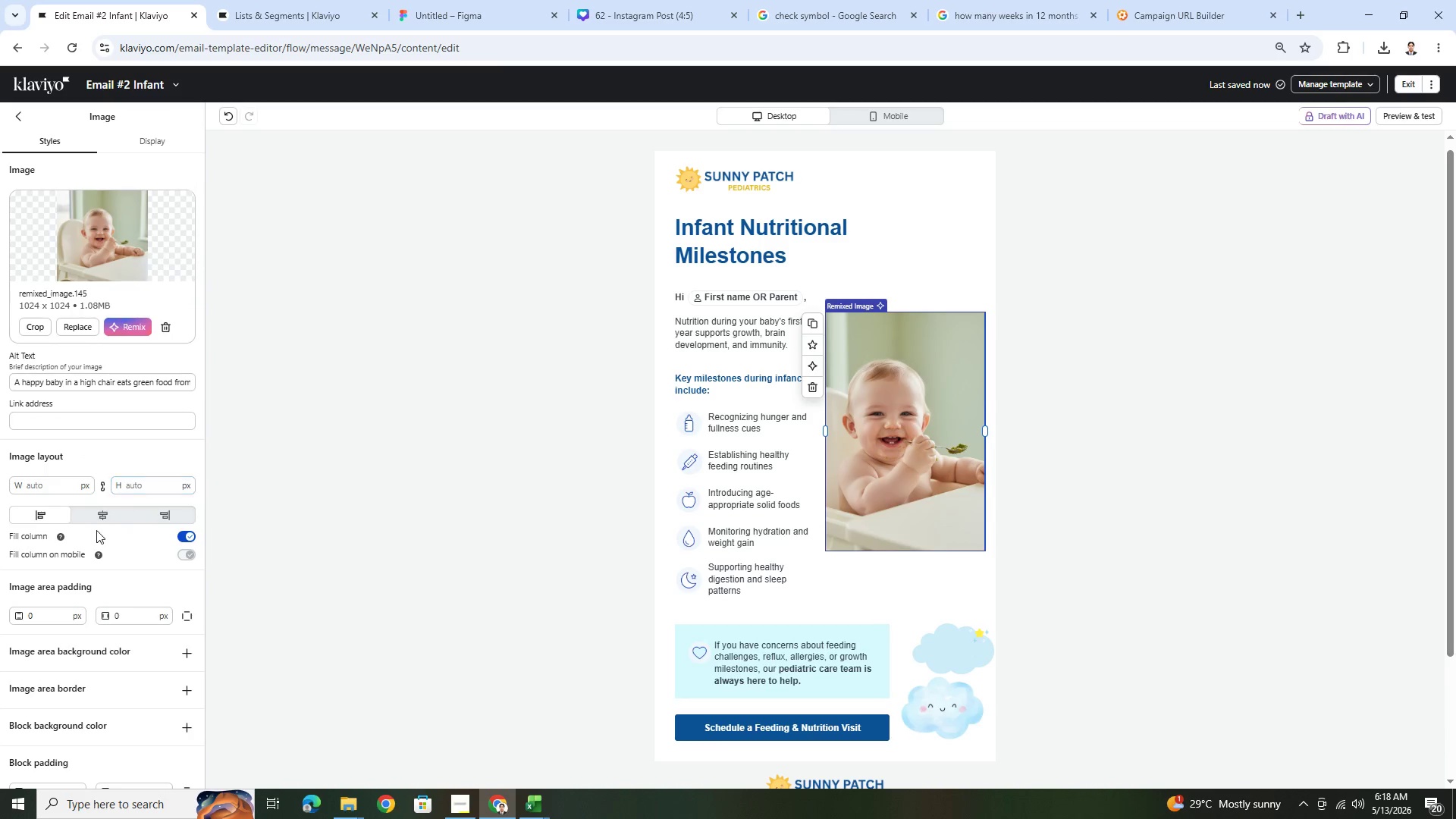 
left_click([99, 511])
 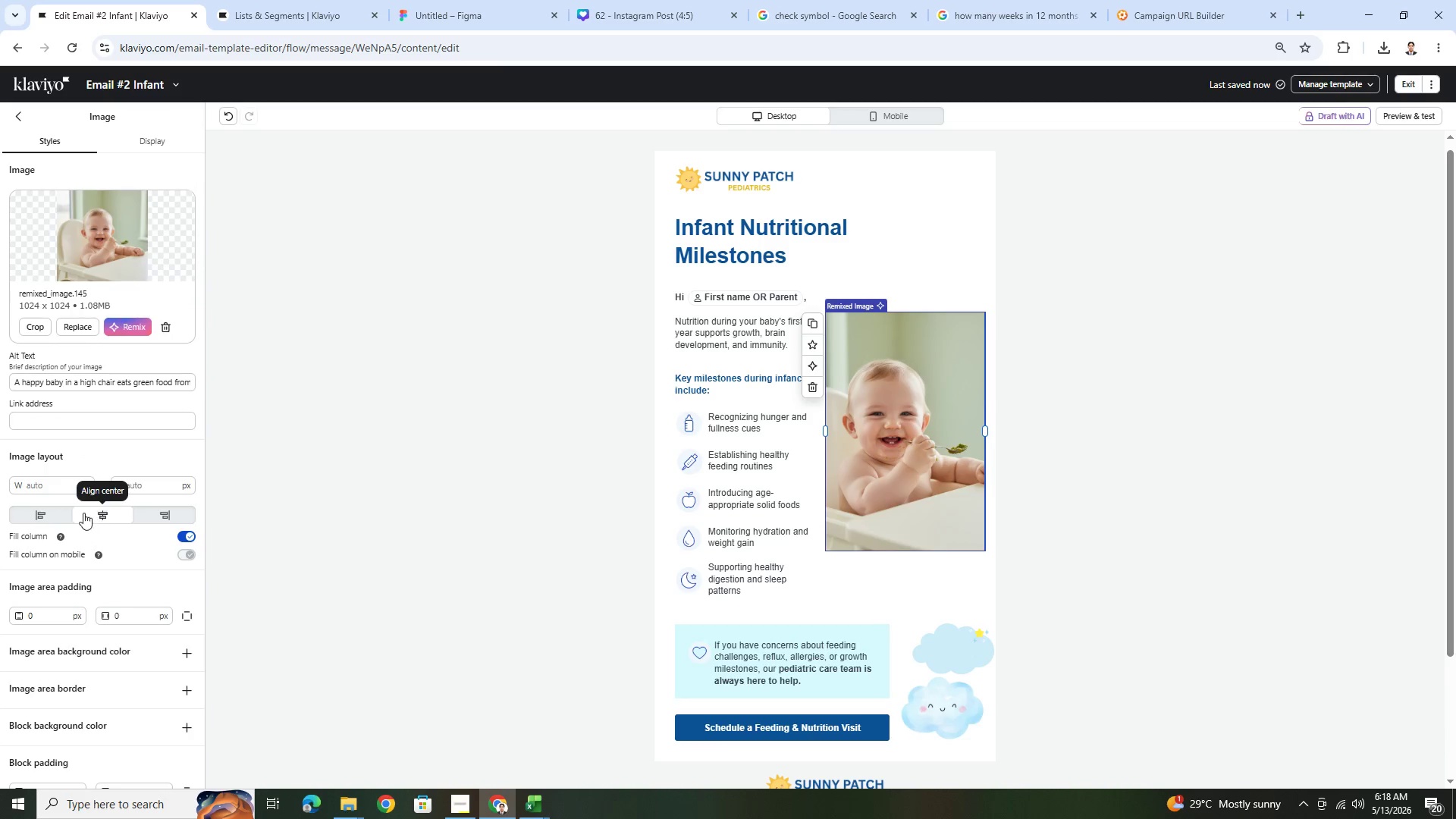 
left_click([70, 513])
 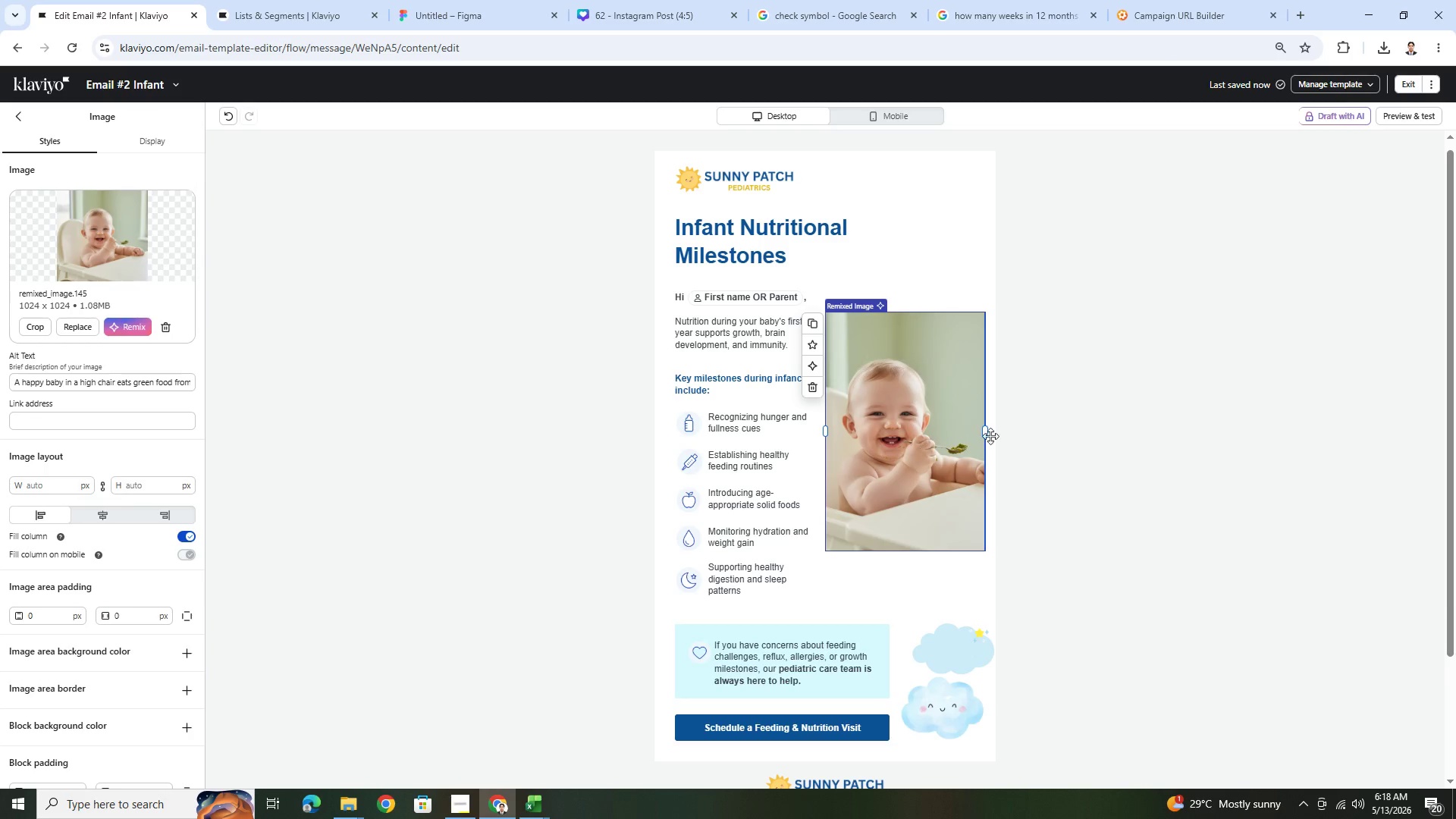 
left_click([1257, 414])
 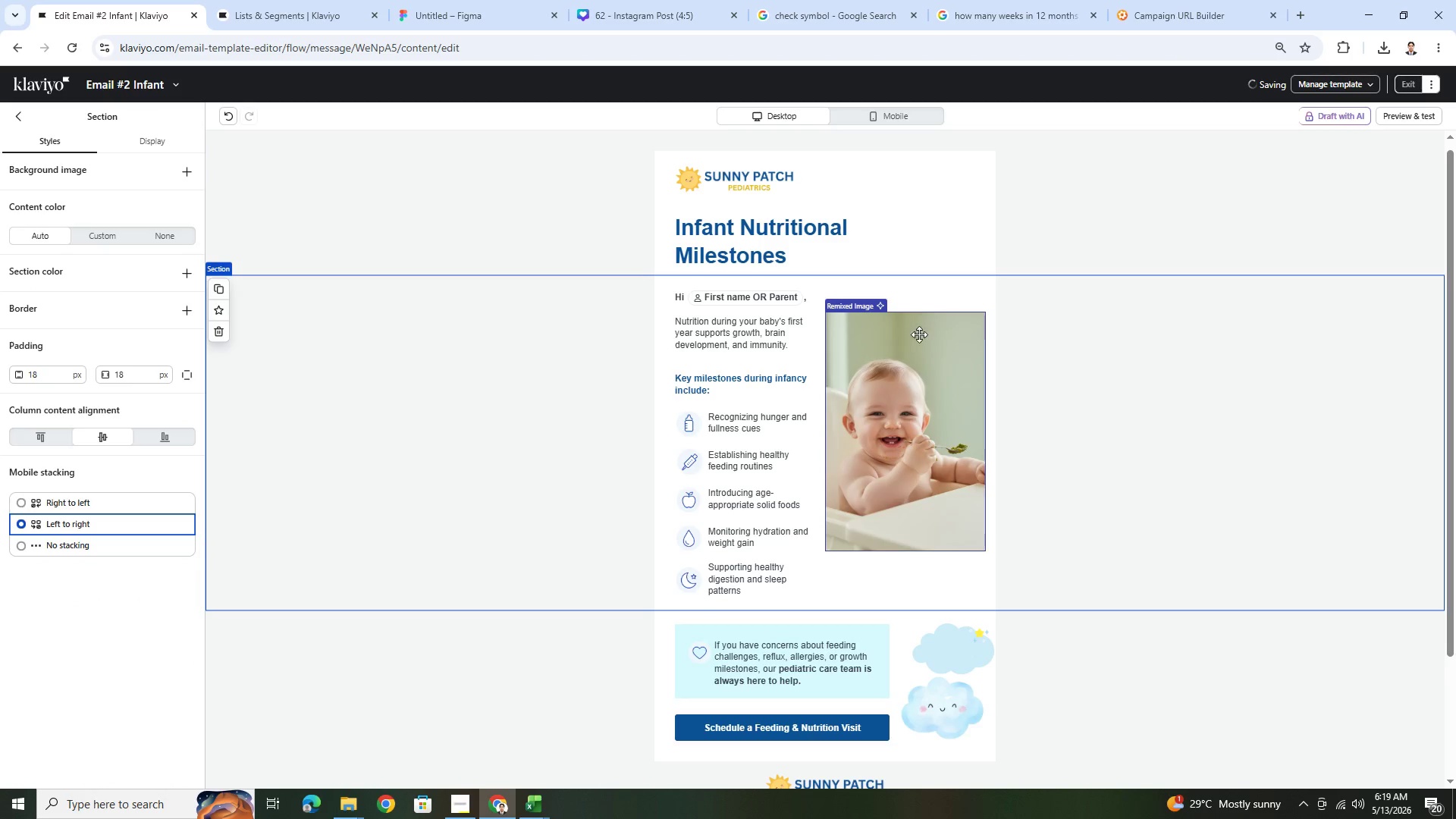 
left_click([908, 295])
 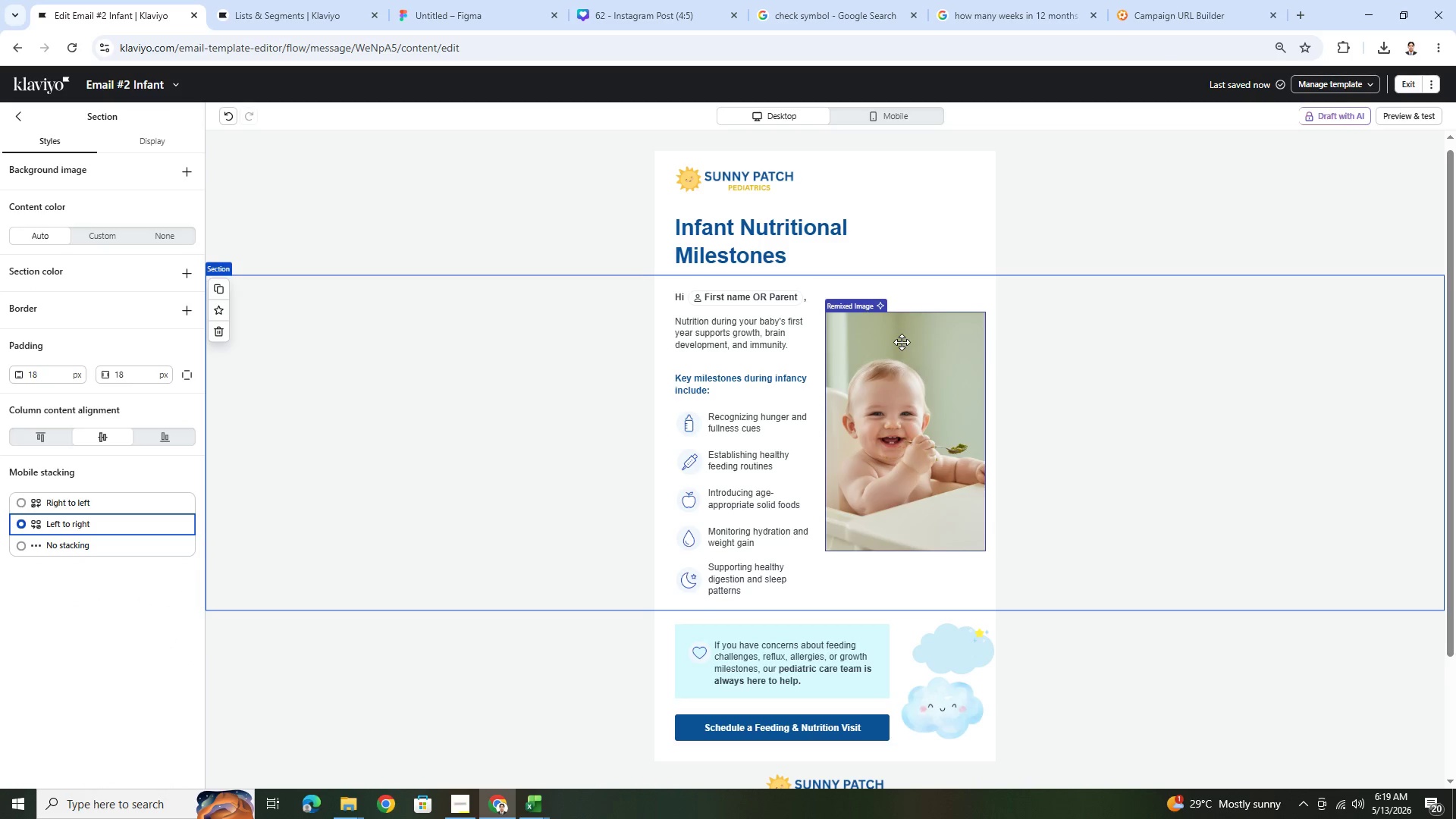 
left_click([902, 342])
 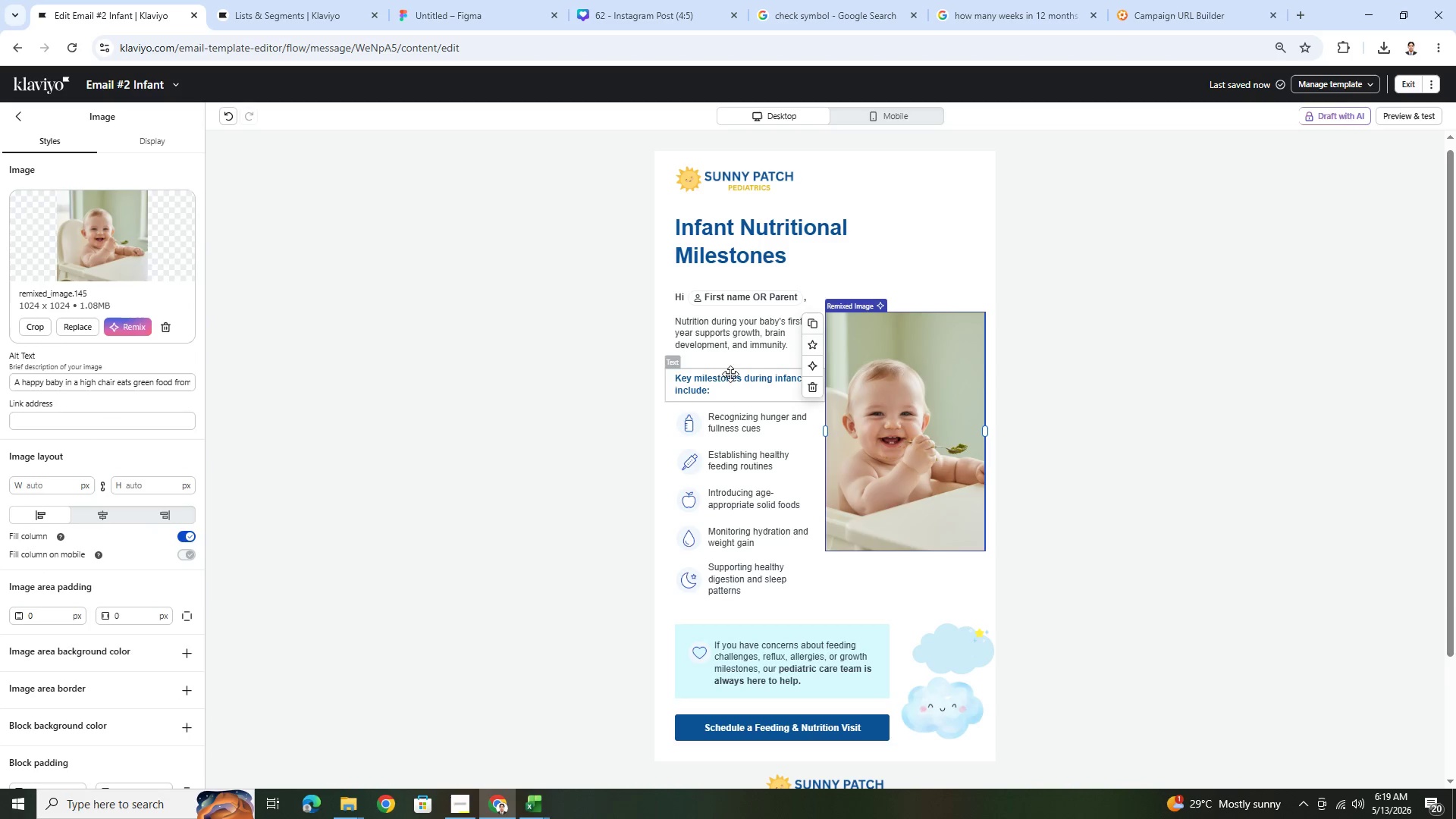 
left_click([560, 379])
 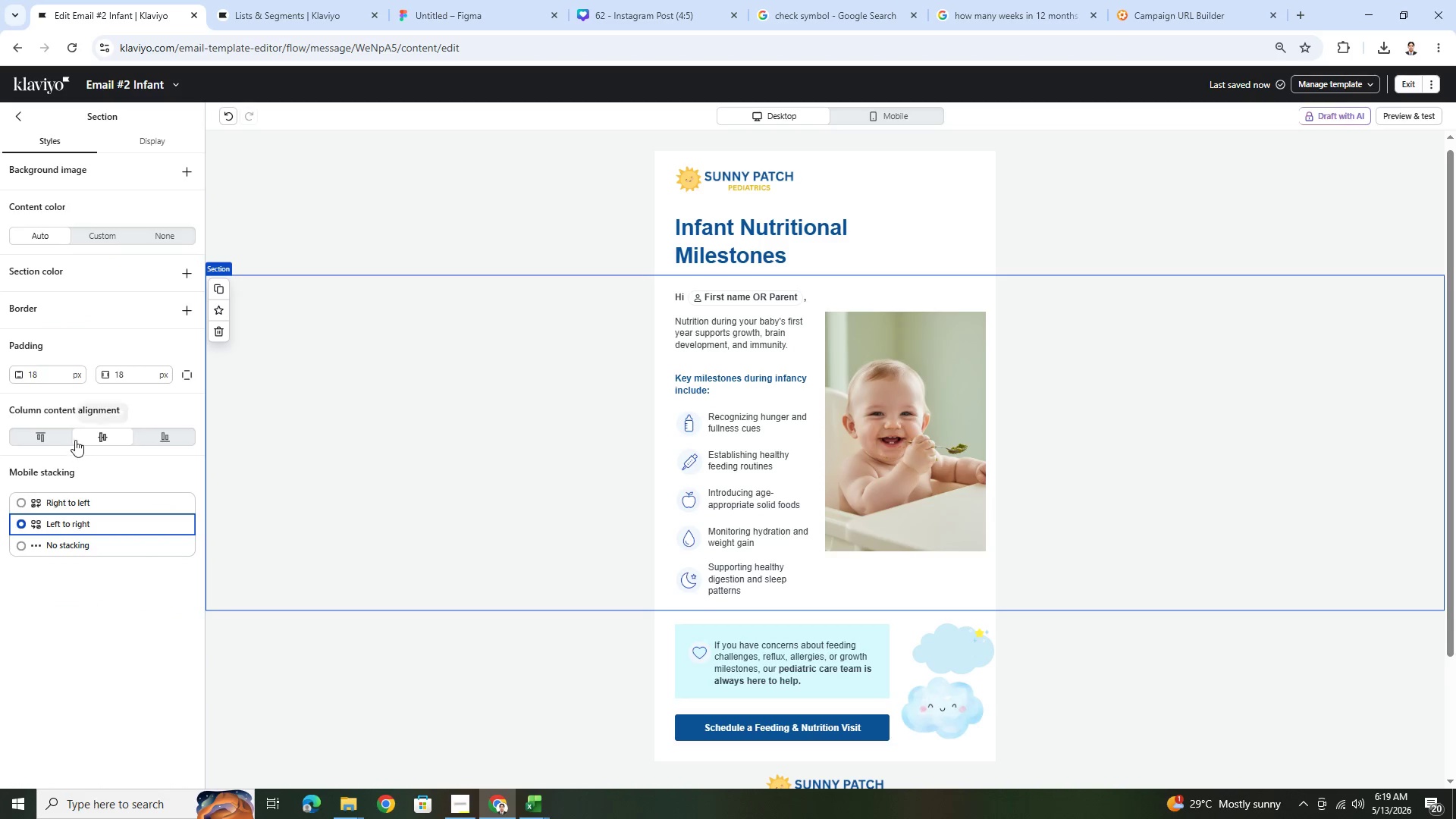 
left_click([56, 434])
 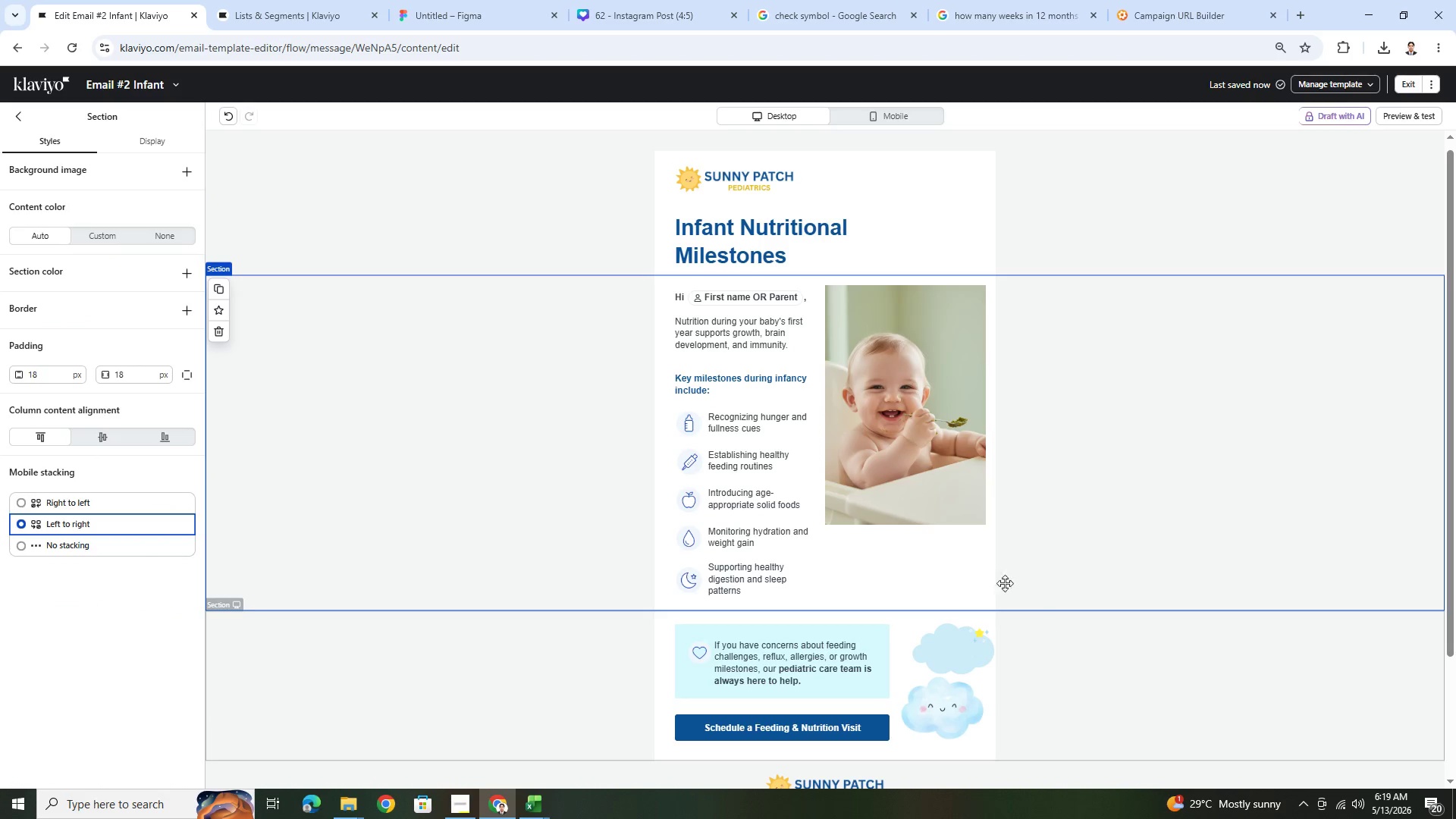 
left_click([902, 119])
 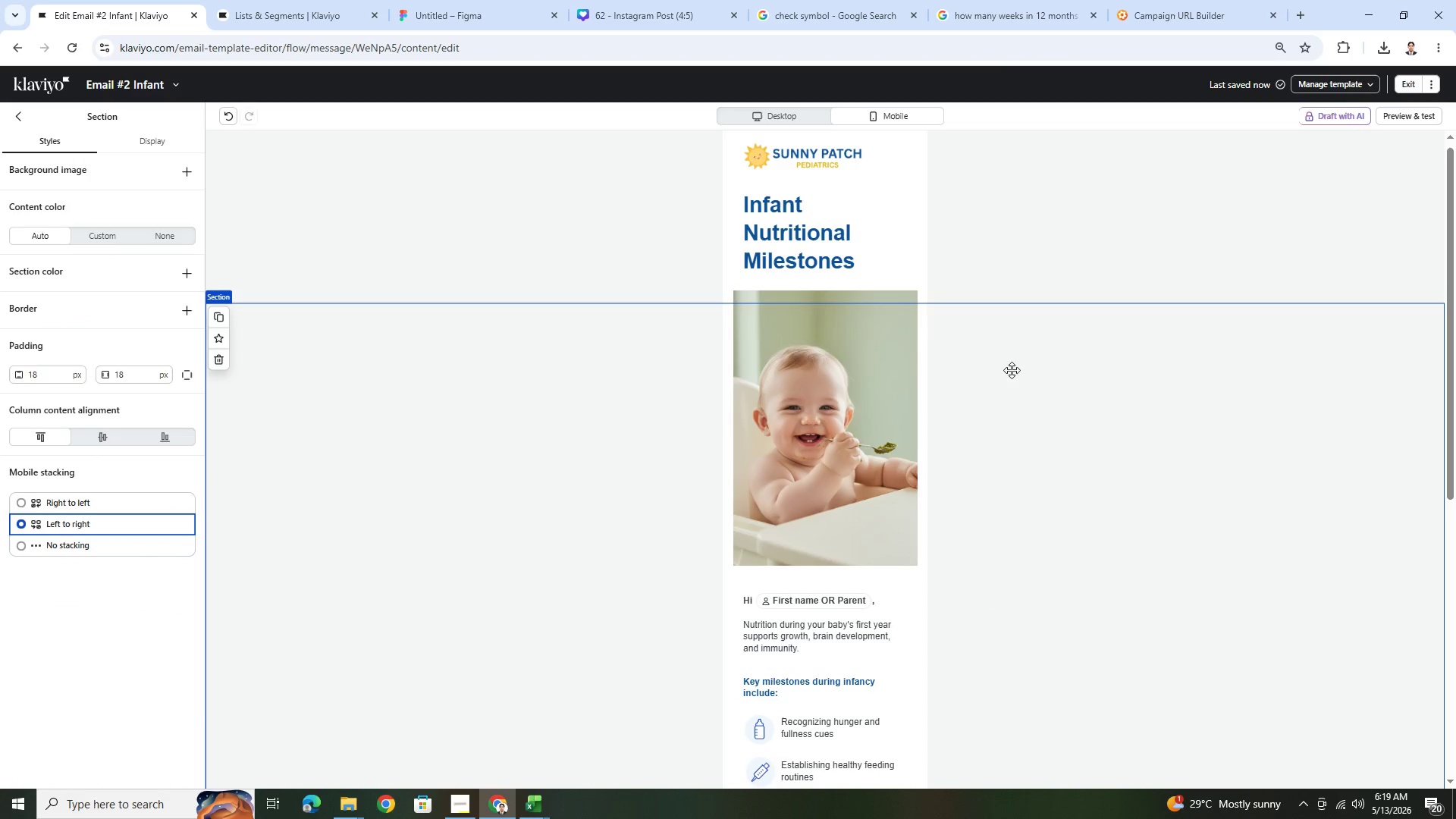 
scroll: coordinate [1012, 390], scroll_direction: down, amount: 5.0
 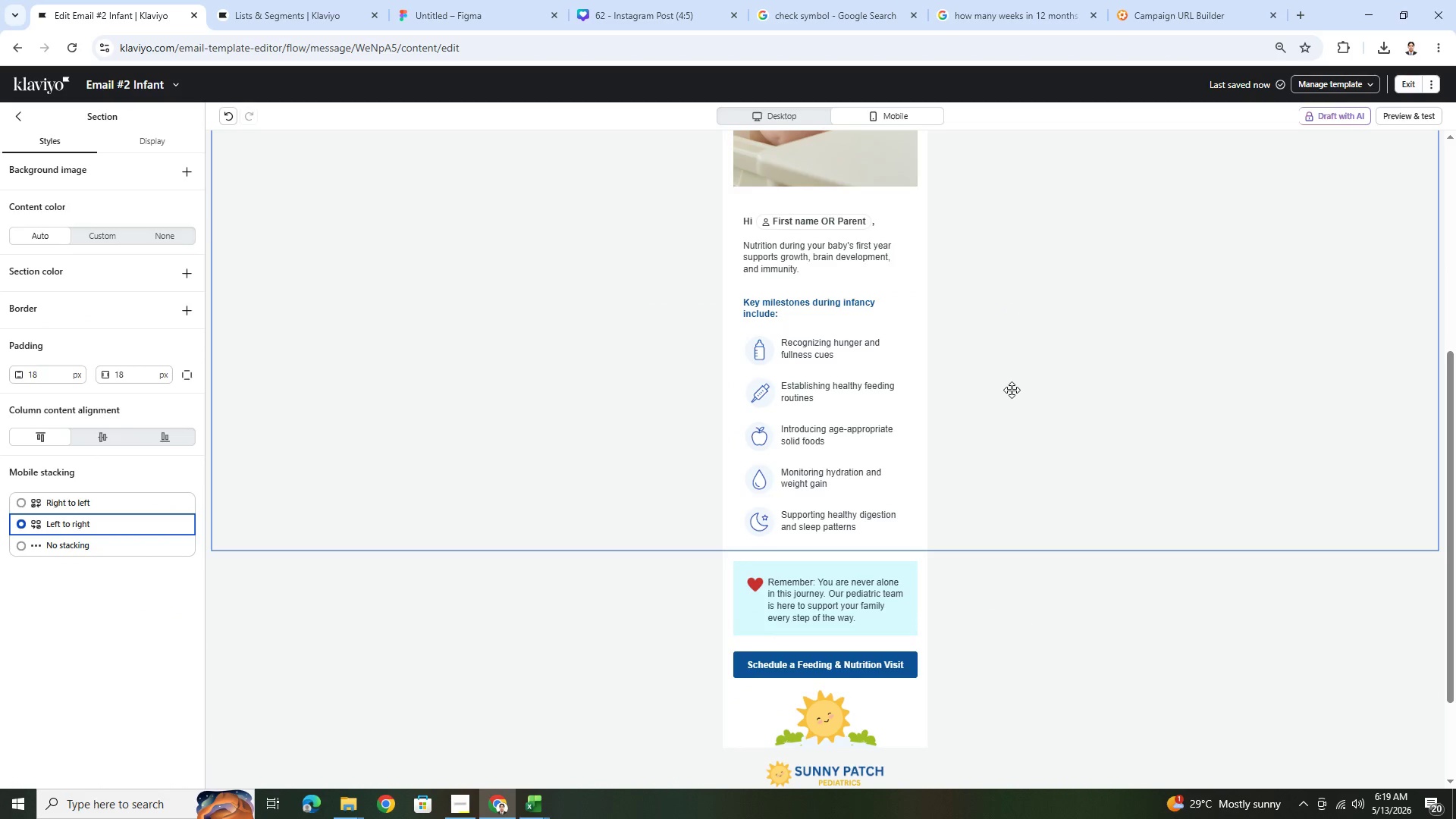 
scroll: coordinate [1012, 391], scroll_direction: up, amount: 5.0
 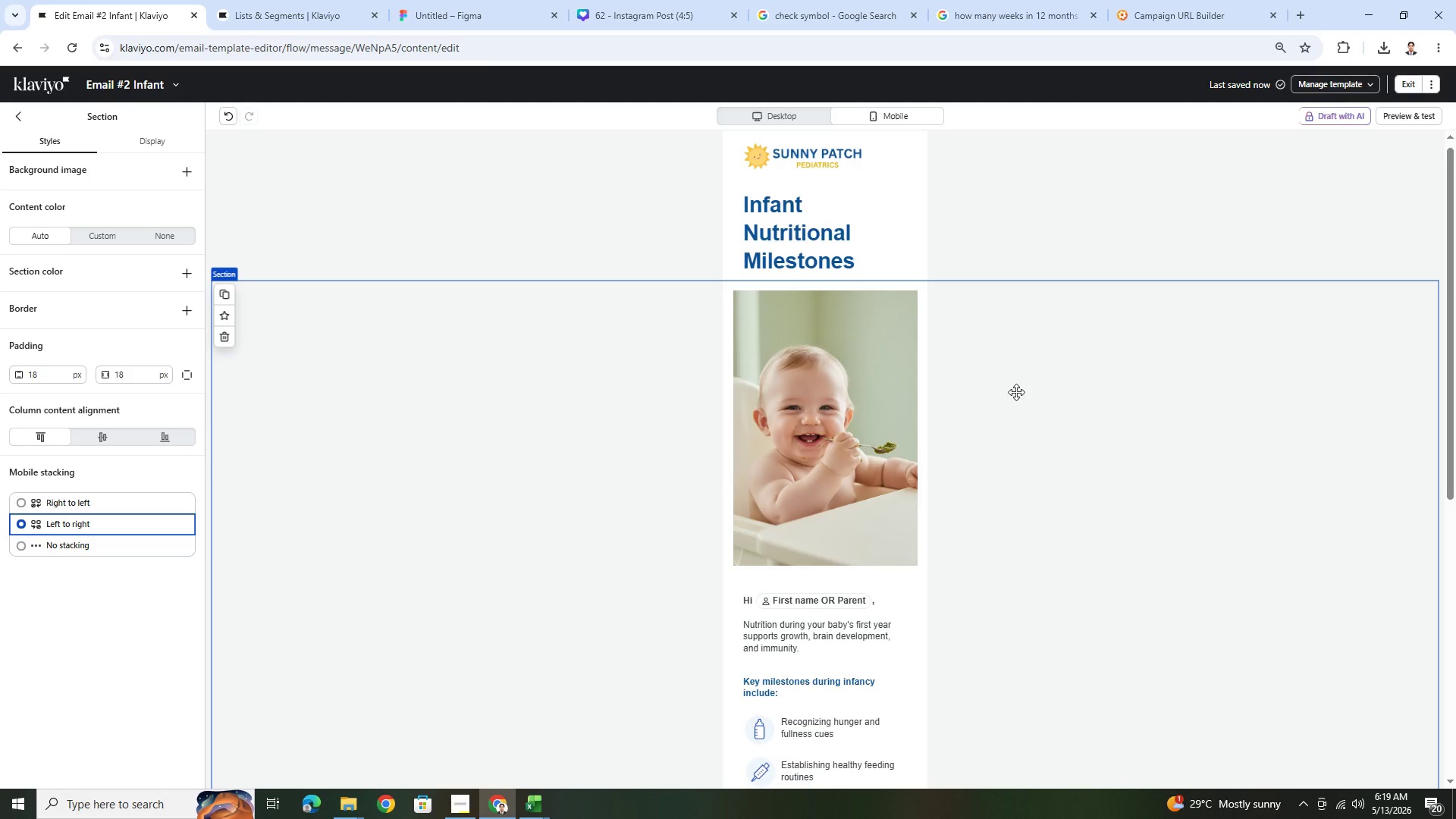 
scroll: coordinate [1016, 394], scroll_direction: down, amount: 10.0
 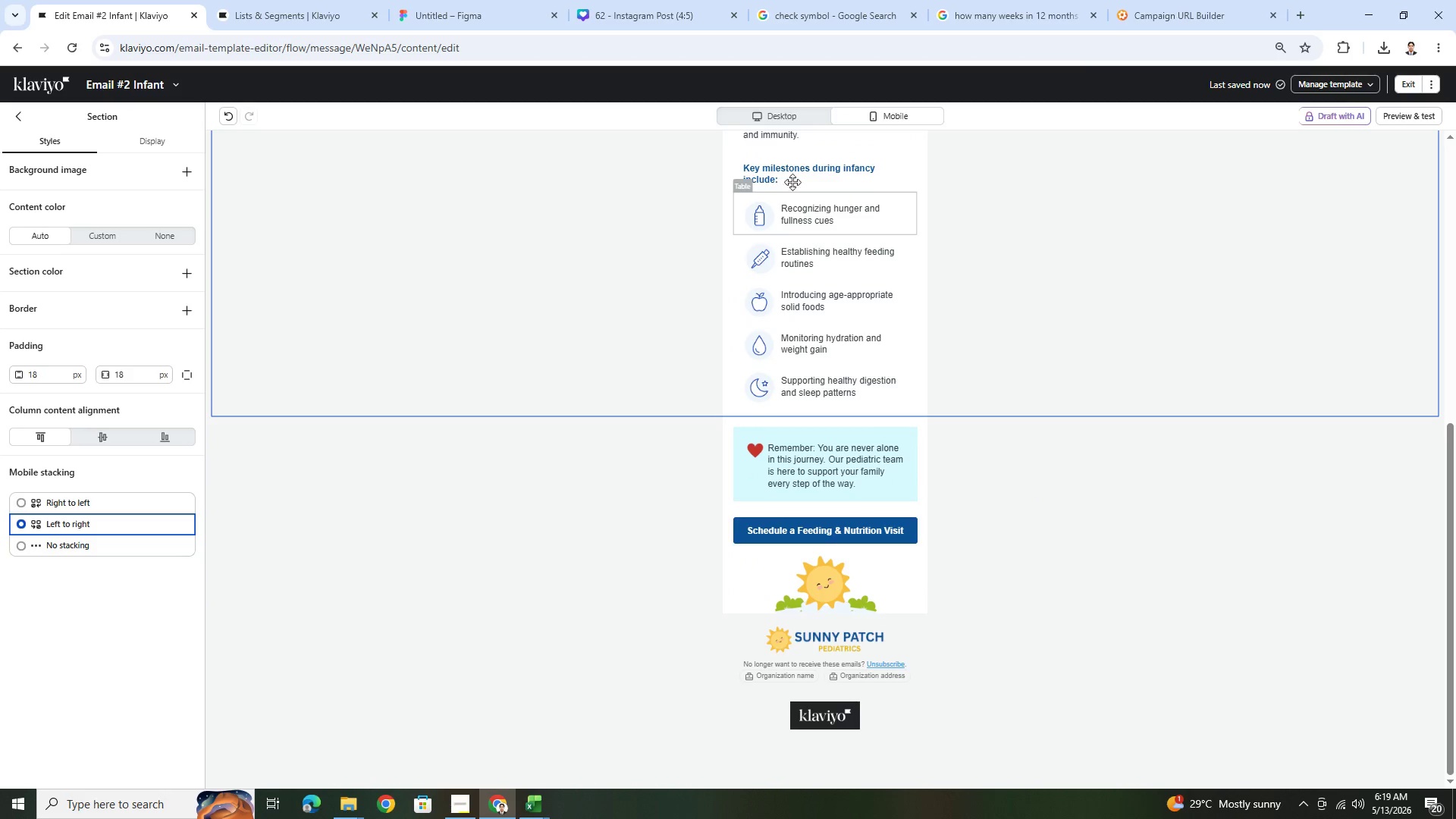 
left_click([789, 112])
 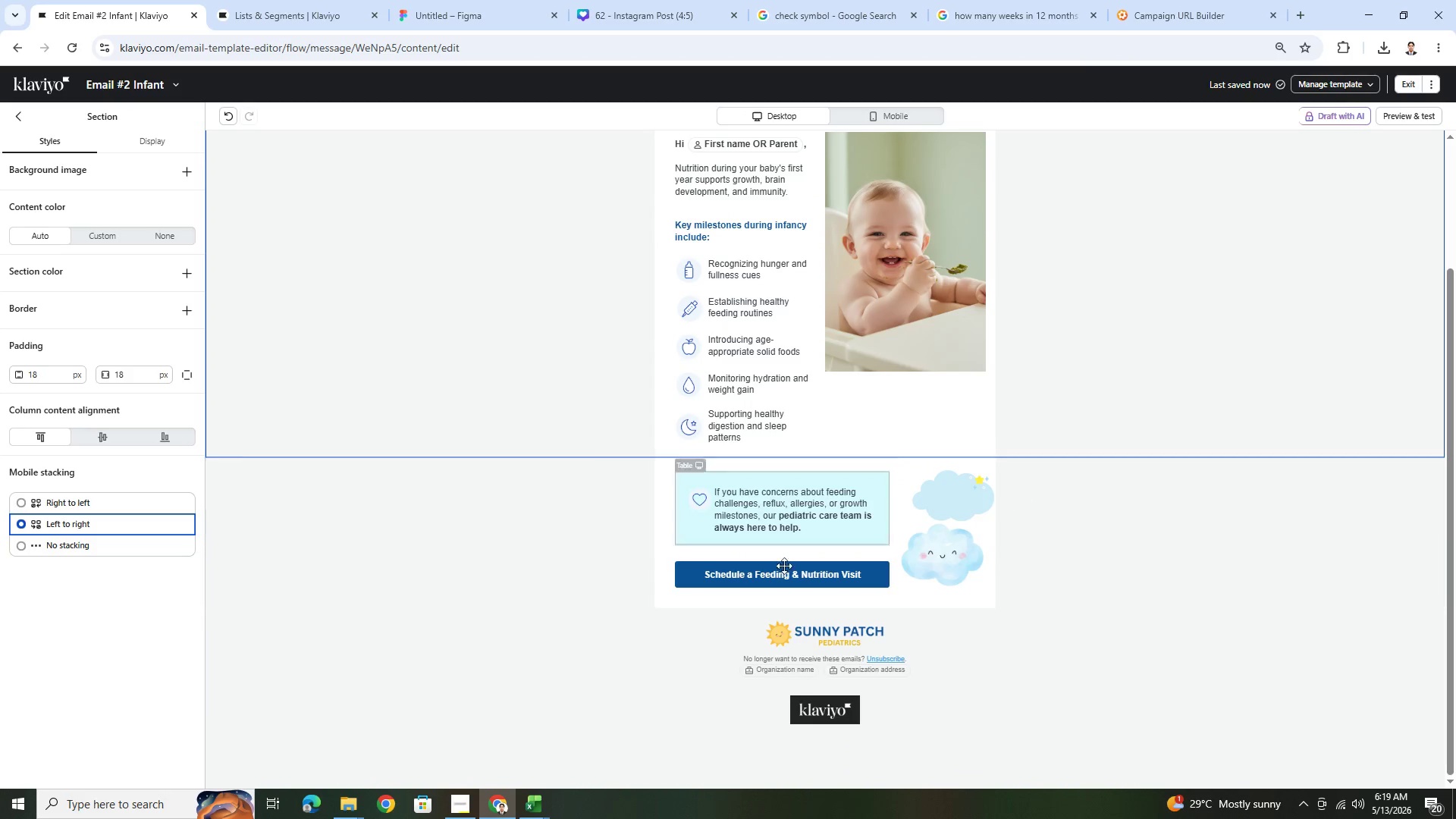 
left_click([409, 533])
 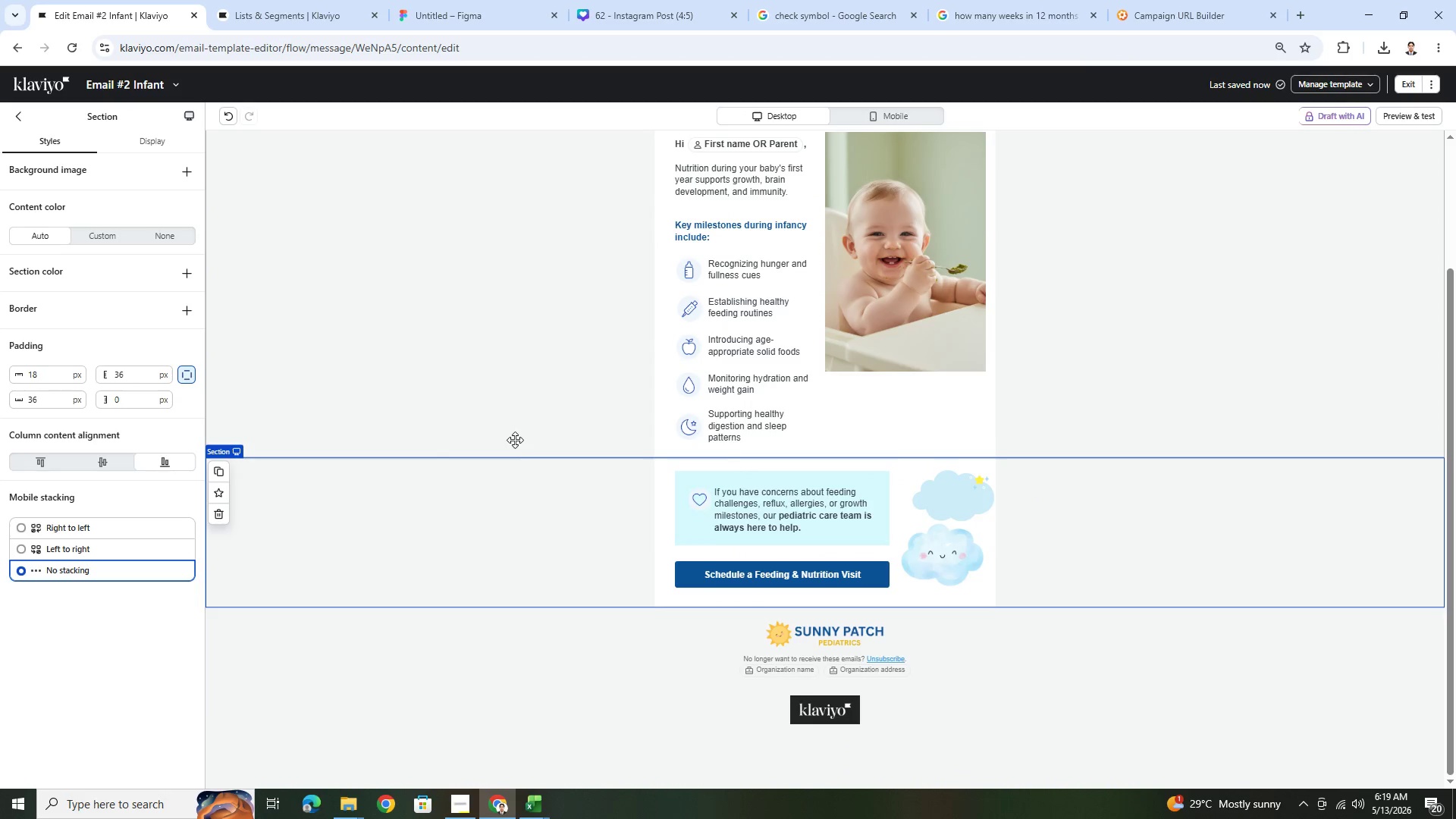 
mouse_move([246, 469])
 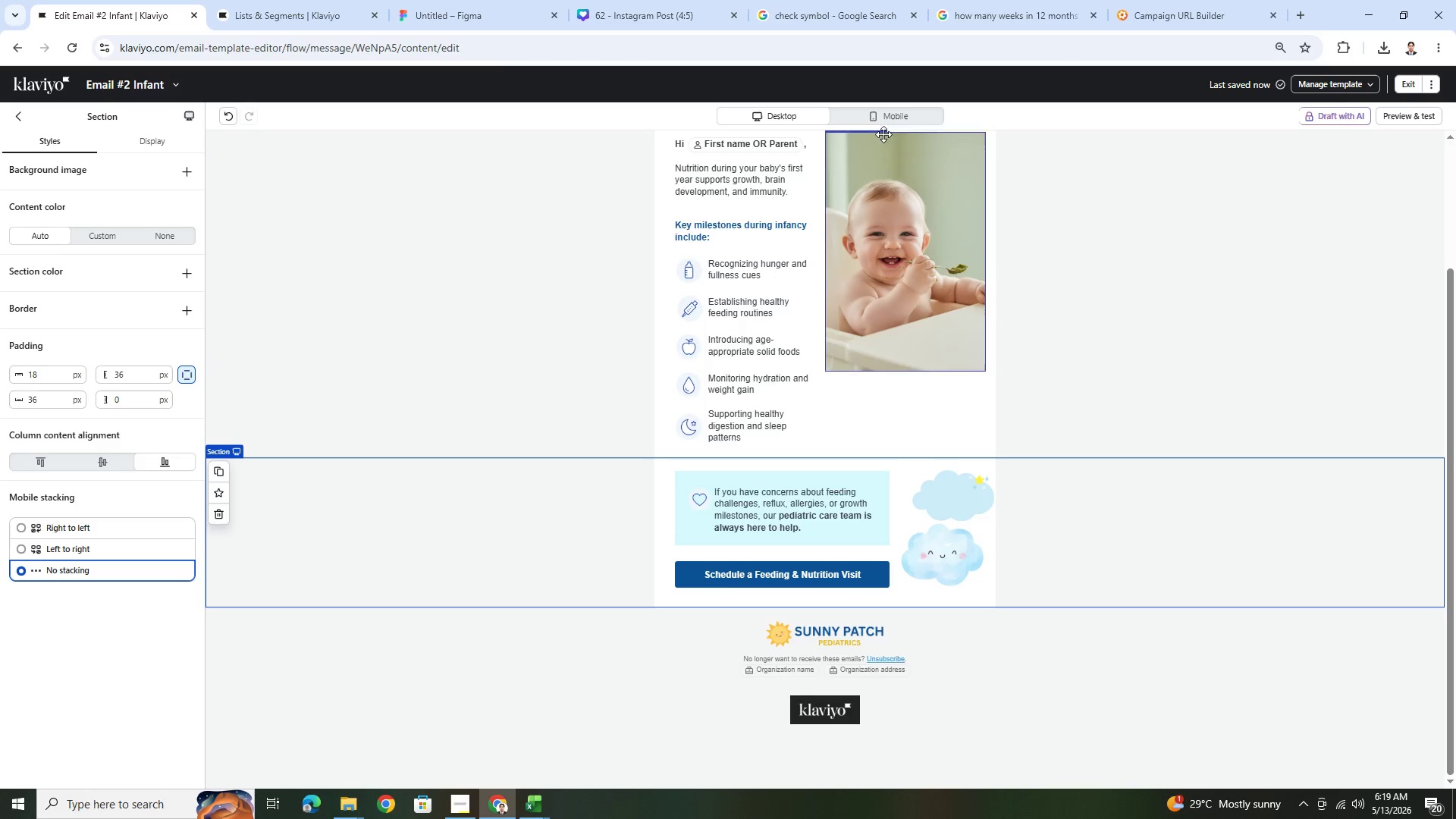 
left_click([888, 114])
 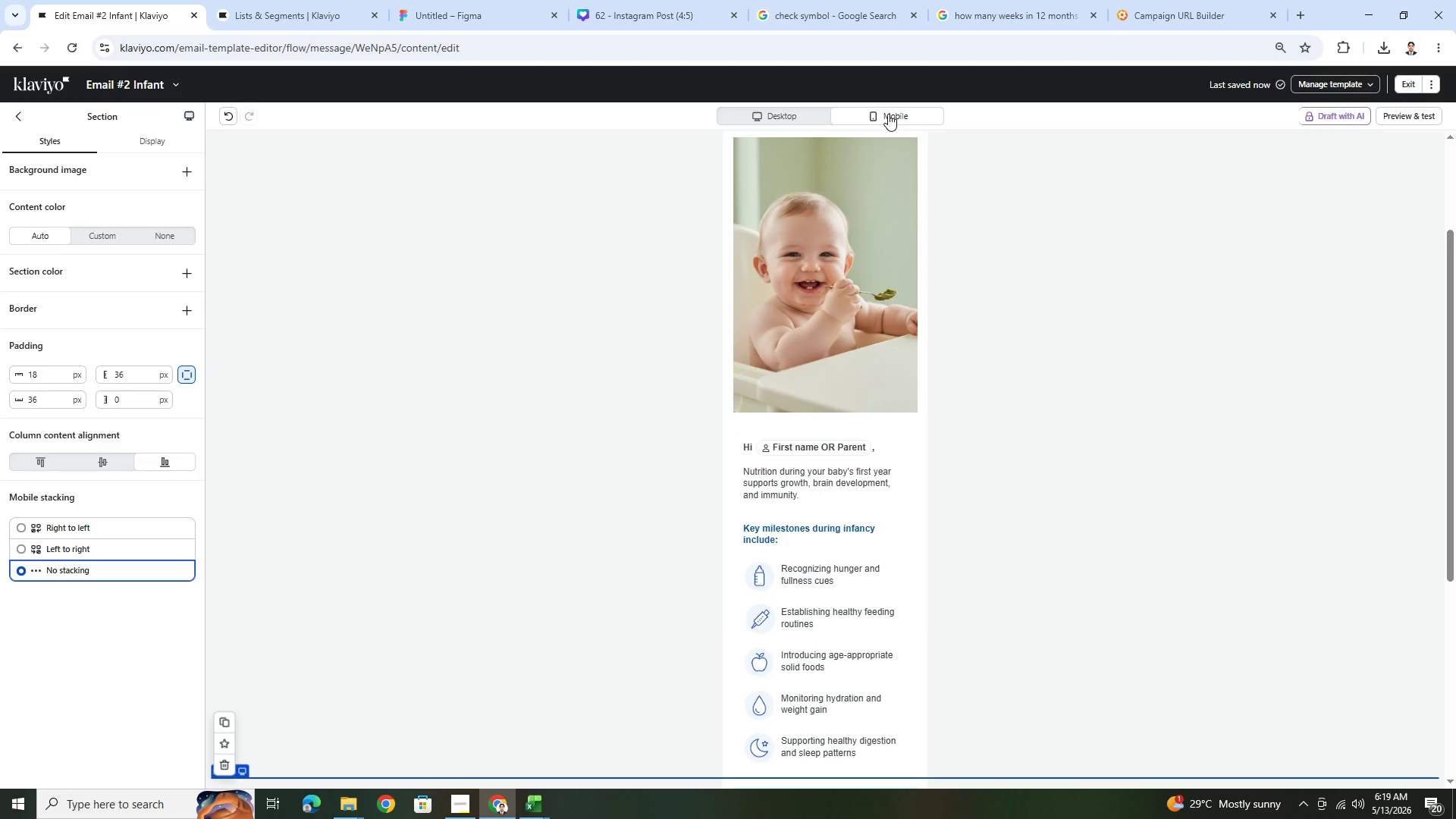 
wait(6.45)
 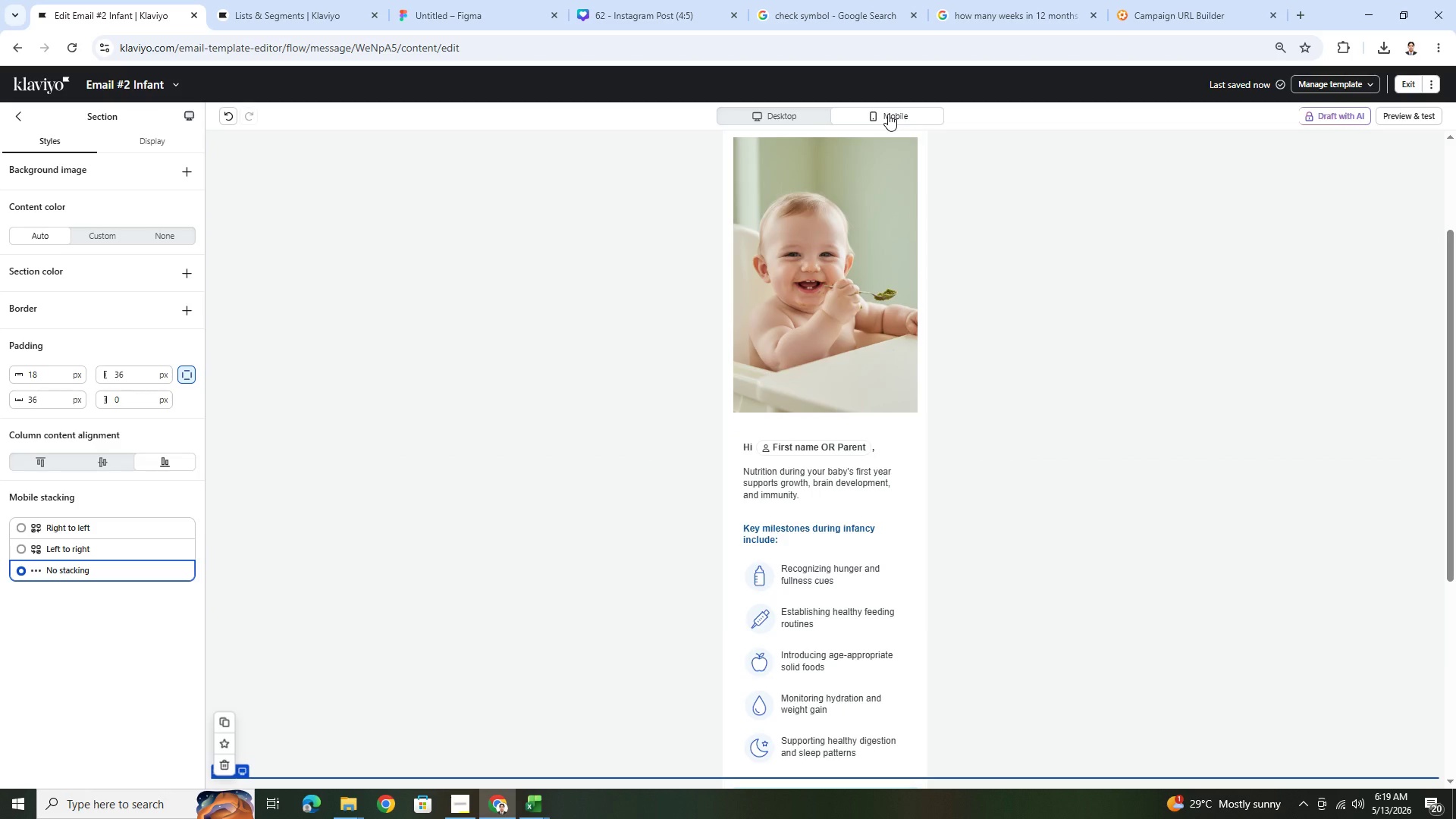 
scroll: coordinate [1066, 240], scroll_direction: down, amount: 6.0
 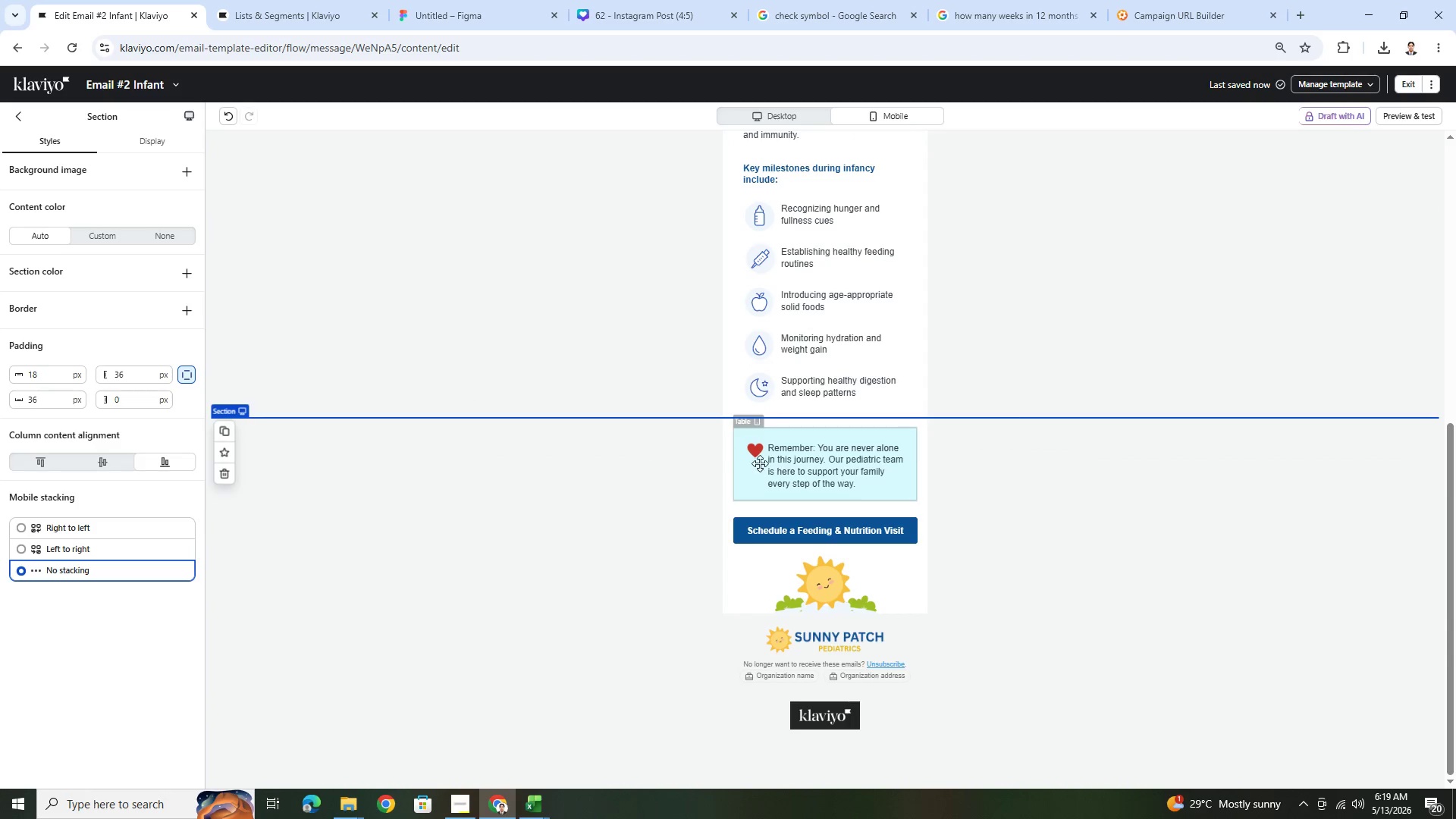 
left_click([755, 452])
 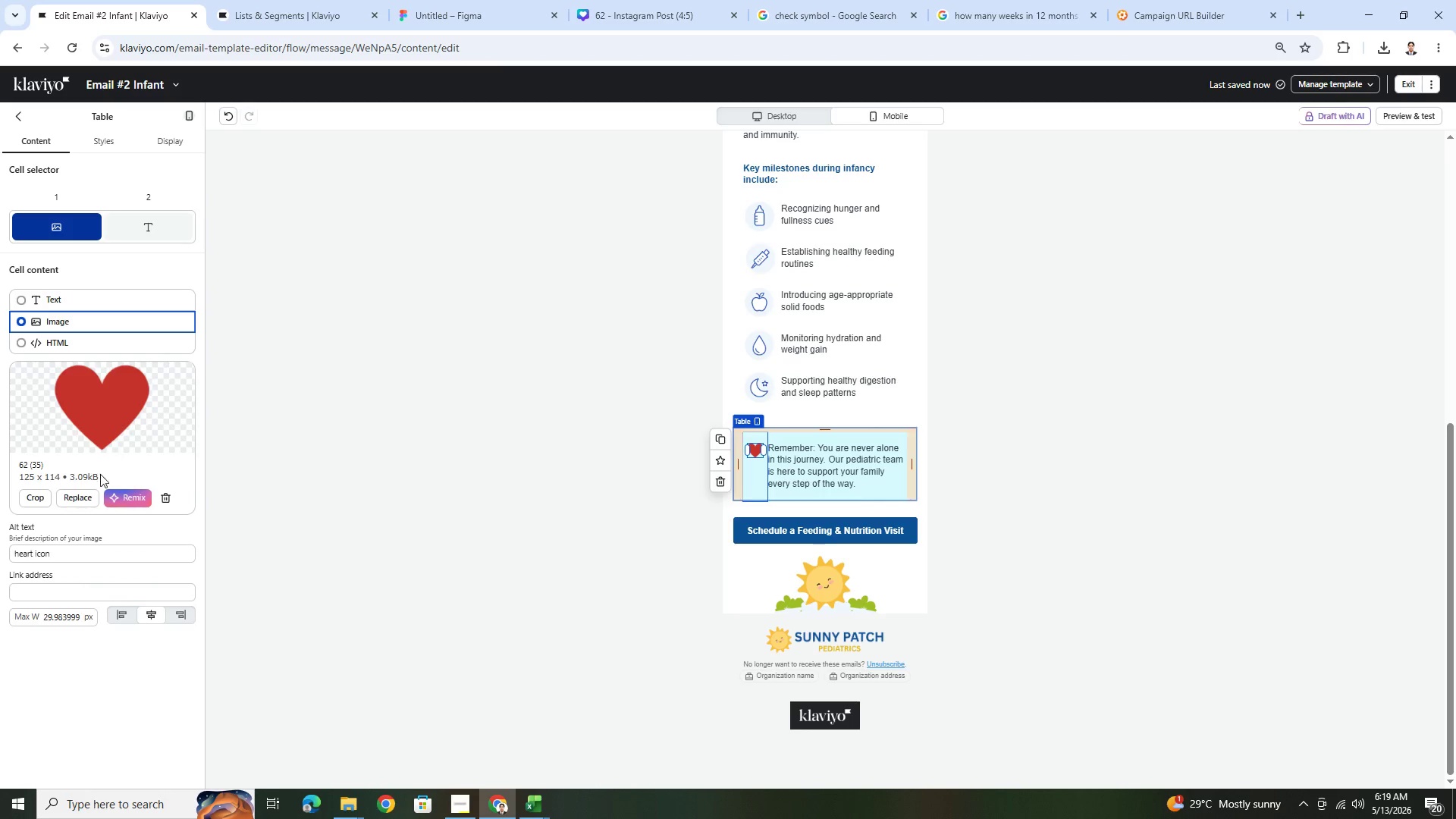 
left_click([85, 500])
 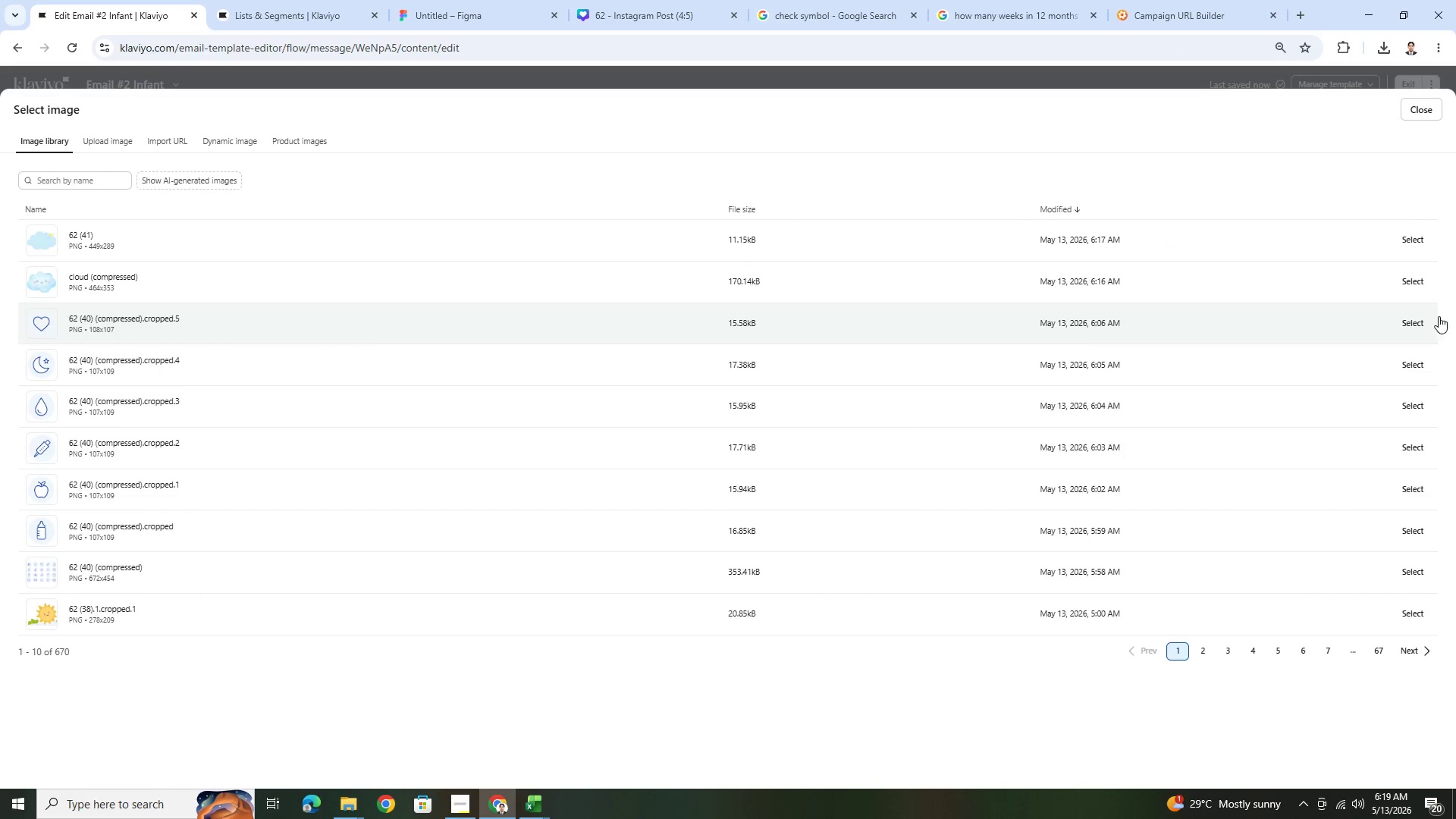 
left_click([1422, 320])
 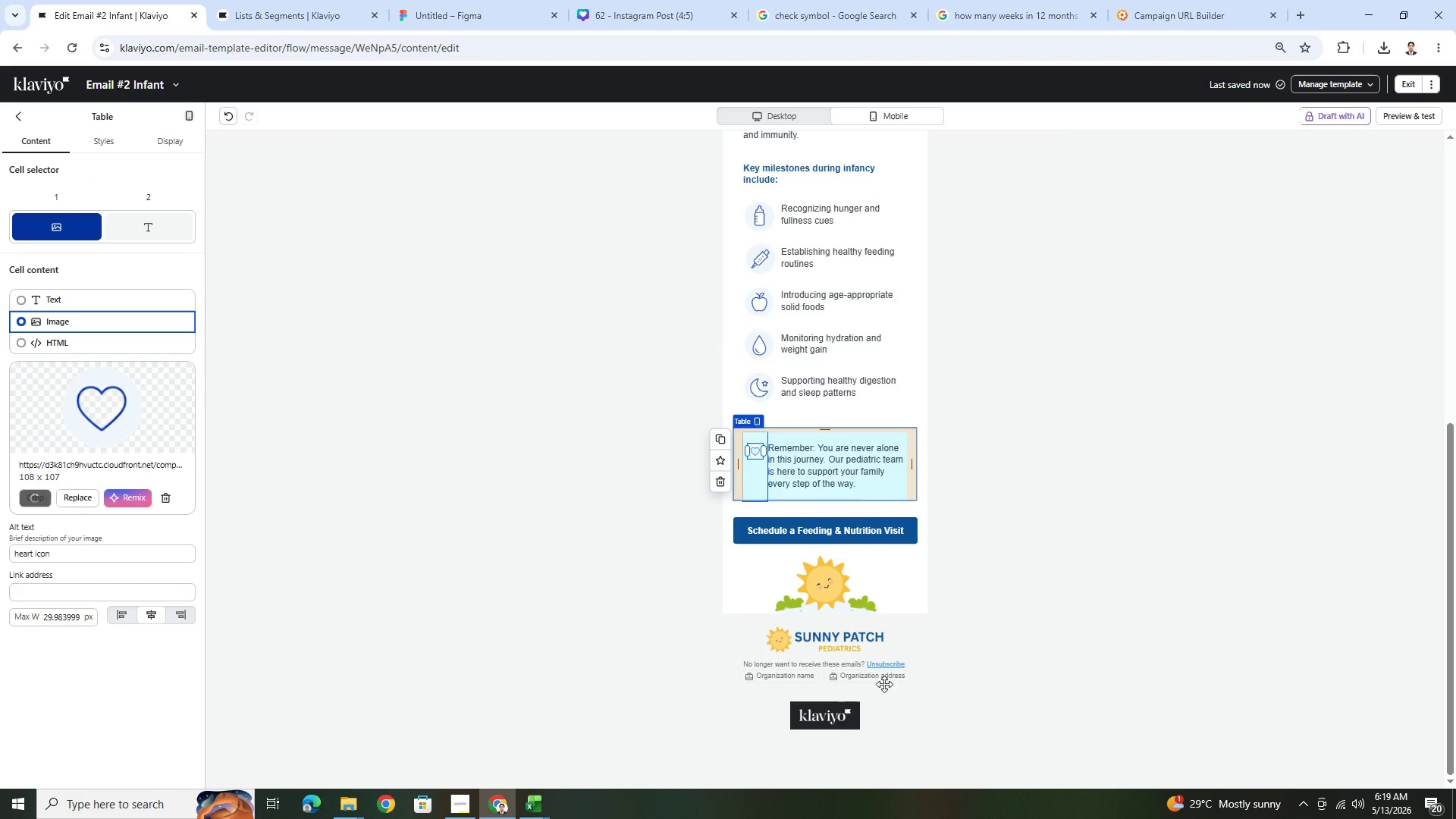 
left_click([1072, 589])
 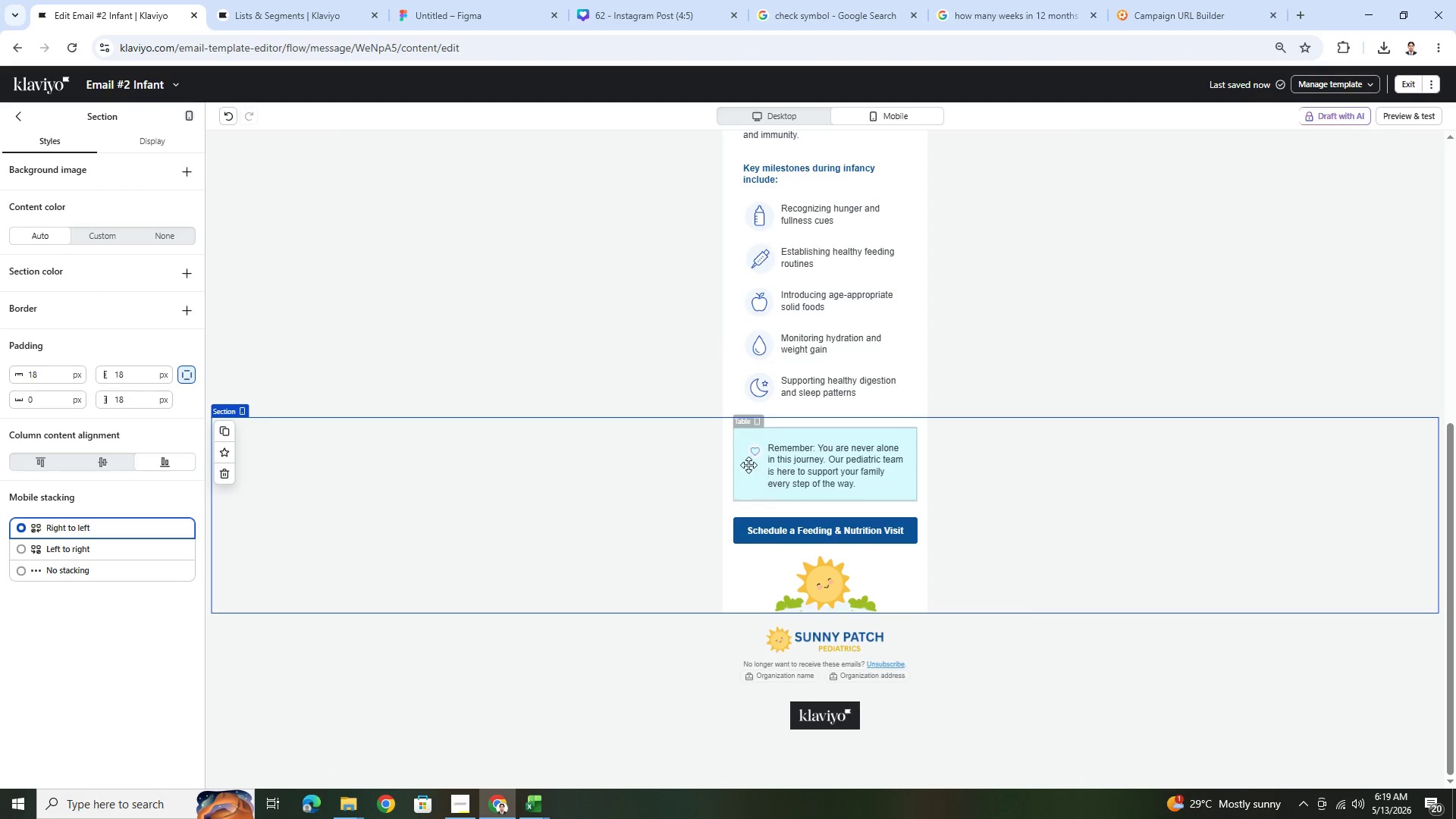 
left_click([753, 453])
 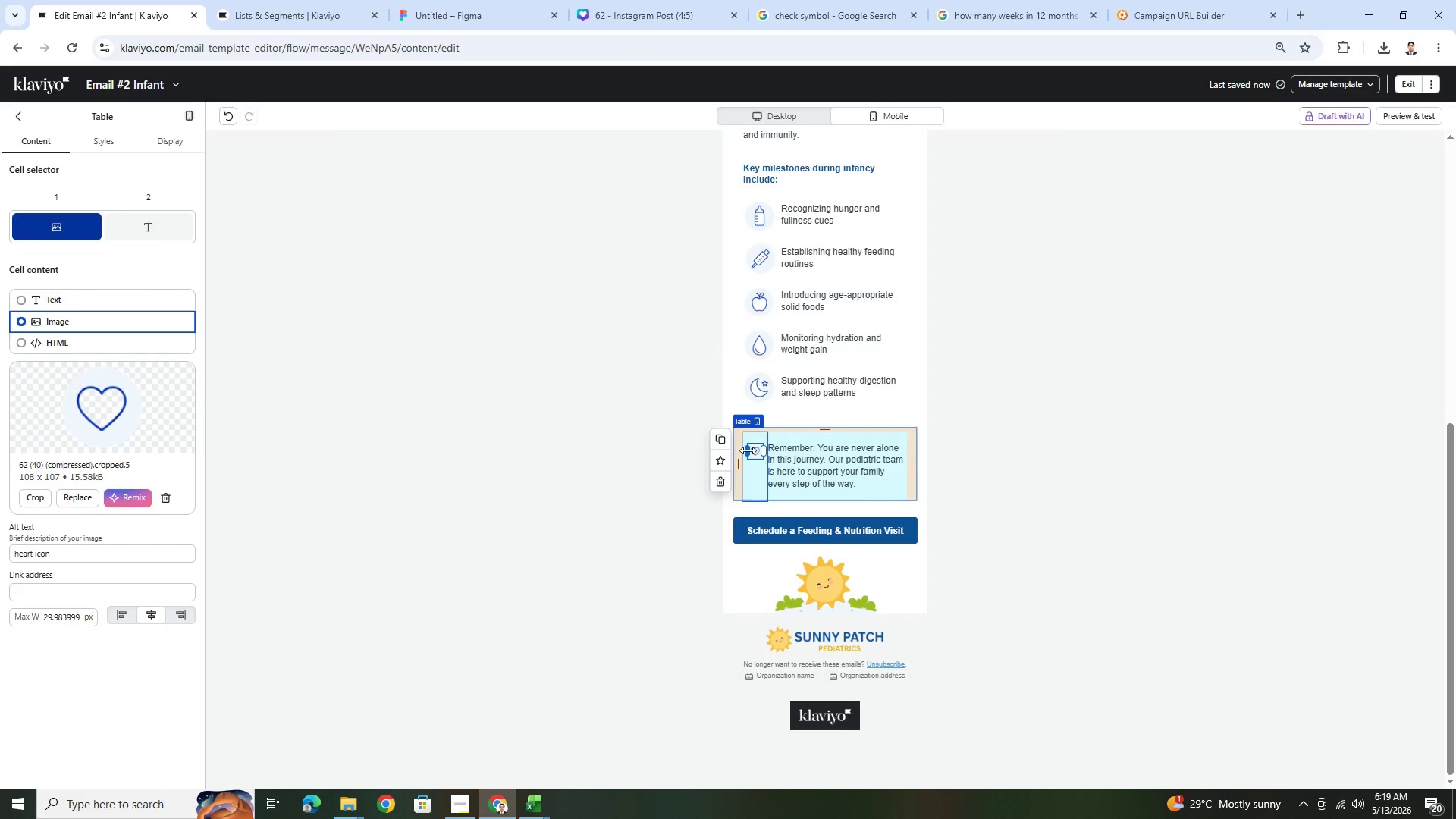 
left_click_drag(start_coordinate=[748, 450], to_coordinate=[743, 450])
 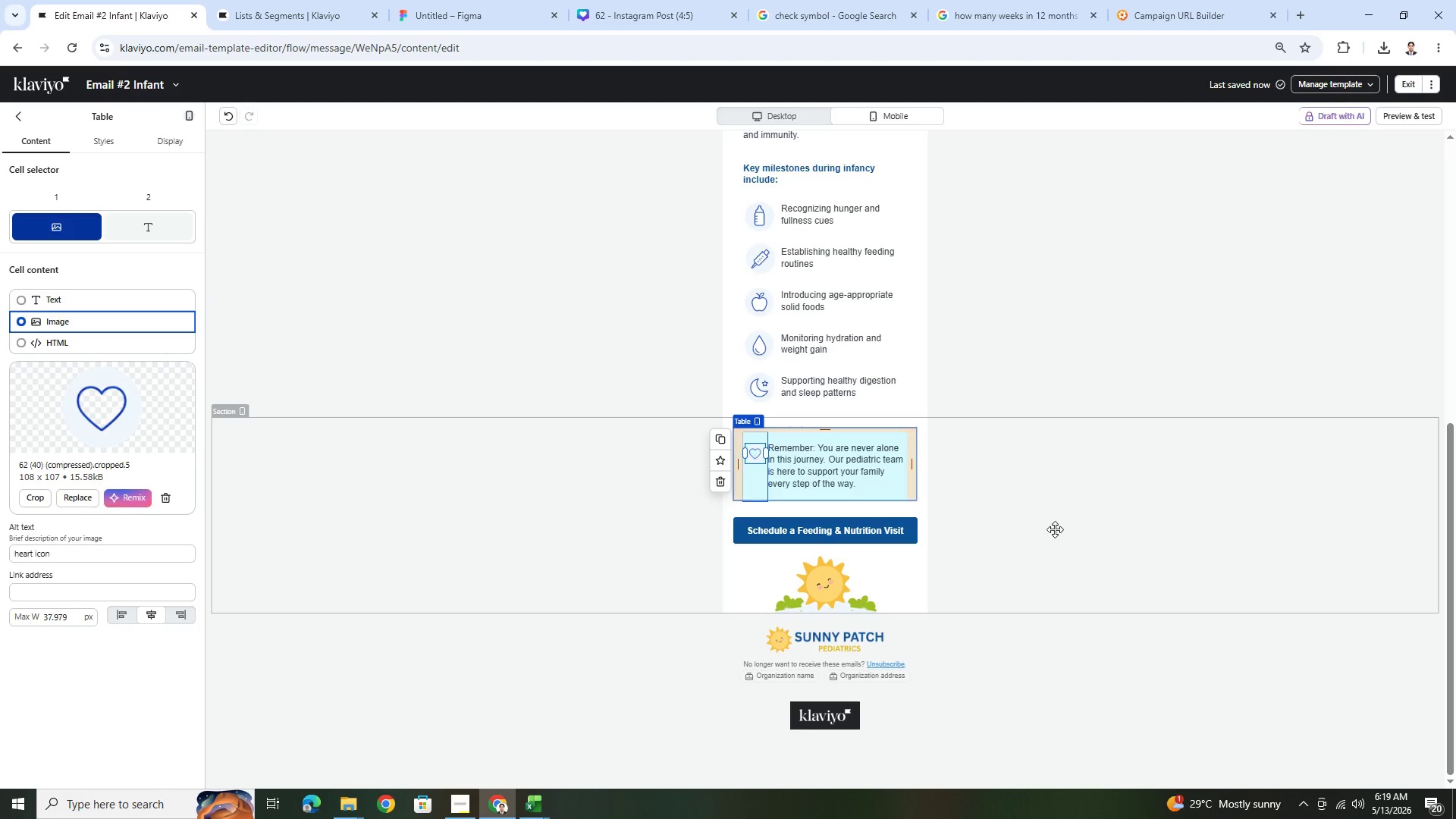 
left_click([1055, 529])
 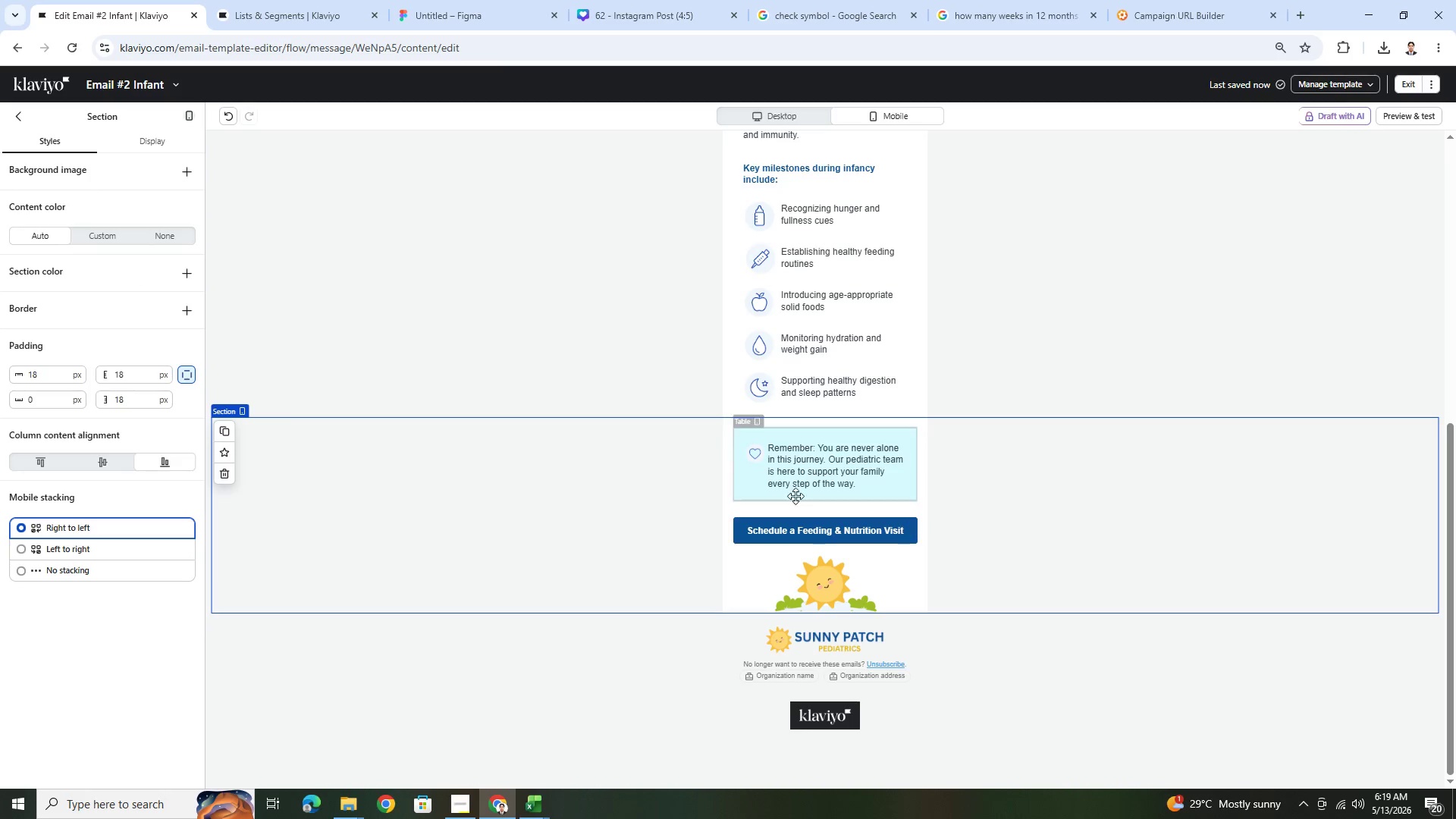 
left_click([783, 472])
 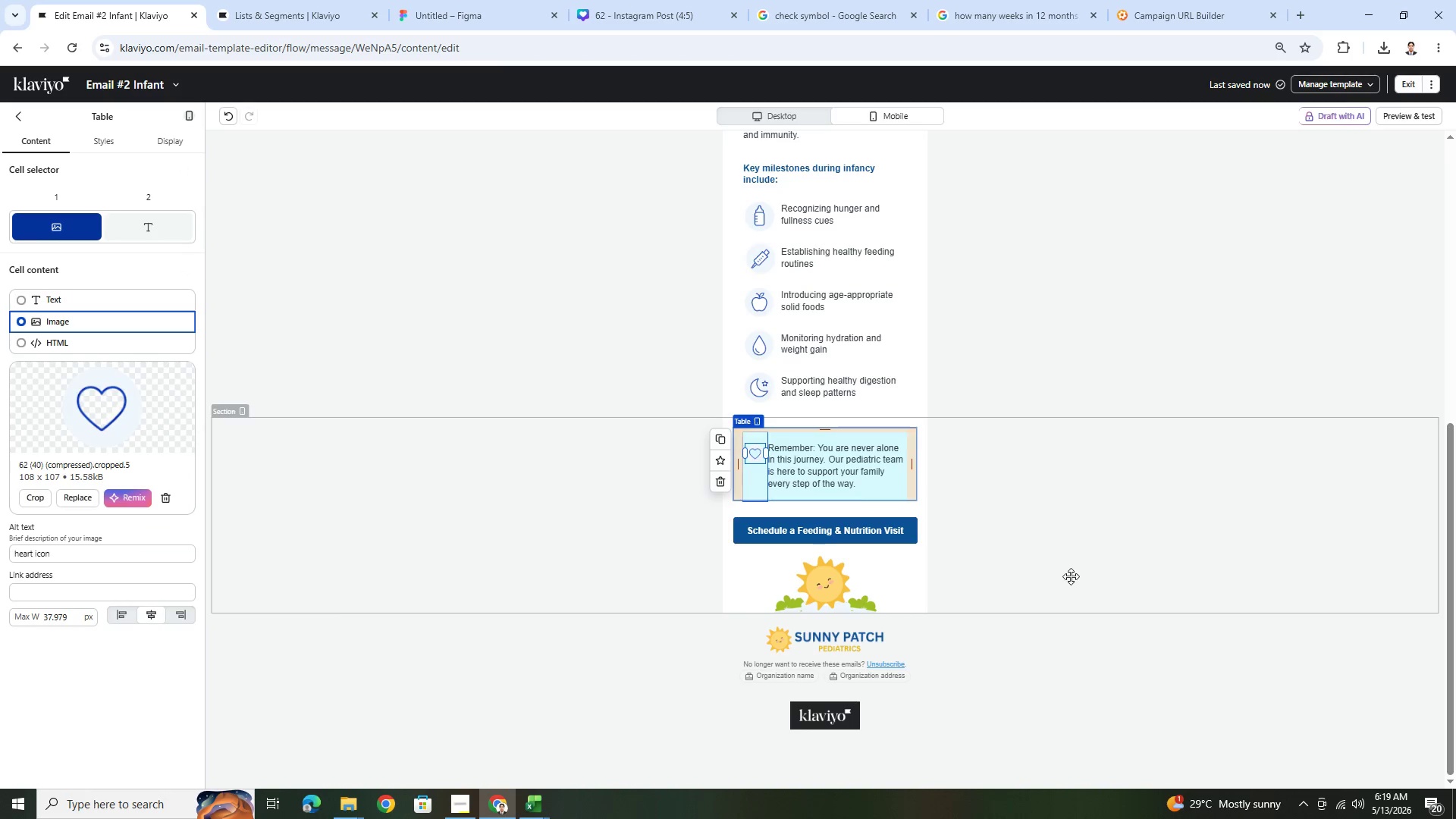 
left_click([1176, 622])
 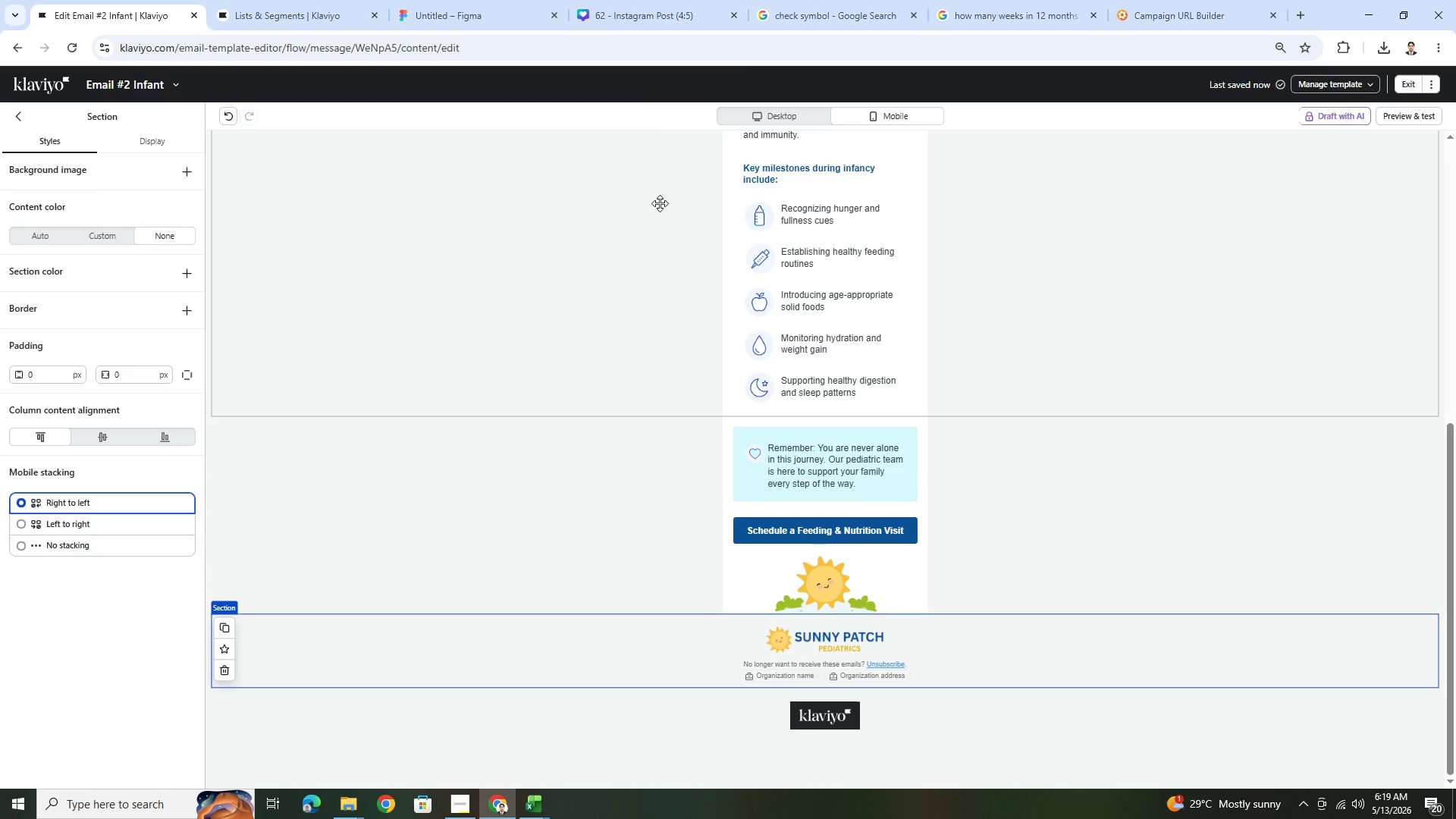 
left_click([745, 113])
 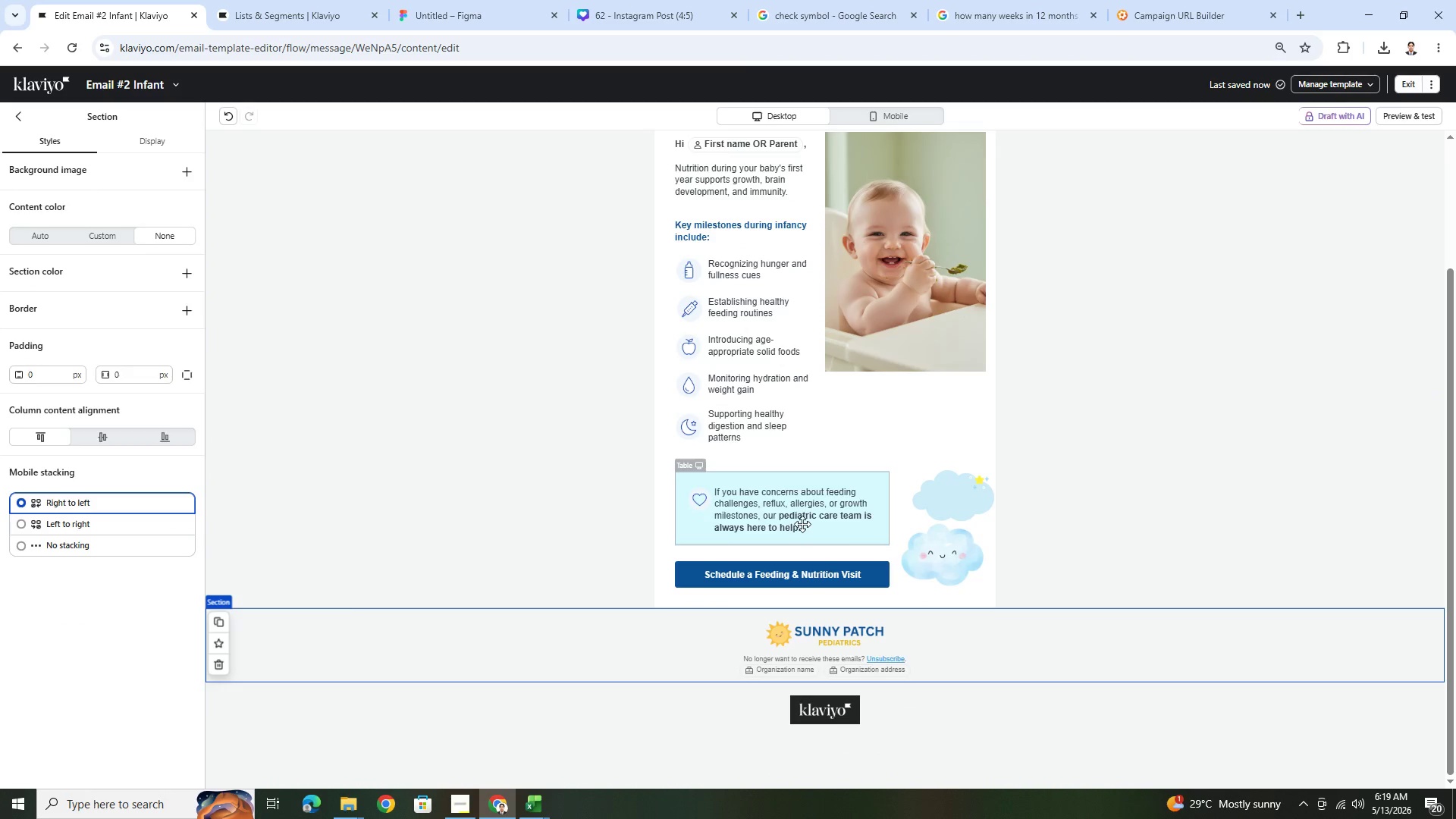 
double_click([799, 512])
 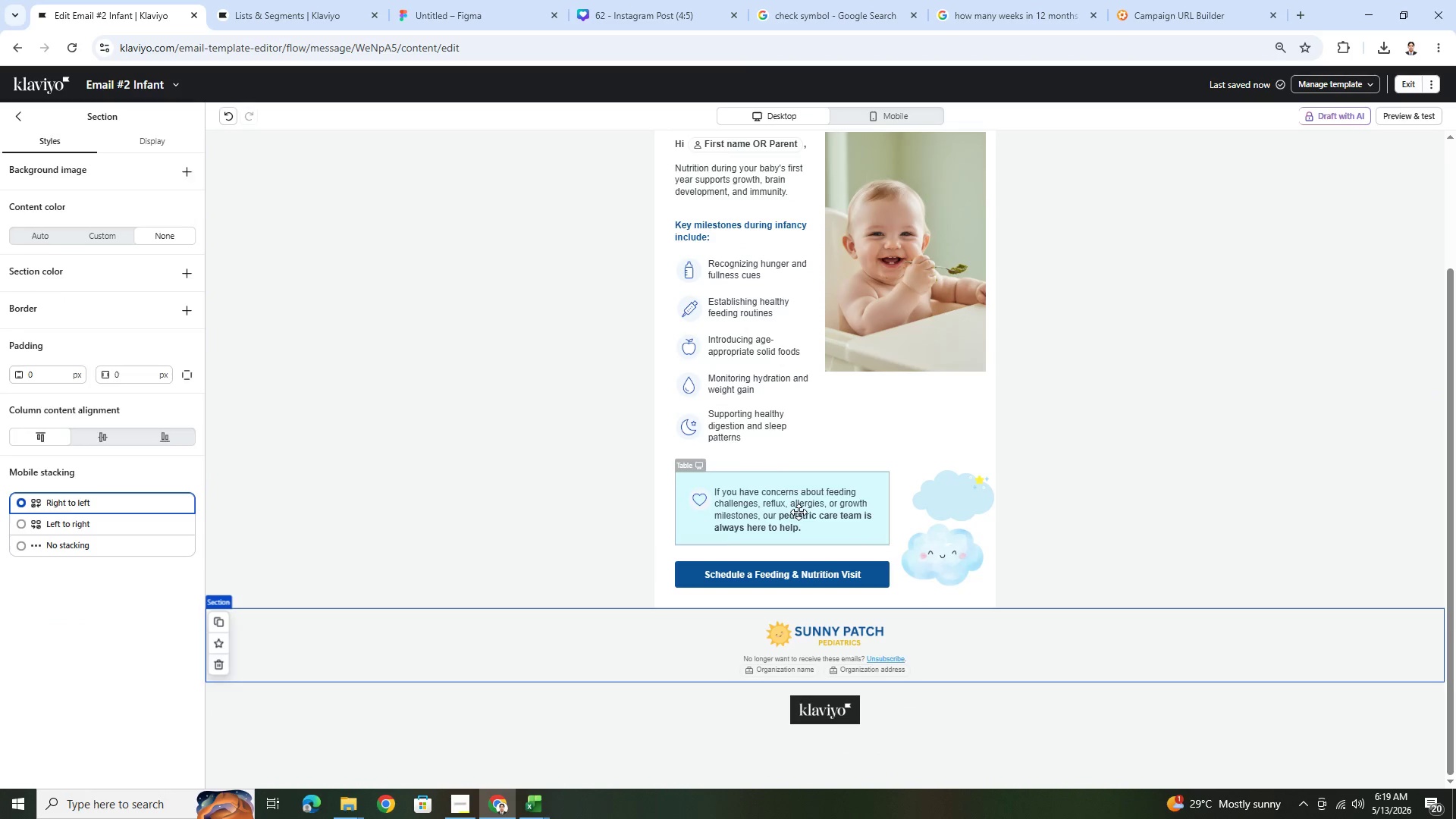 
triple_click([799, 512])
 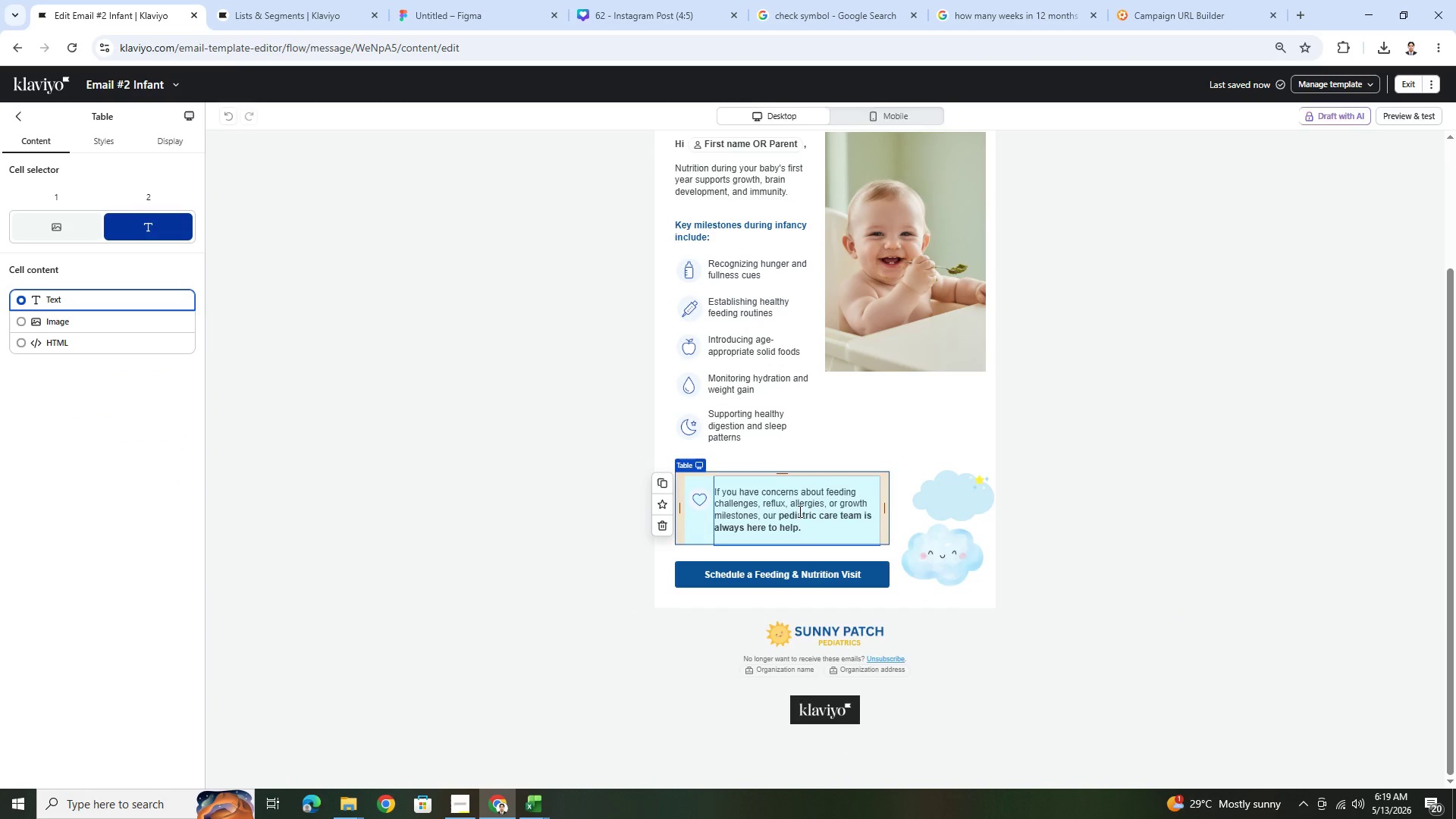 
key(Control+C)
 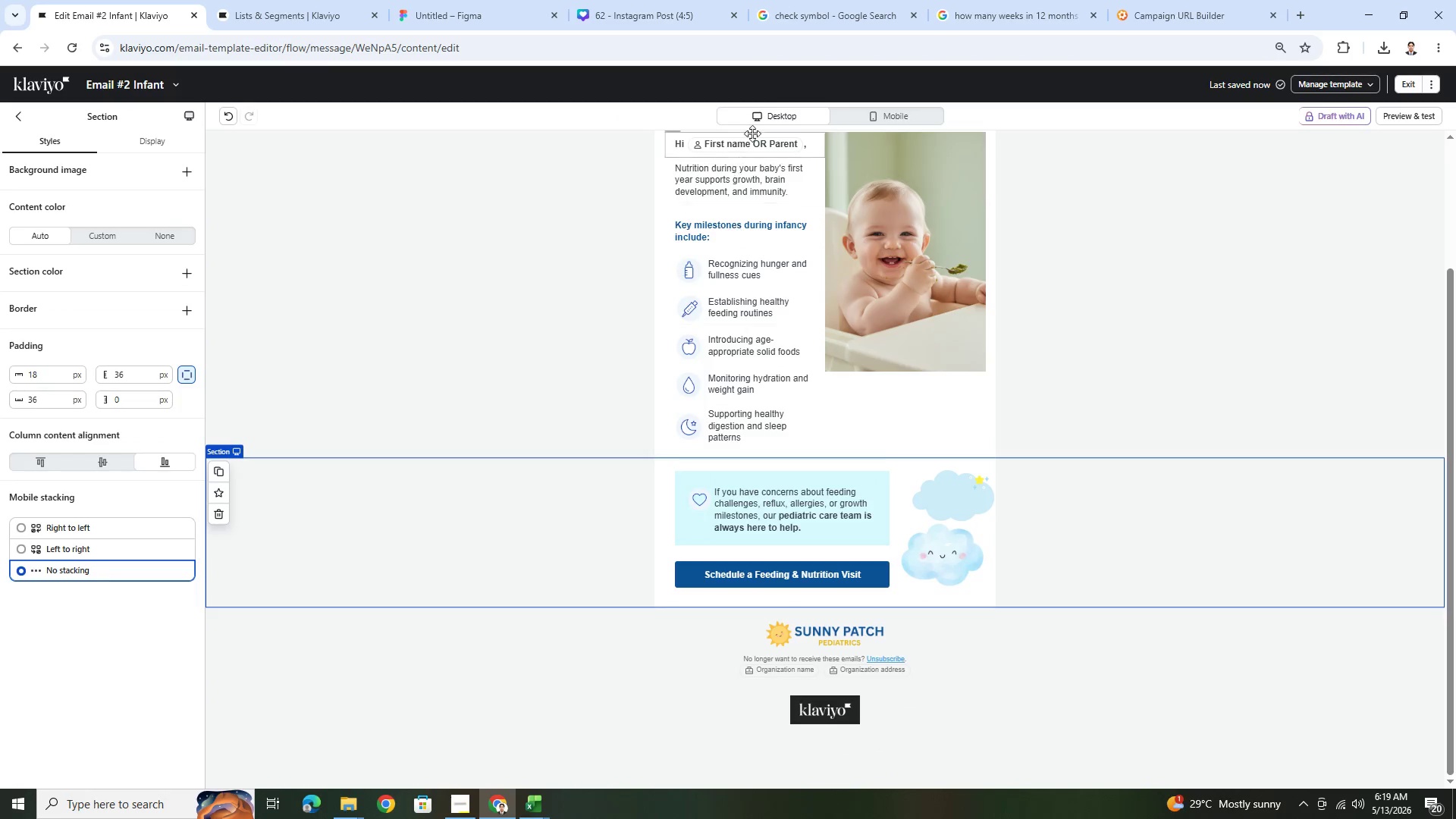 
left_click([899, 117])
 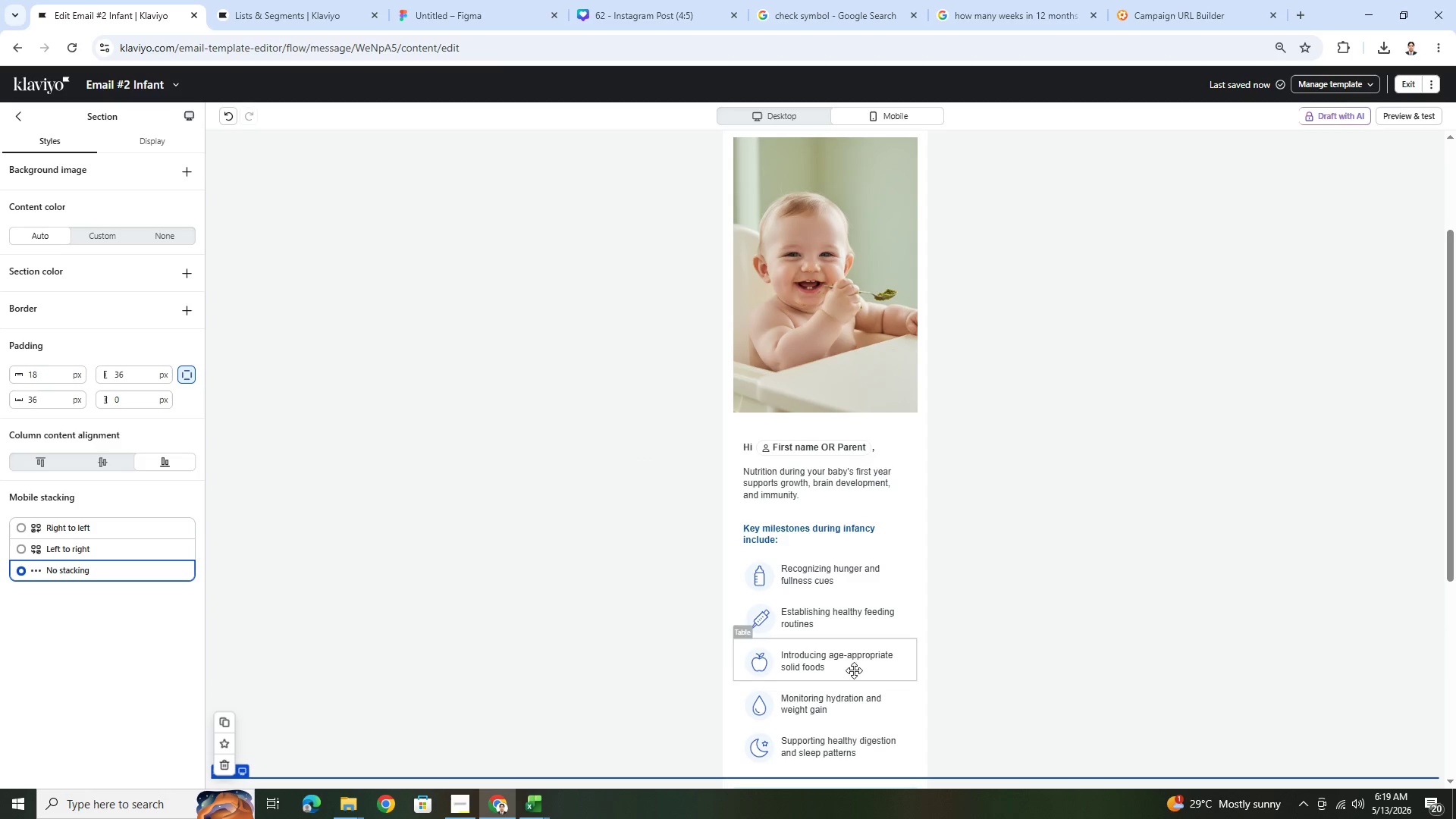 
scroll: coordinate [868, 675], scroll_direction: down, amount: 5.0
 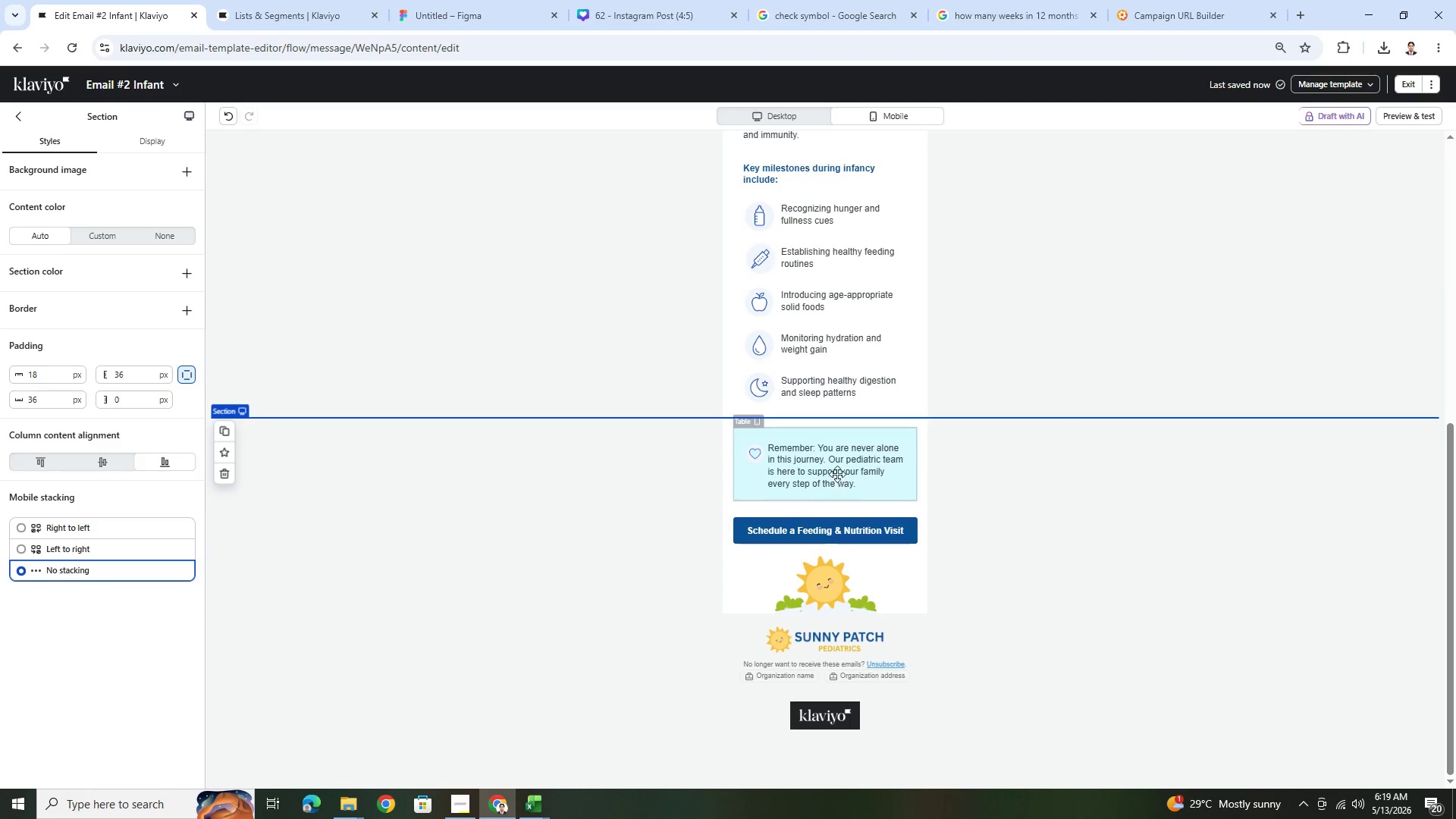 
double_click([839, 466])
 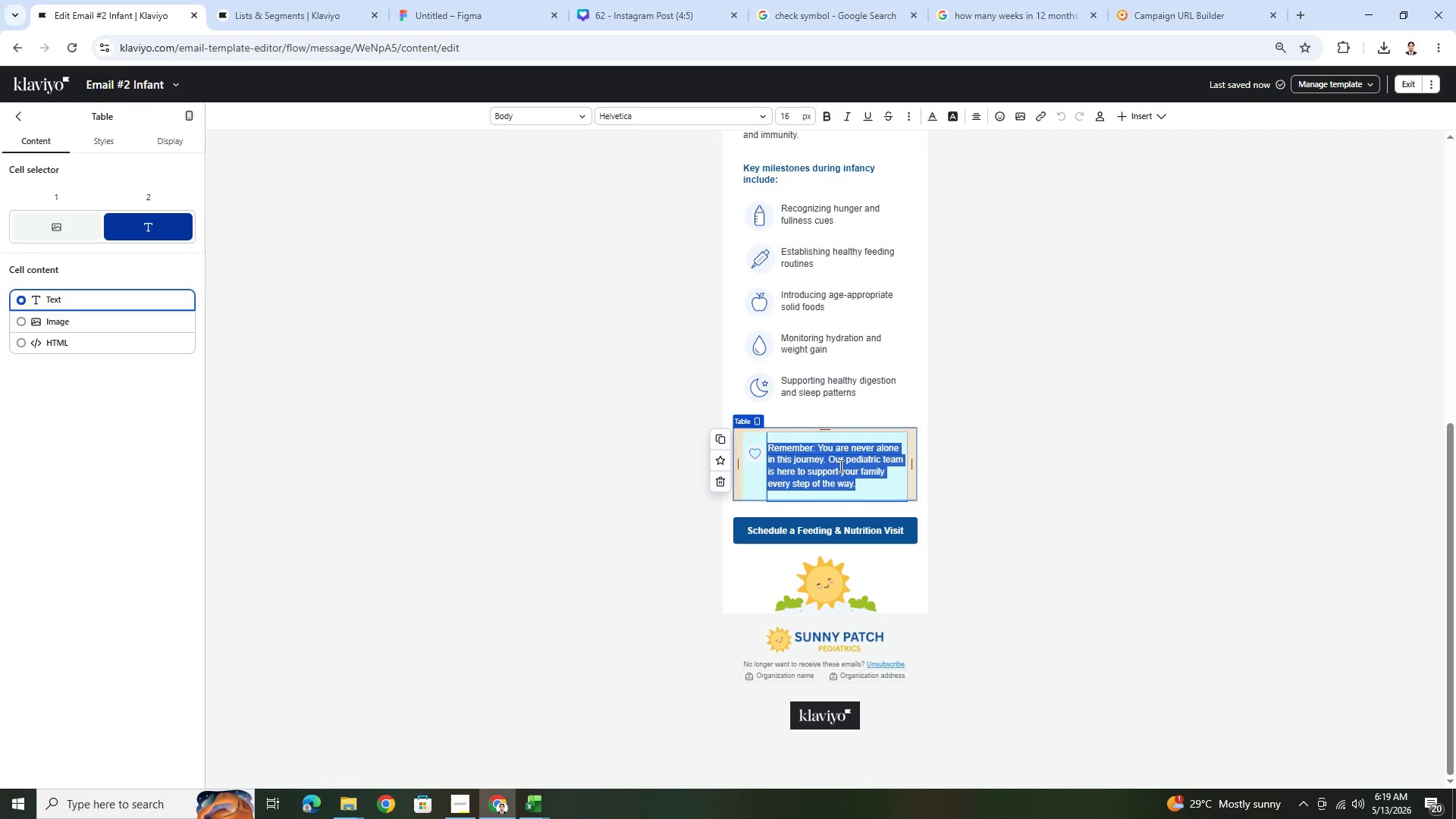 
key(Control+V)
 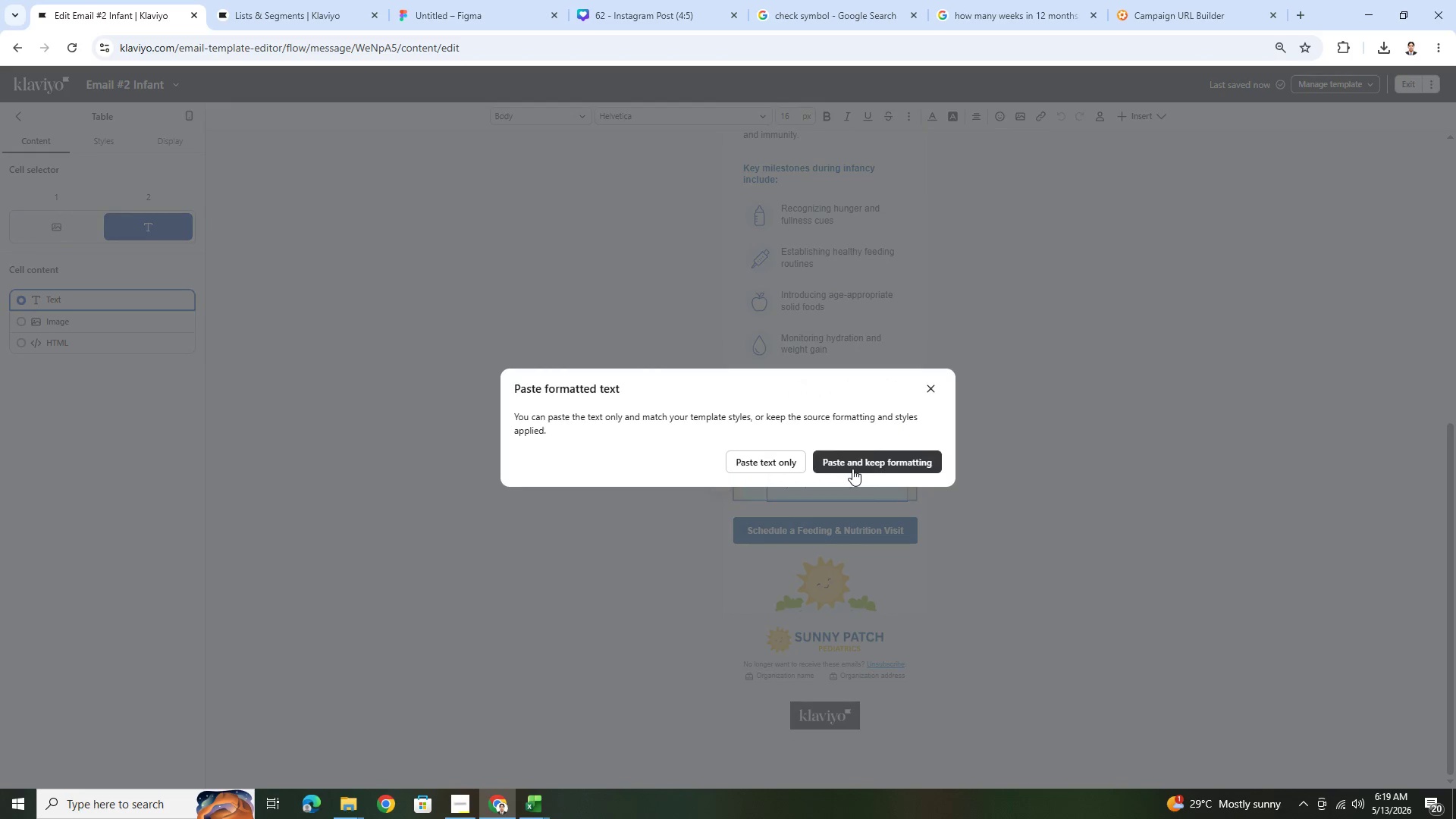 
left_click([875, 458])
 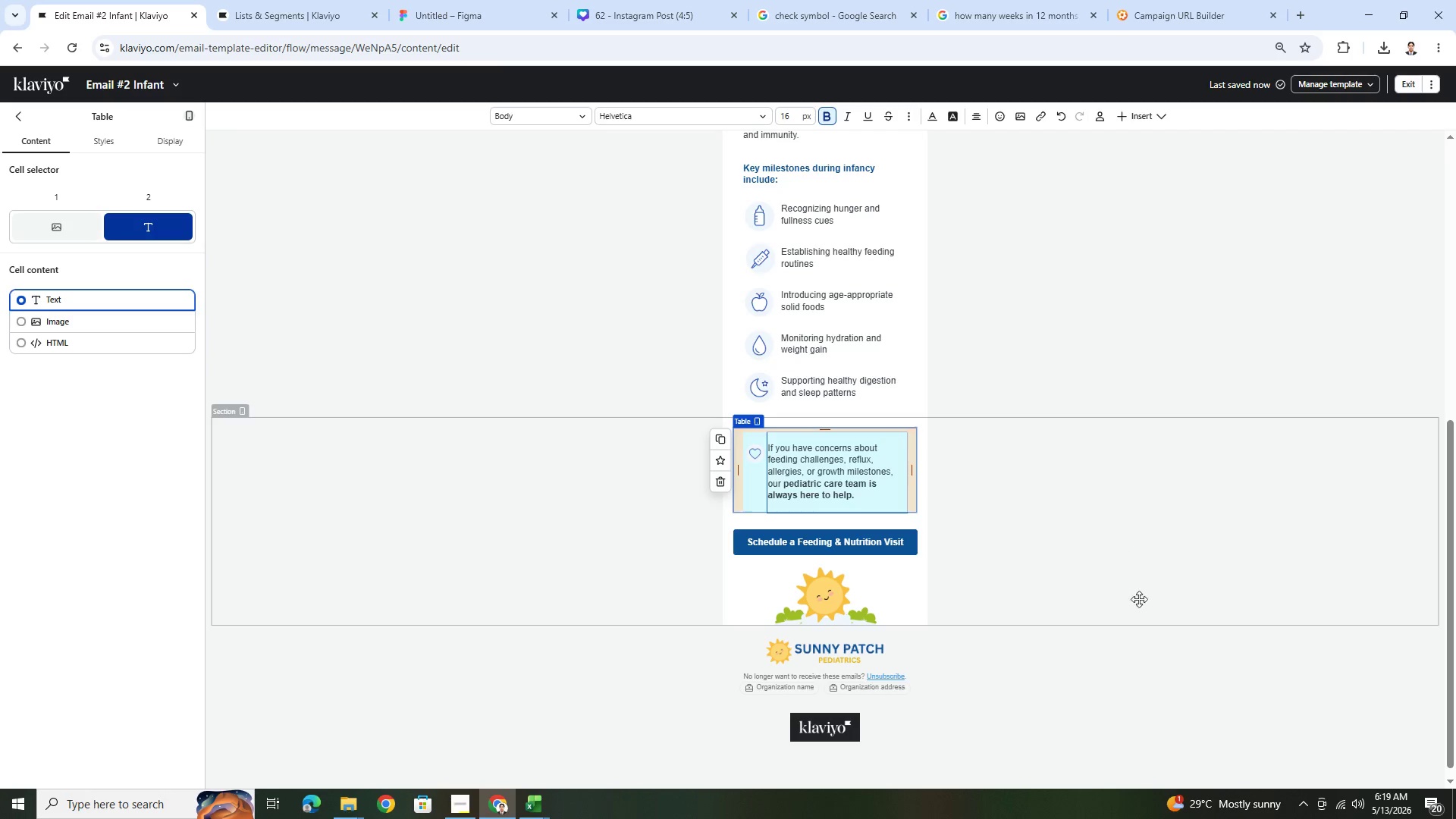 
double_click([1144, 667])
 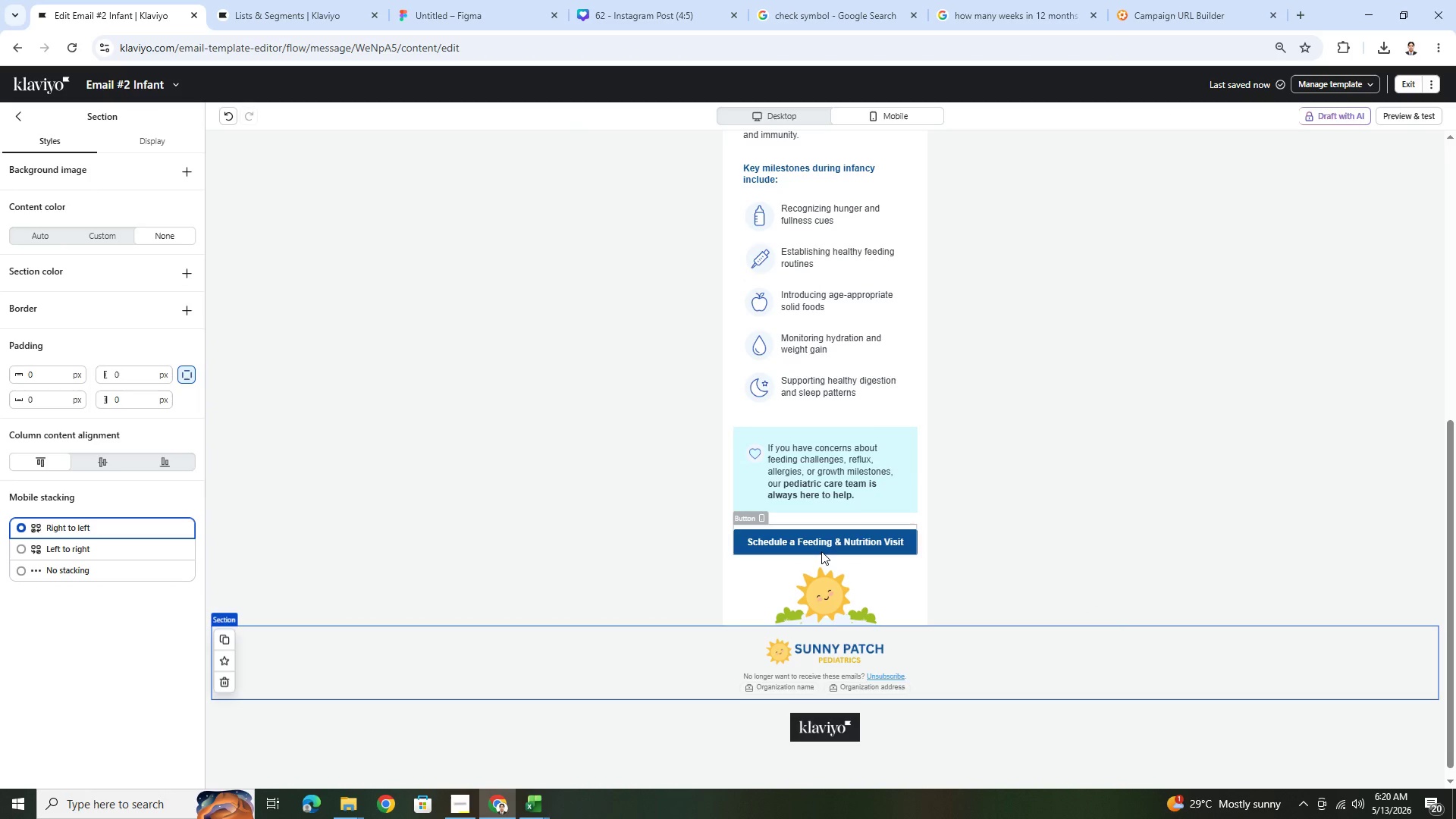 
left_click([753, 121])
 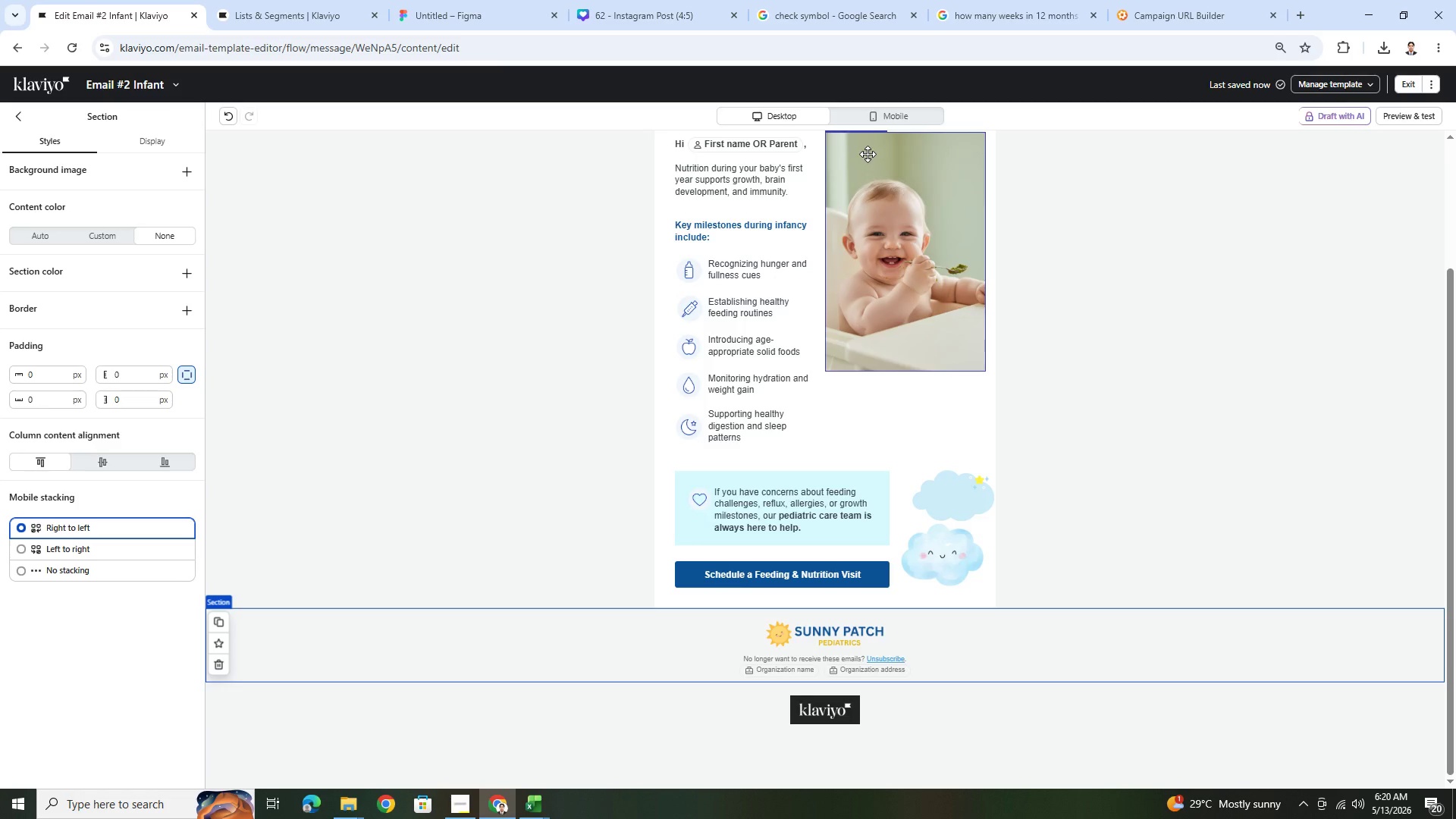 
left_click([902, 119])
 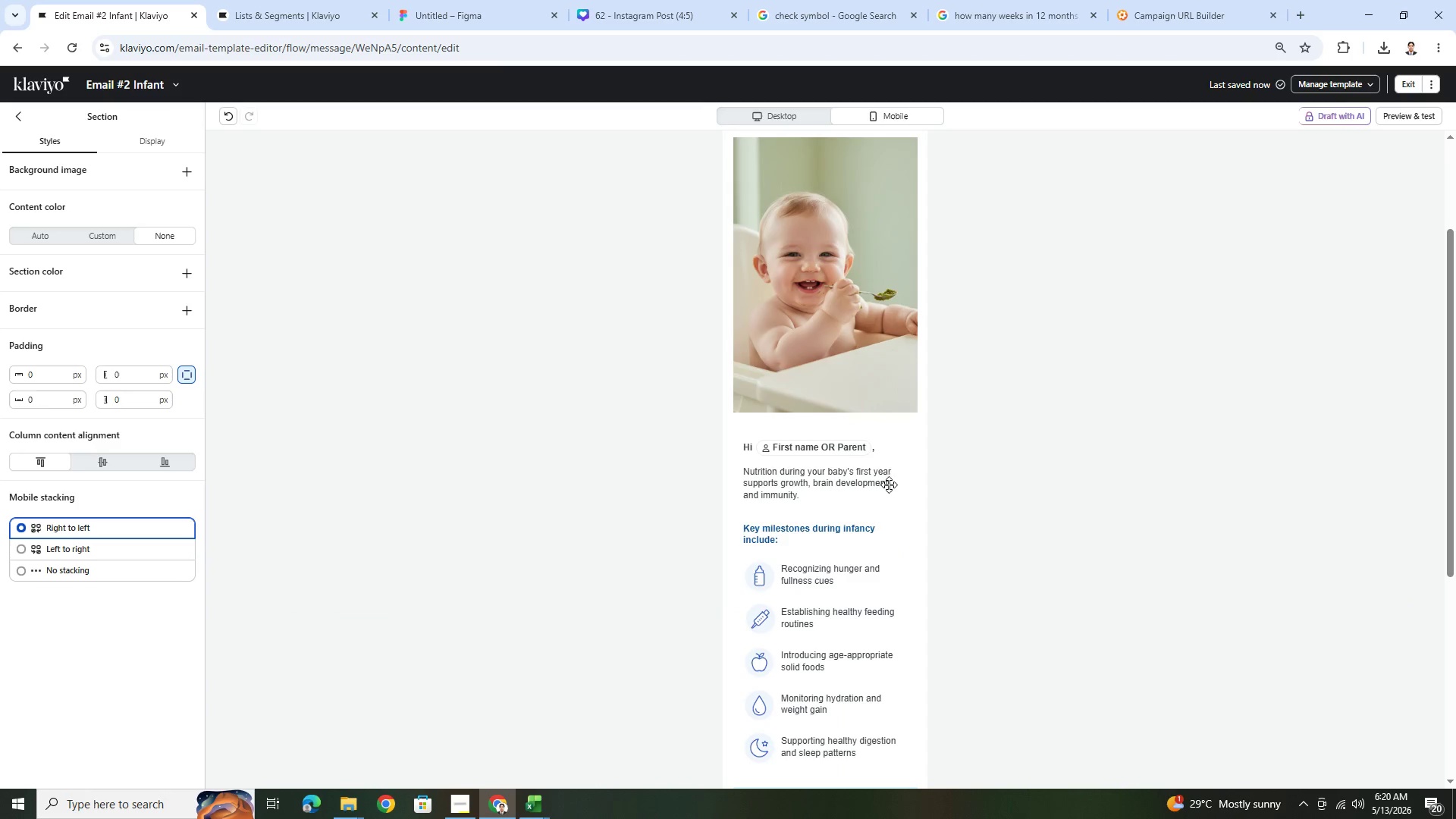 
scroll: coordinate [890, 552], scroll_direction: down, amount: 5.0
 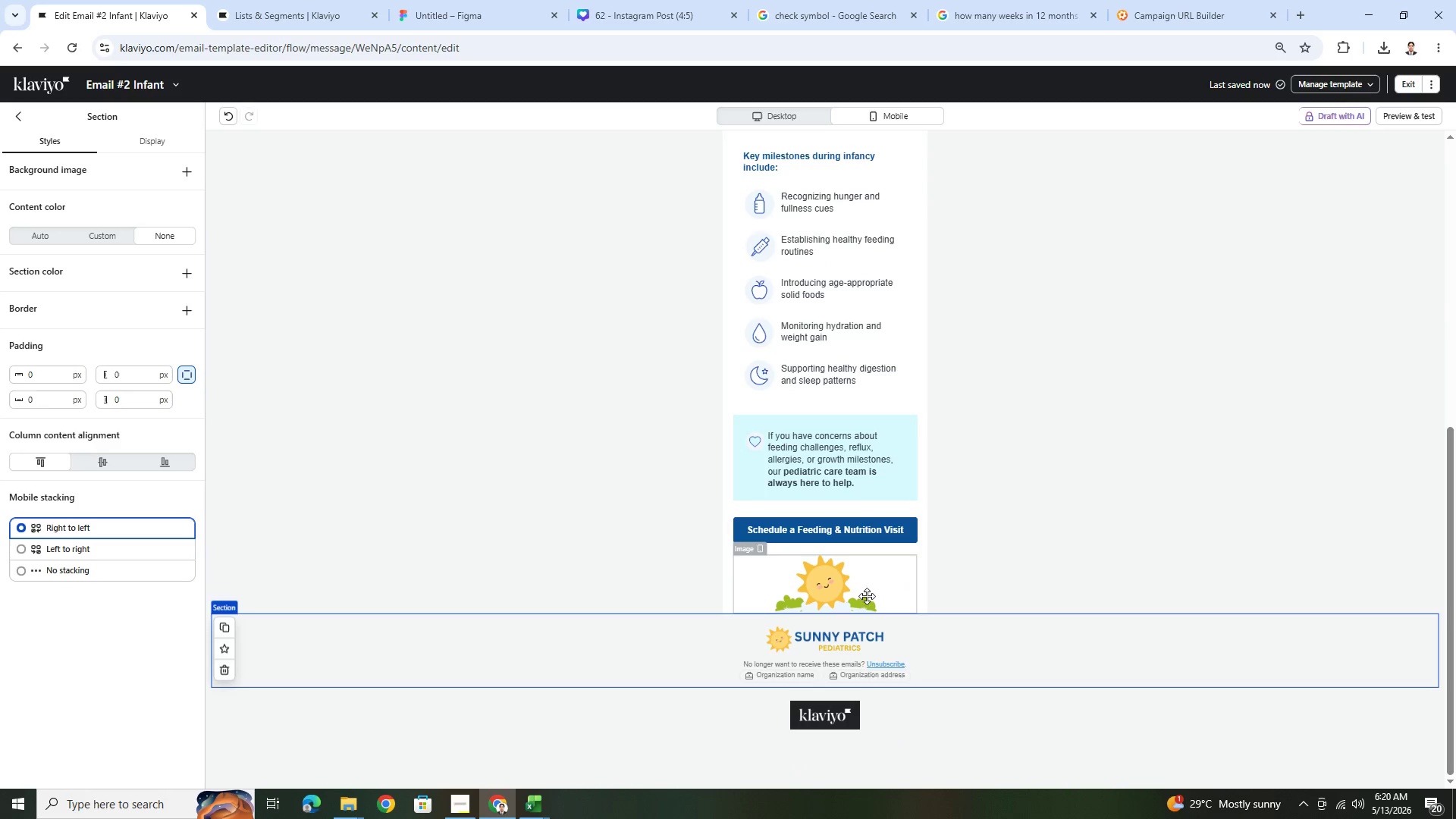 
left_click([867, 591])
 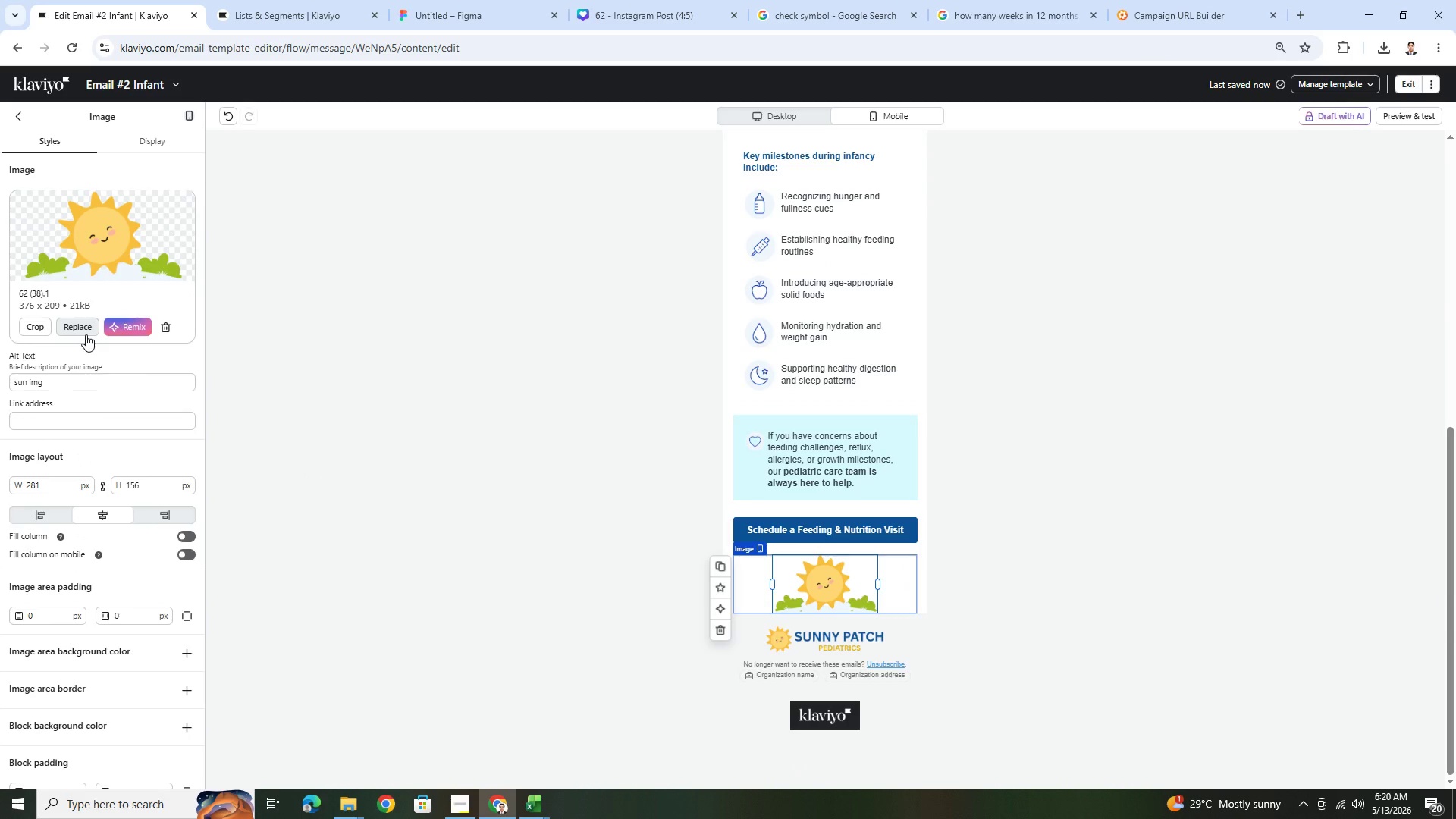 
left_click([86, 334])
 